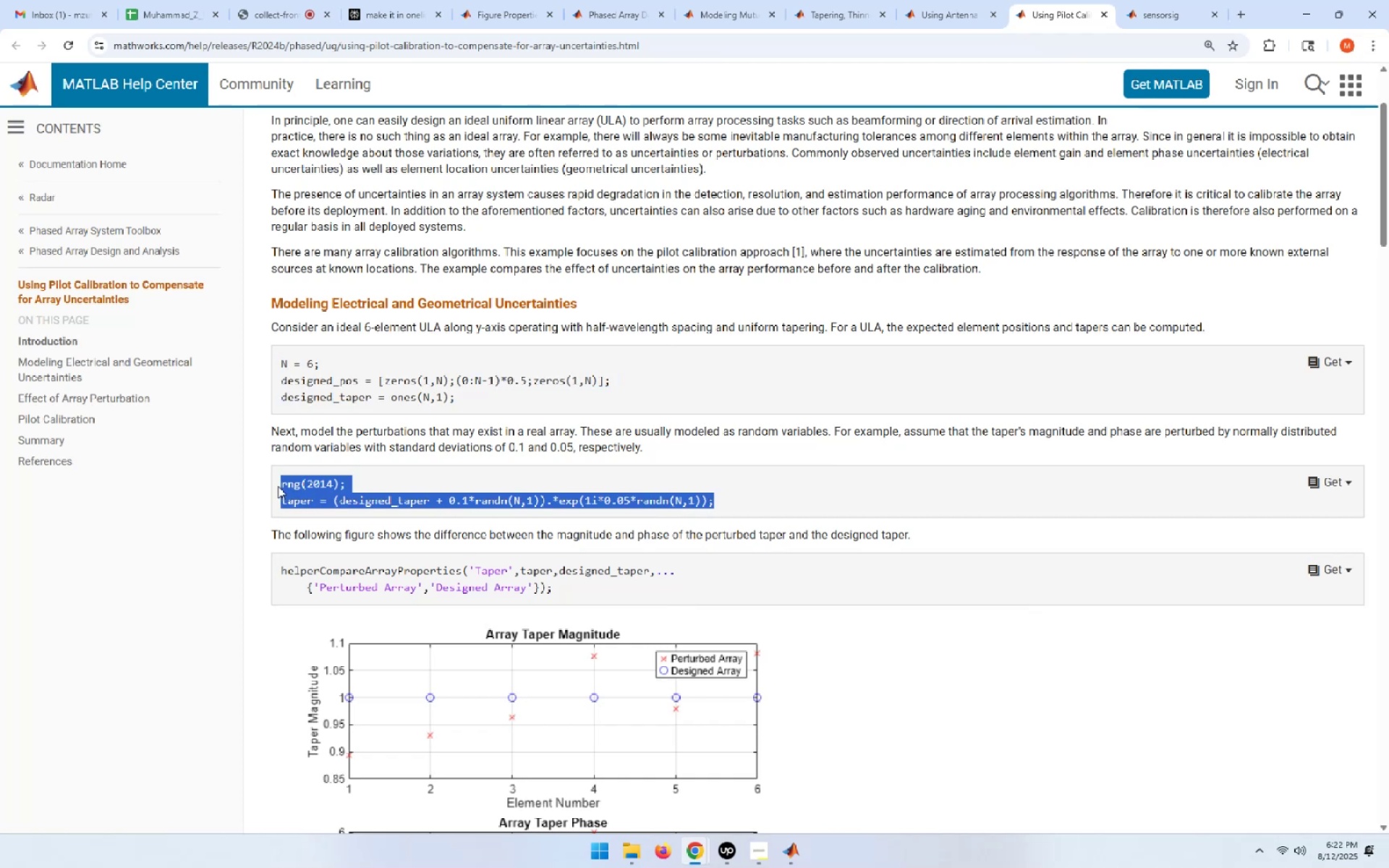 
key(Alt+Tab)
 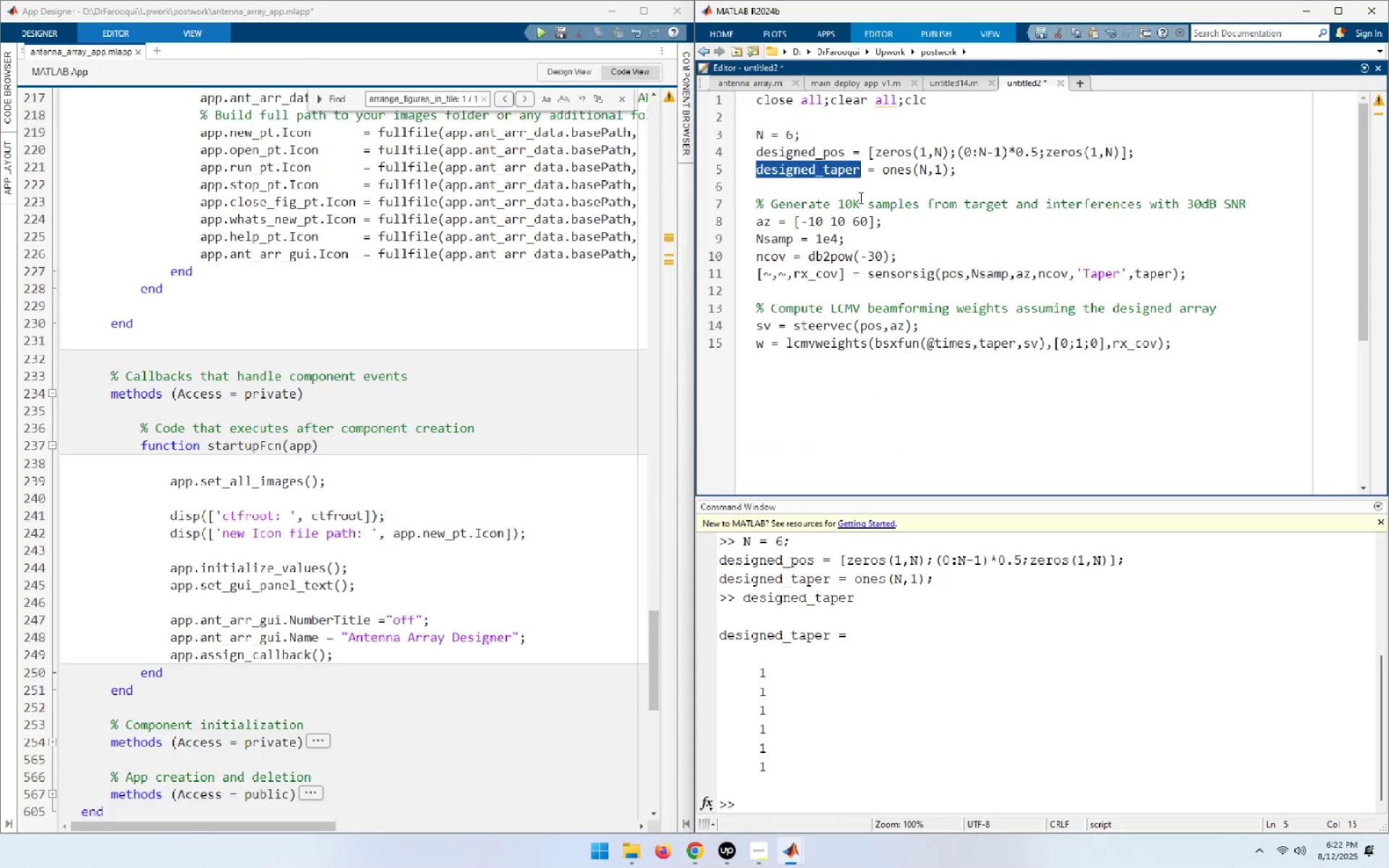 
left_click([979, 179])
 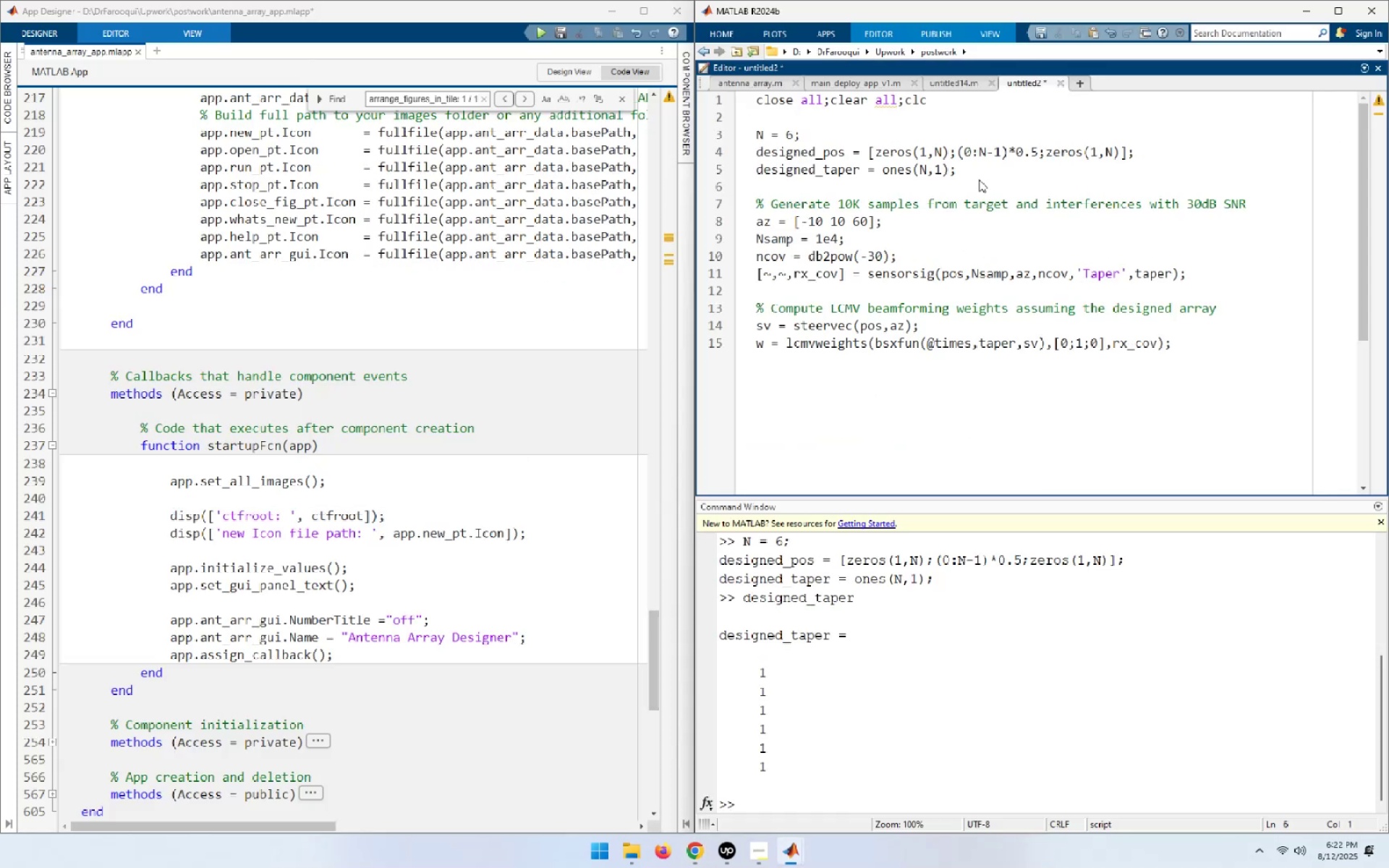 
key(Enter)
 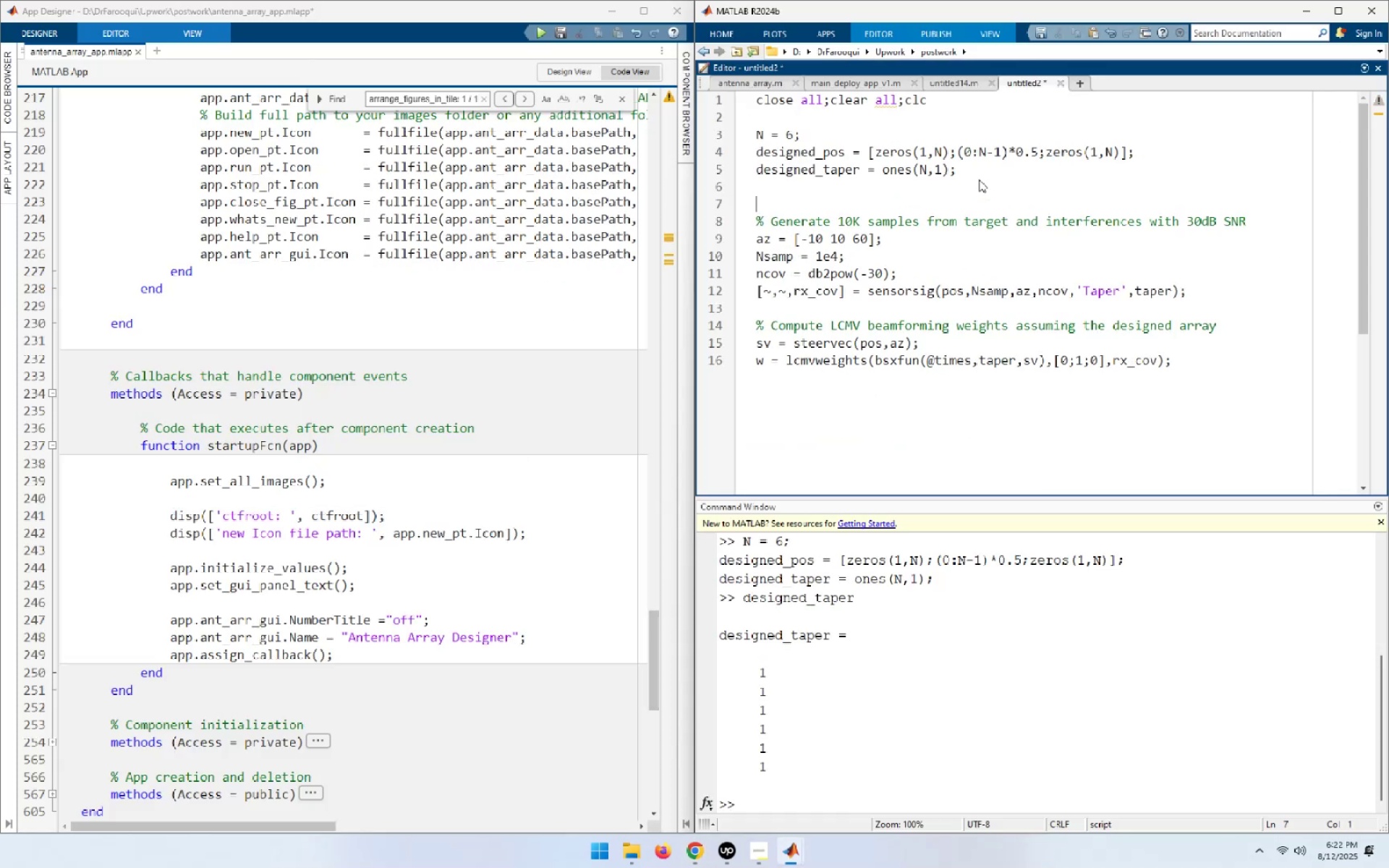 
key(Control+ControlLeft)
 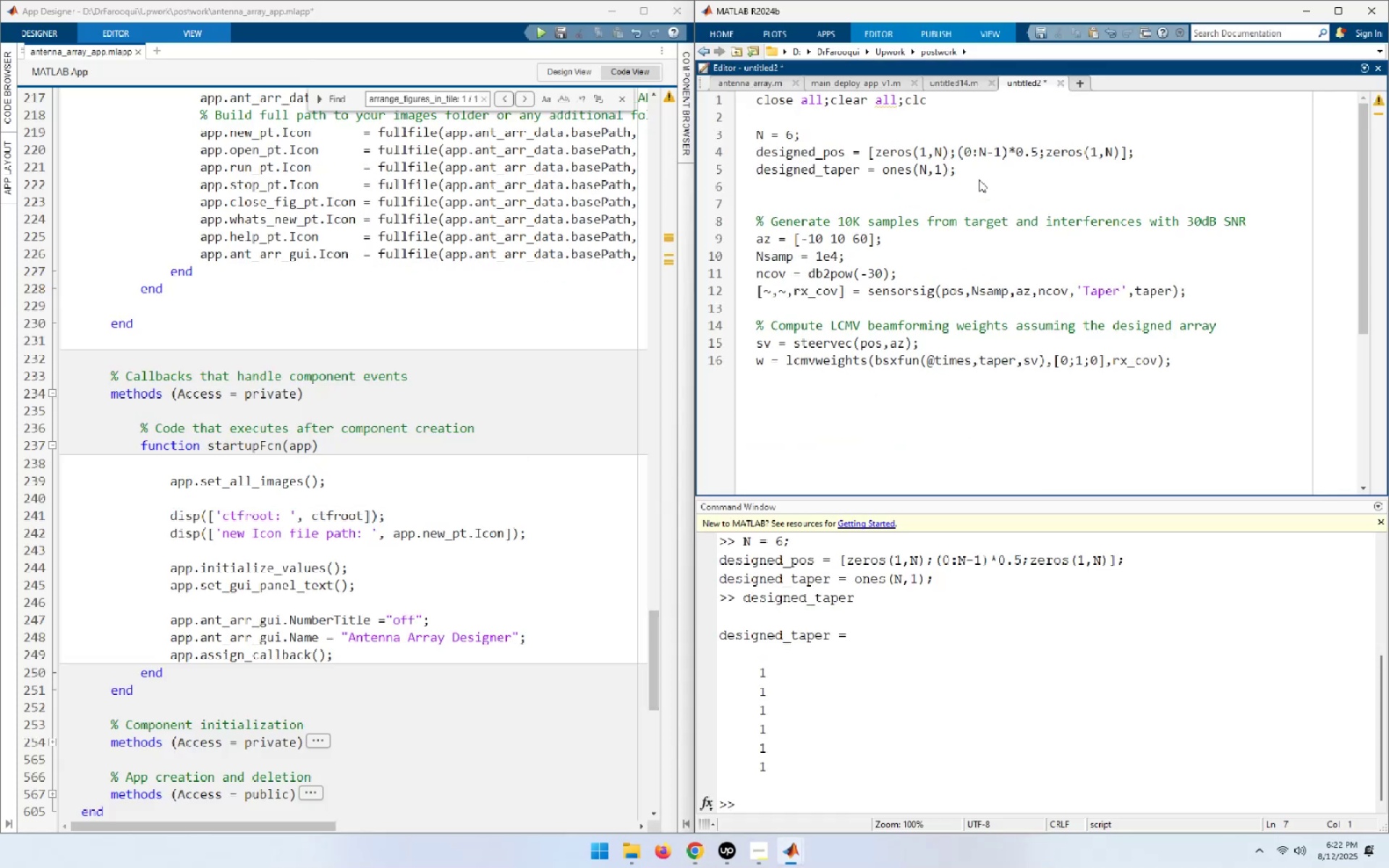 
key(Control+V)
 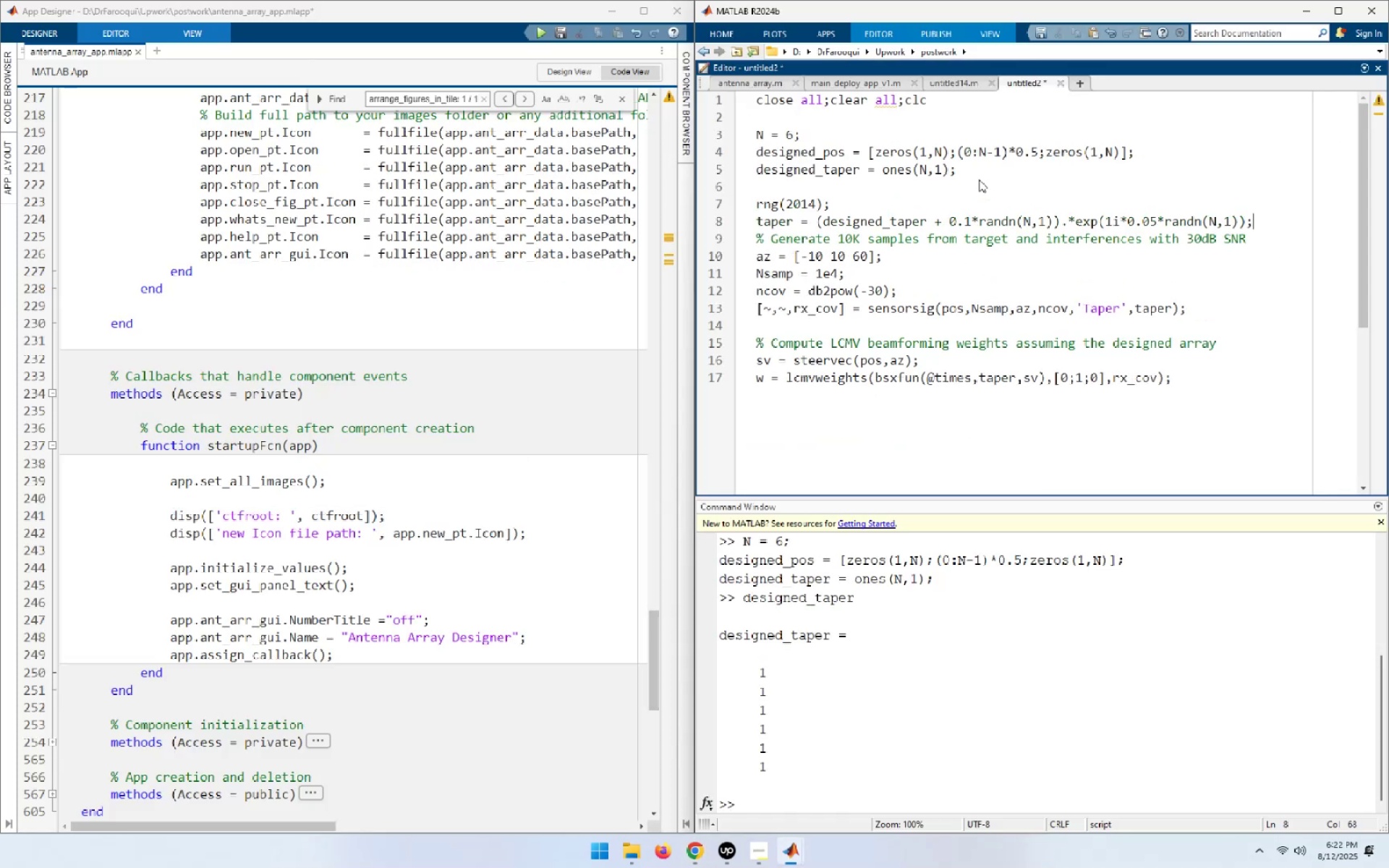 
key(Enter)
 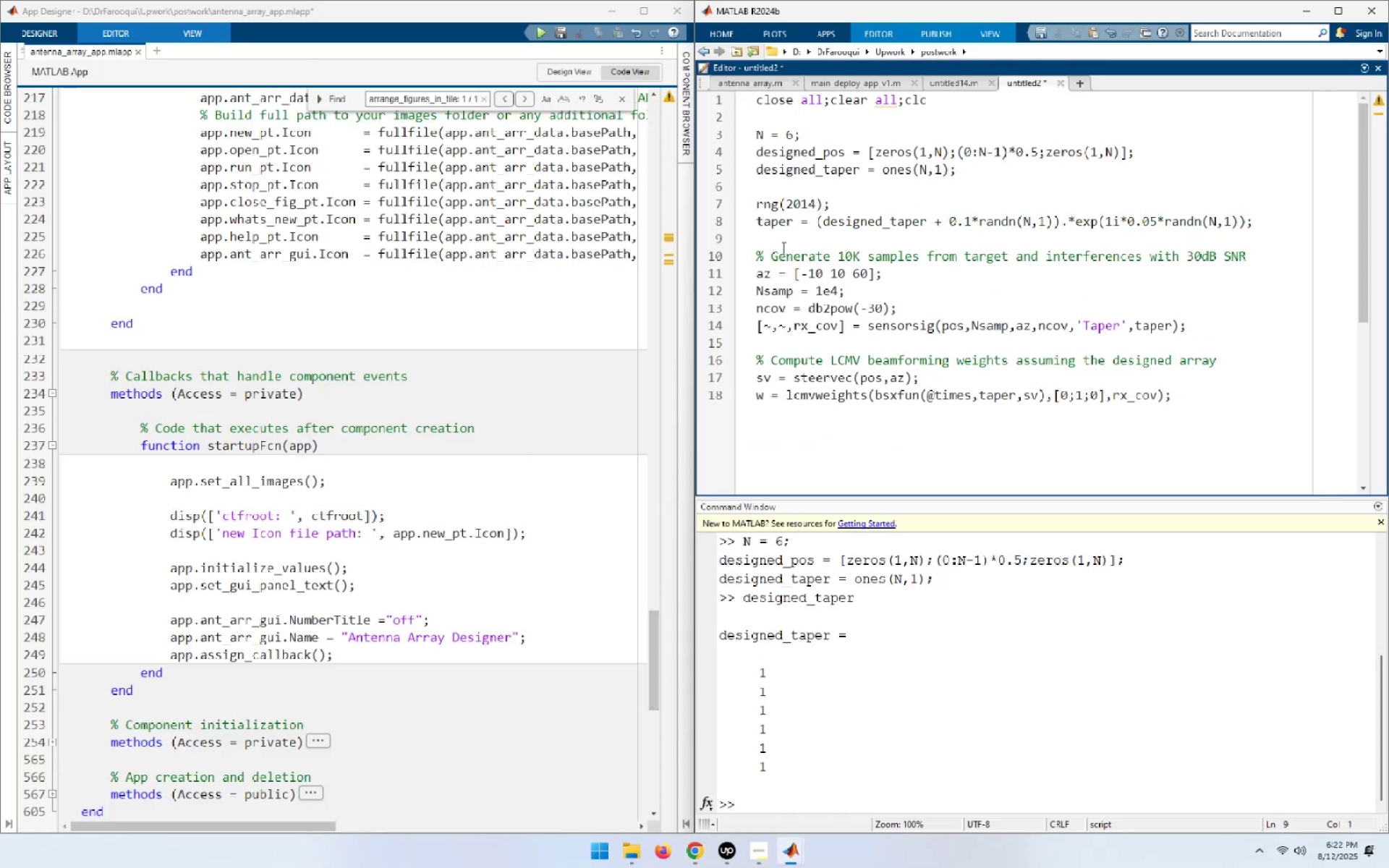 
left_click_drag(start_coordinate=[778, 238], to_coordinate=[747, 206])
 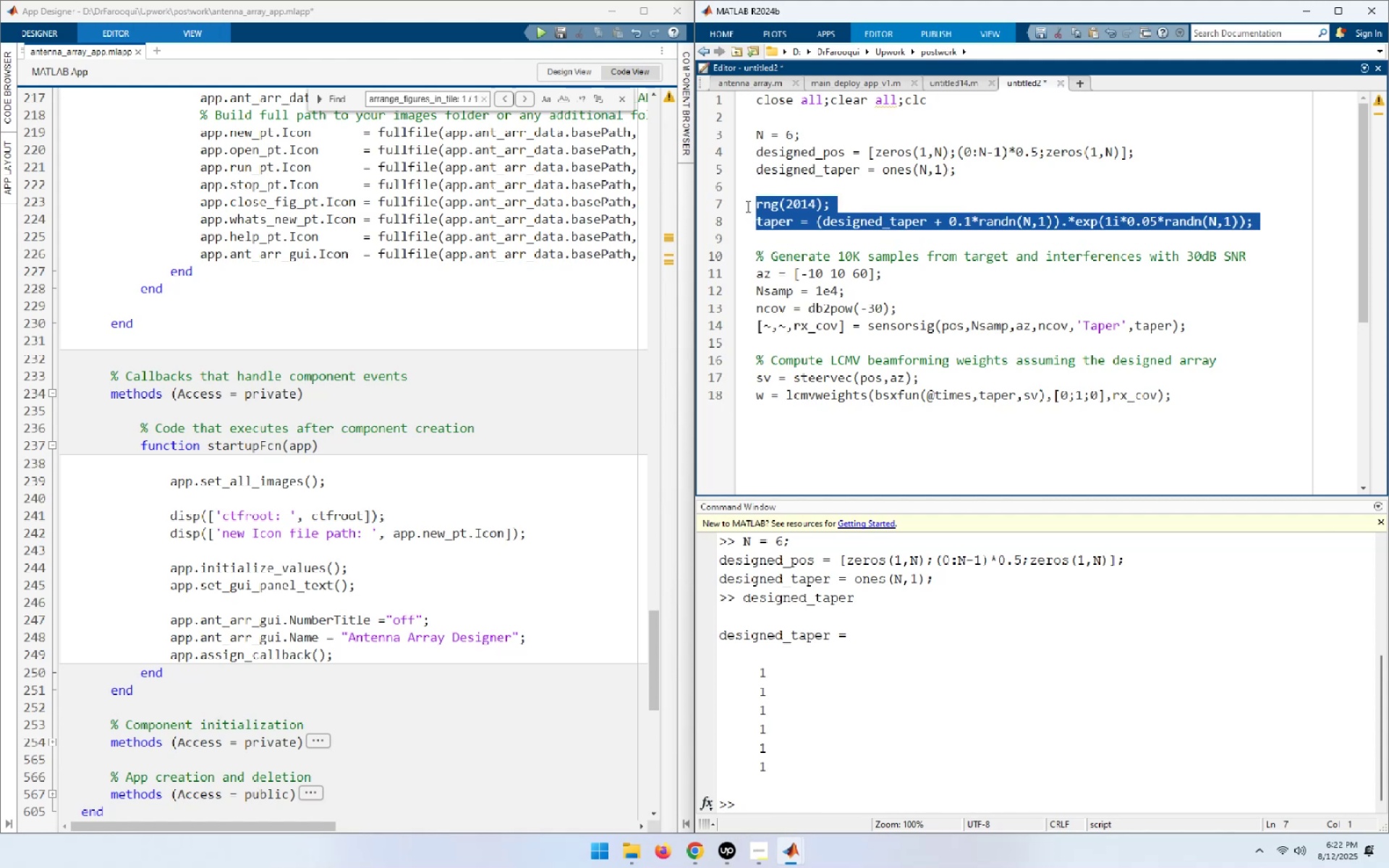 
key(F9)
 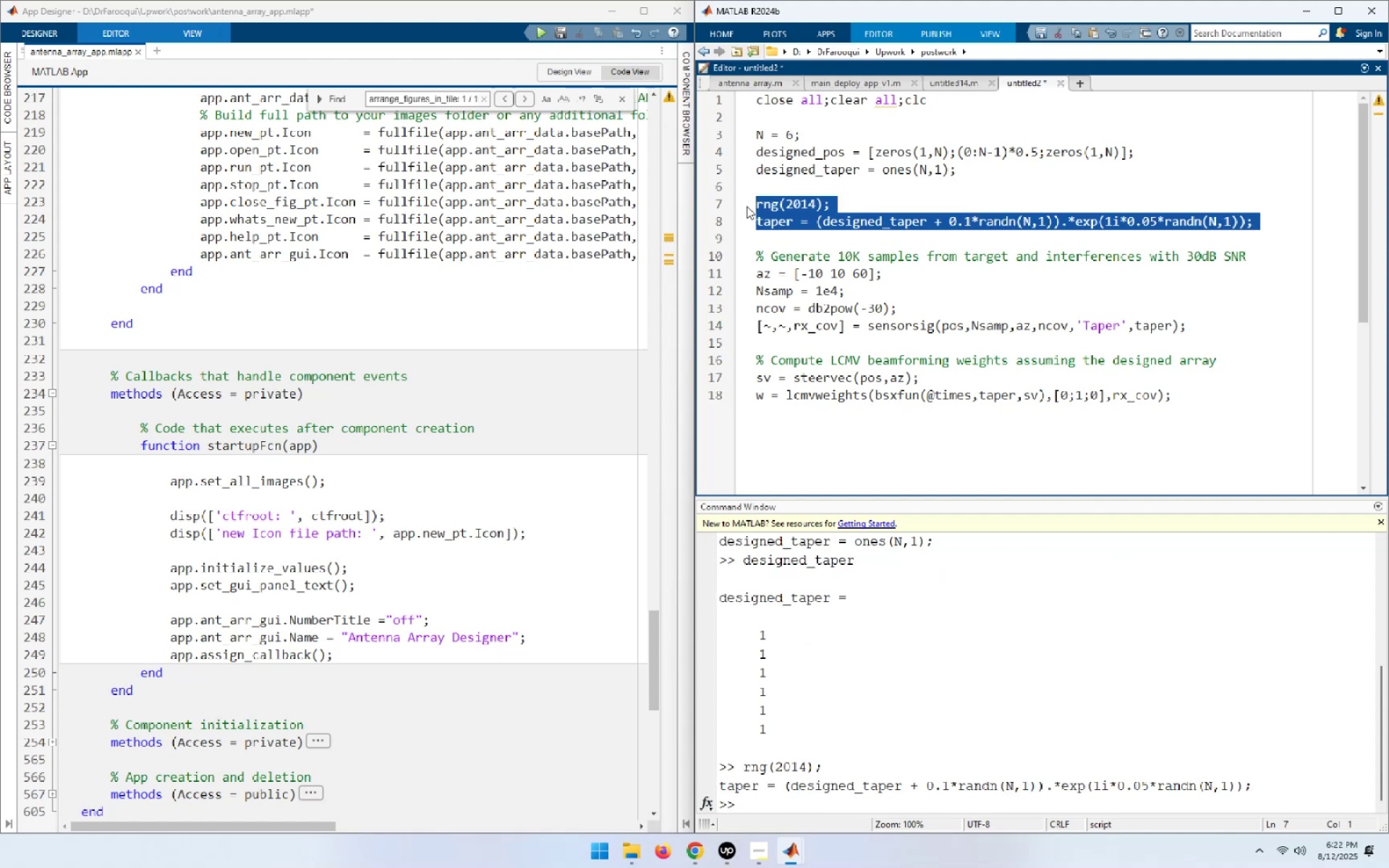 
left_click([833, 258])
 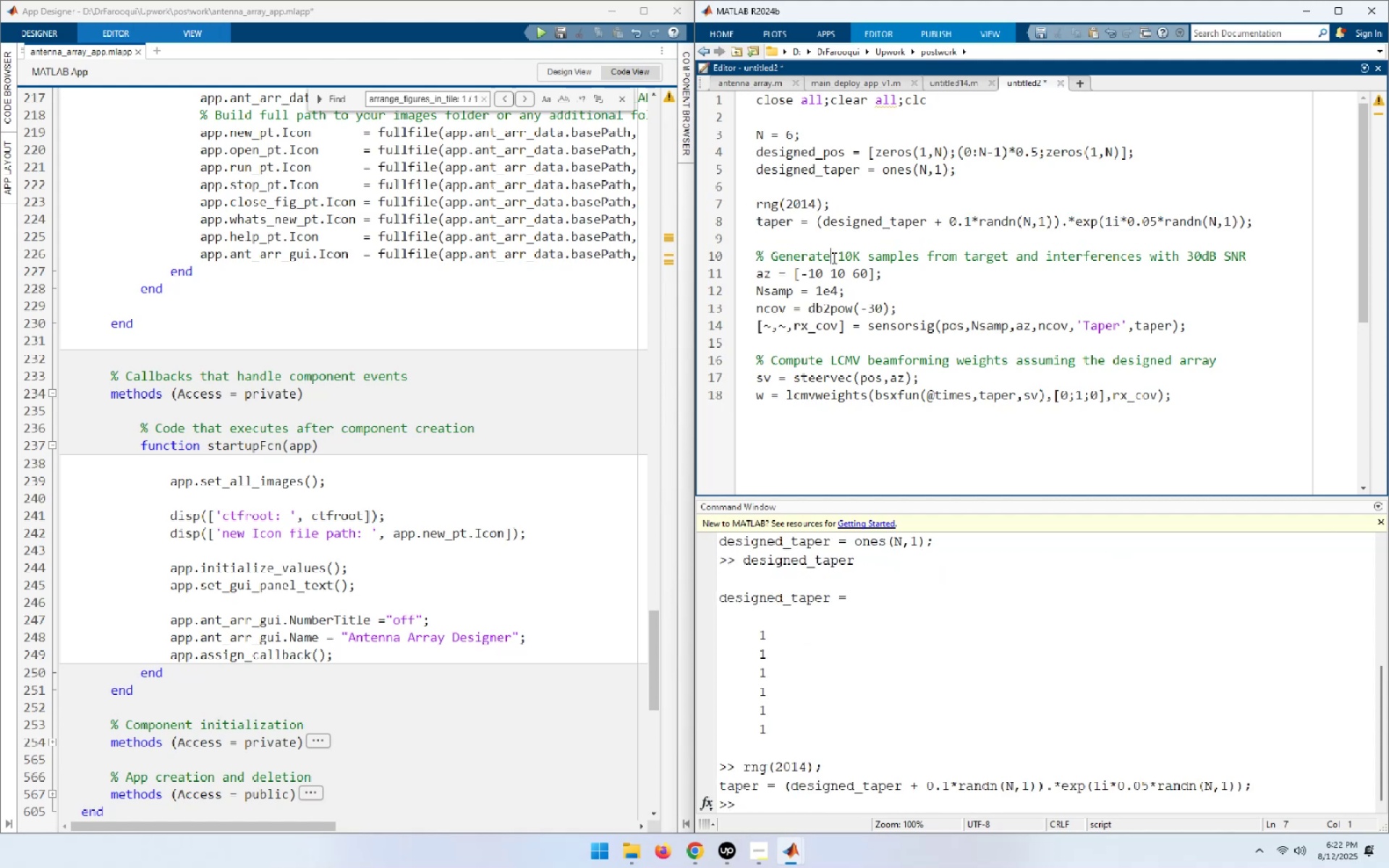 
mouse_move([815, 229])
 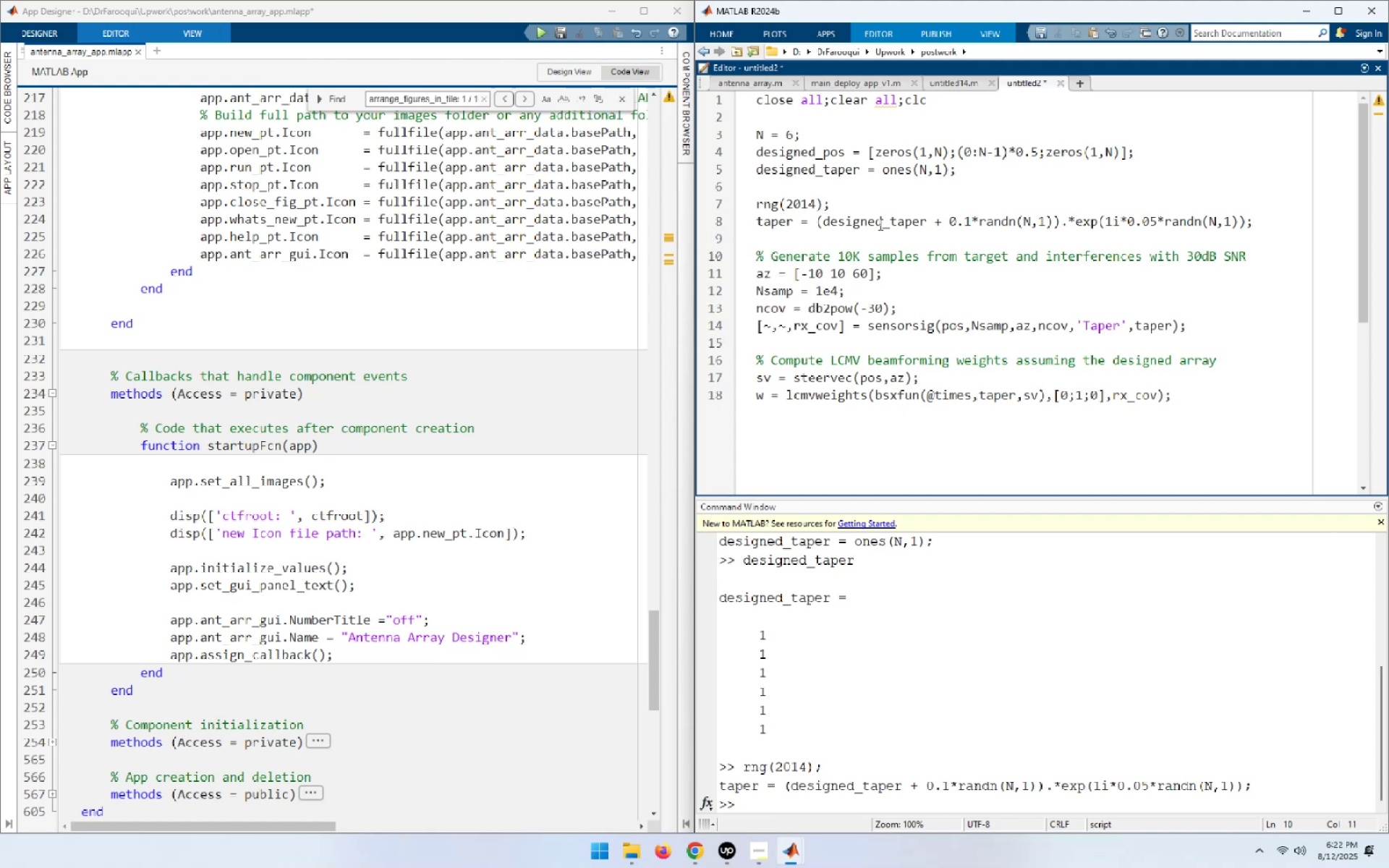 
double_click([879, 224])
 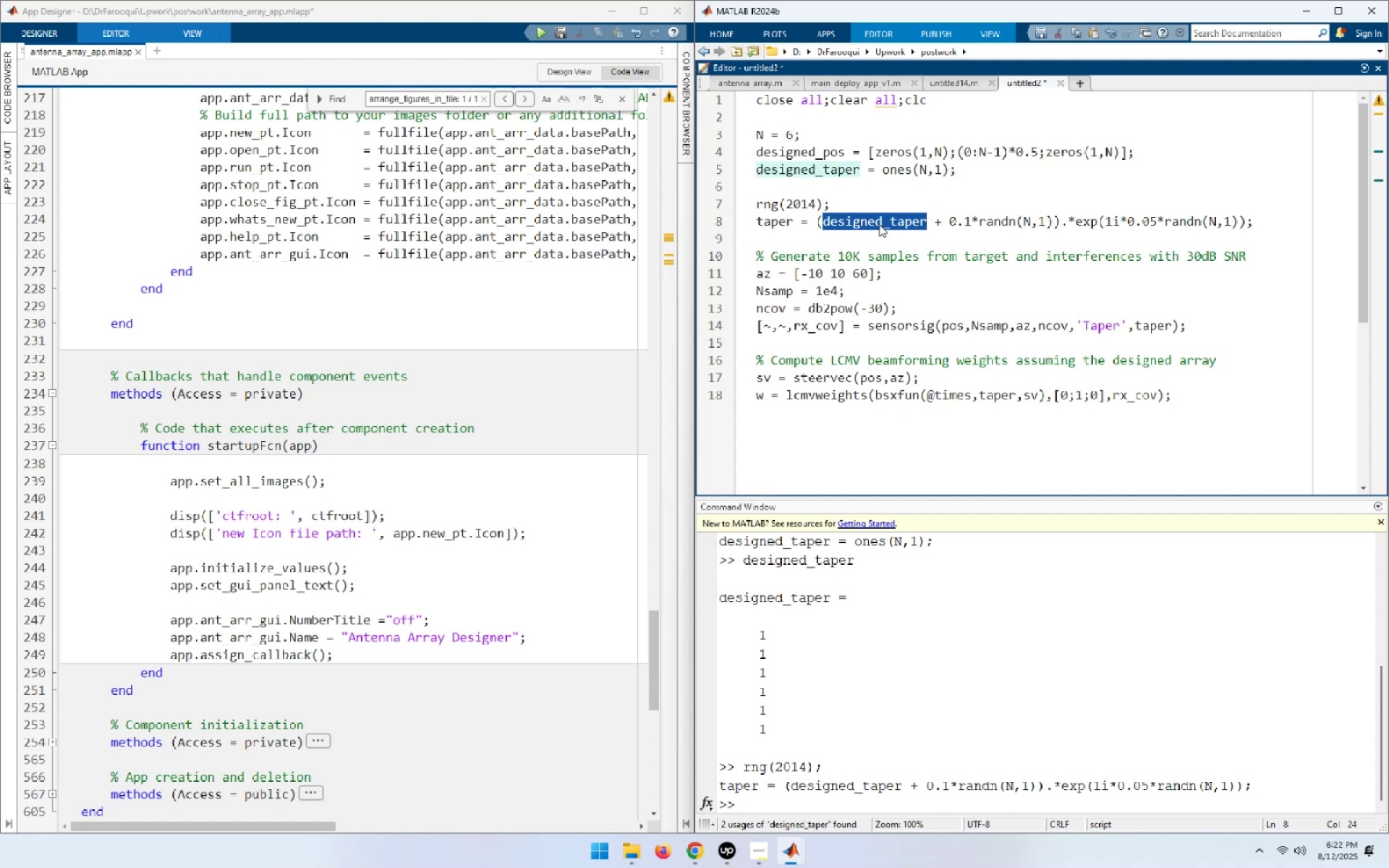 
wait(8.26)
 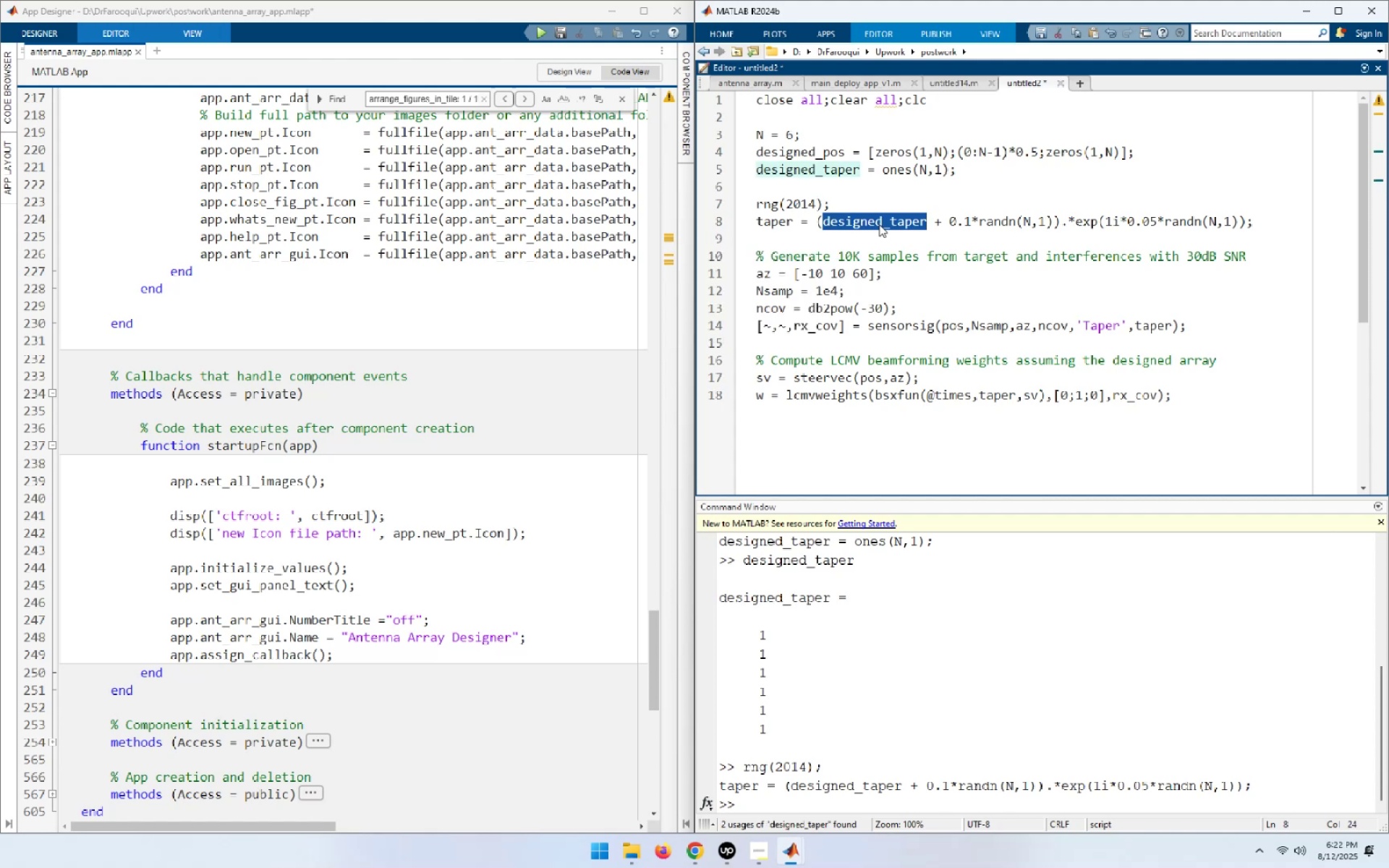 
left_click([824, 251])
 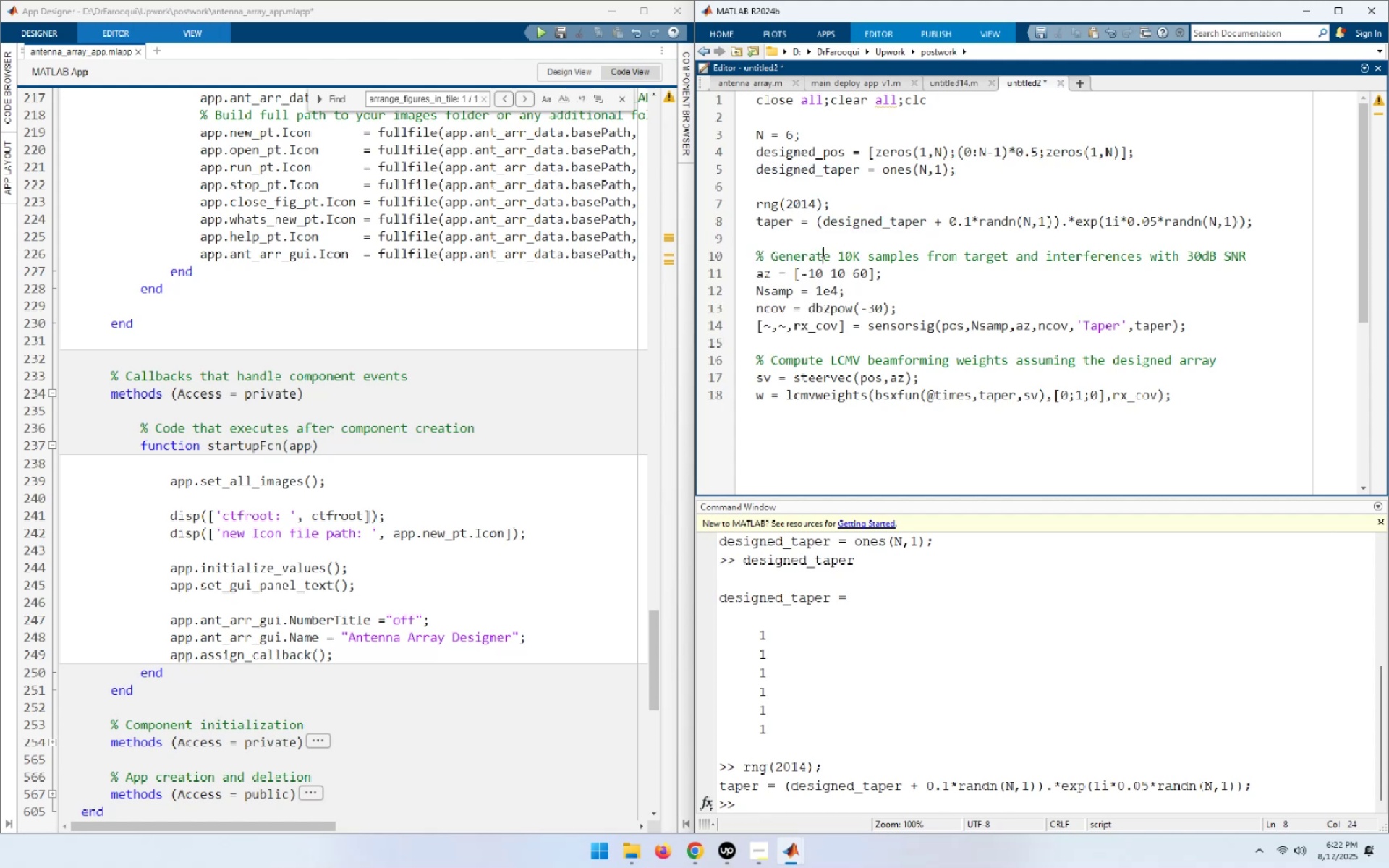 
mouse_move([803, 237])
 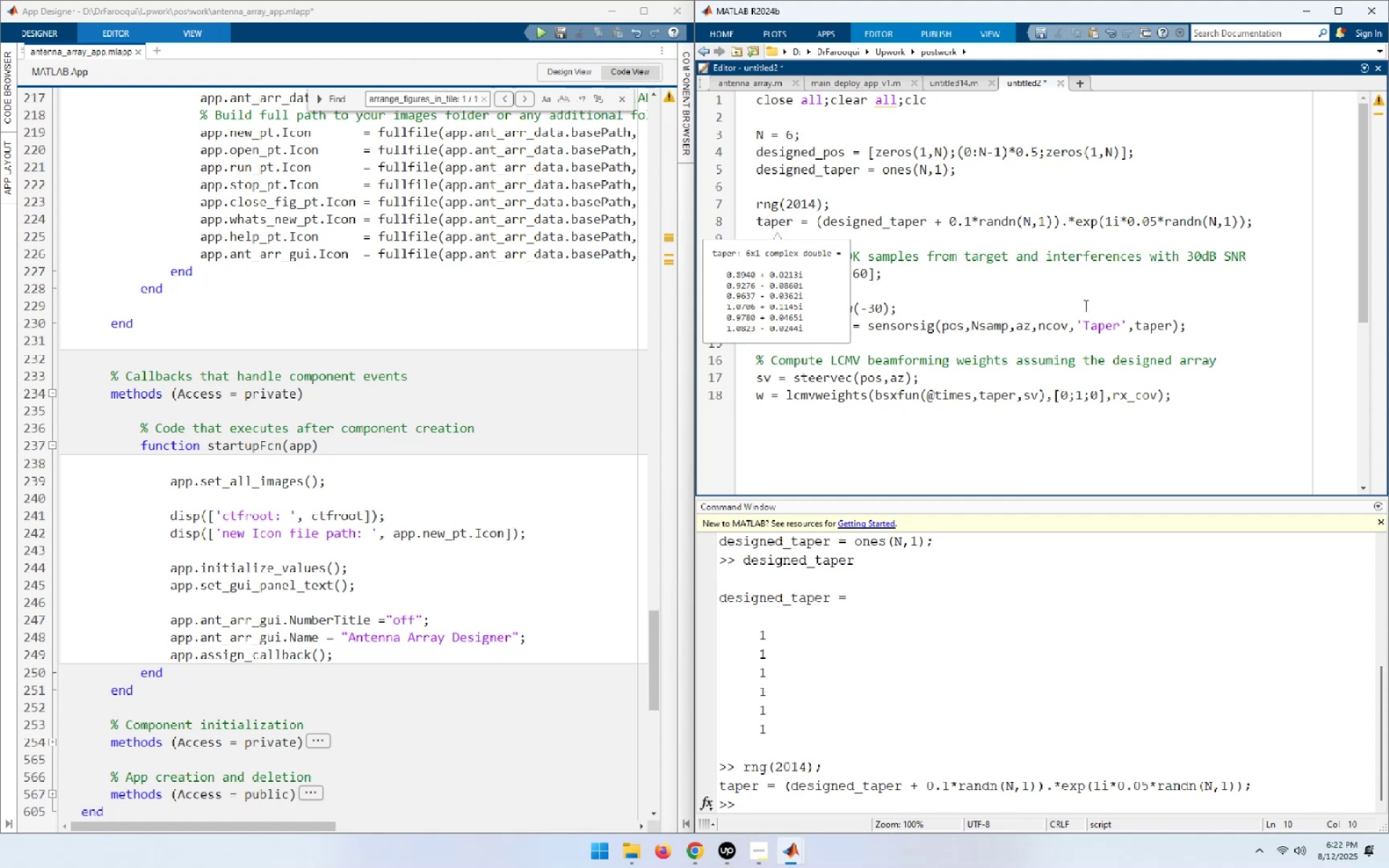 
key(Alt+AltLeft)
 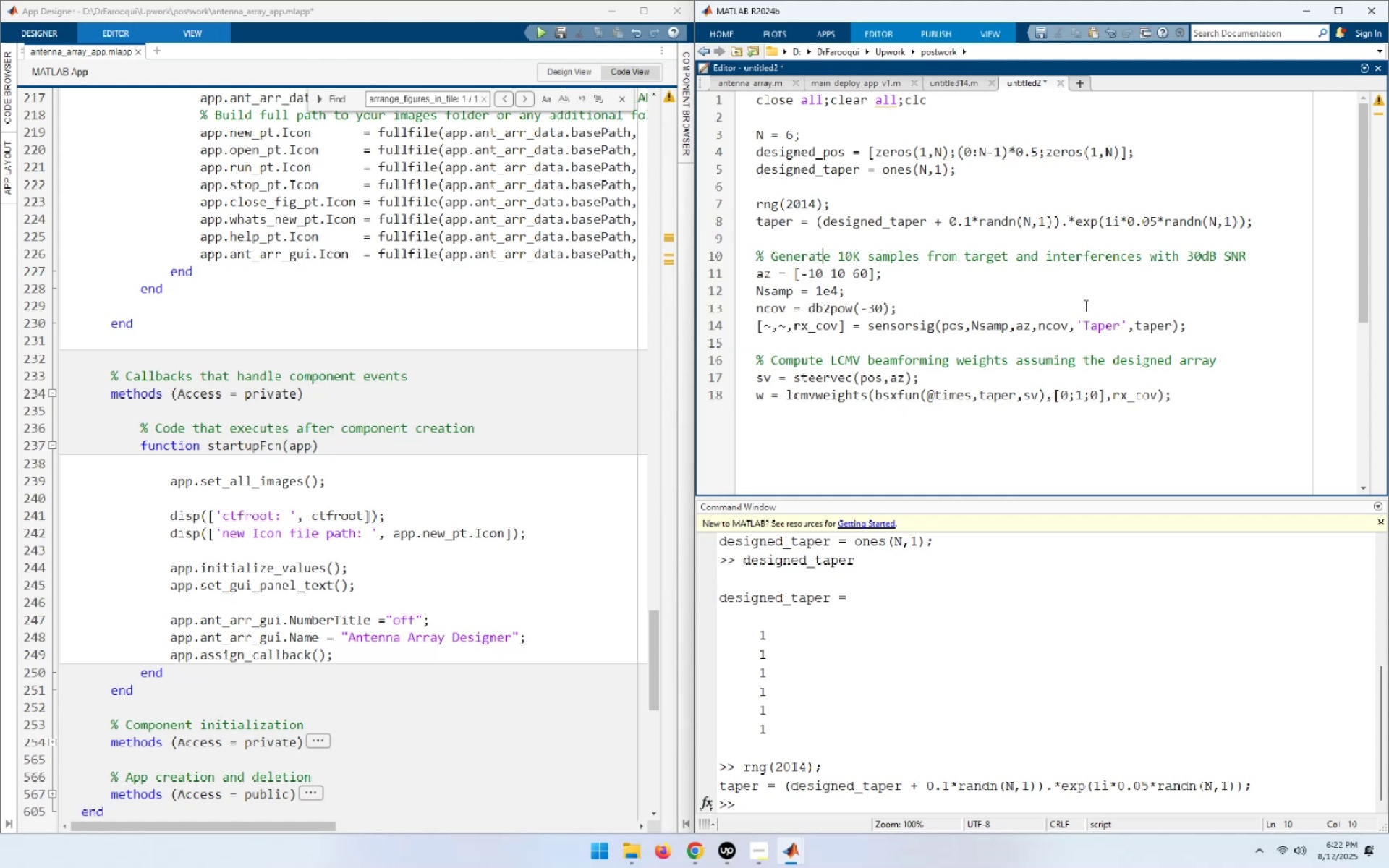 
key(Alt+Tab)
 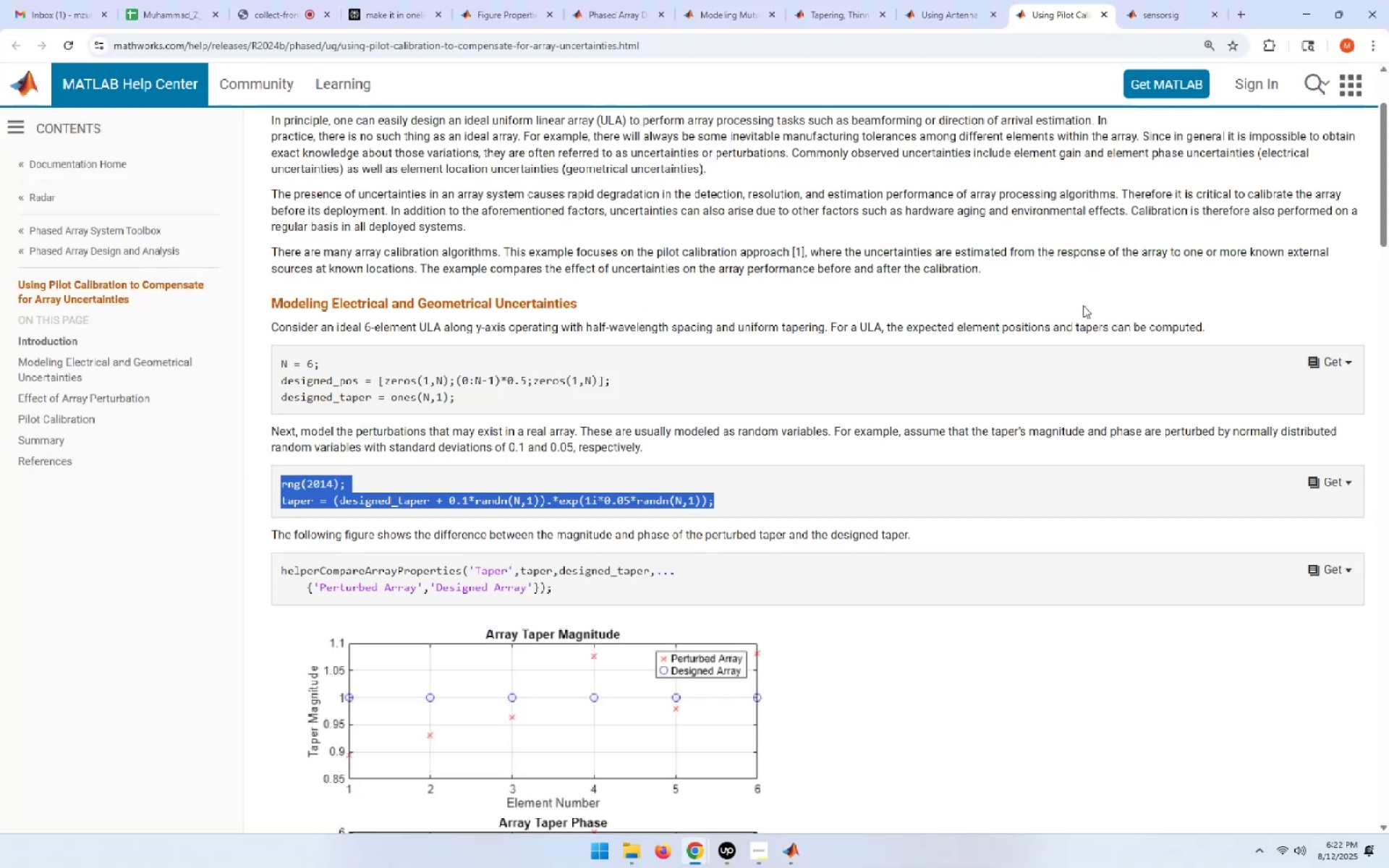 
scroll: coordinate [1080, 306], scroll_direction: down, amount: 6.0
 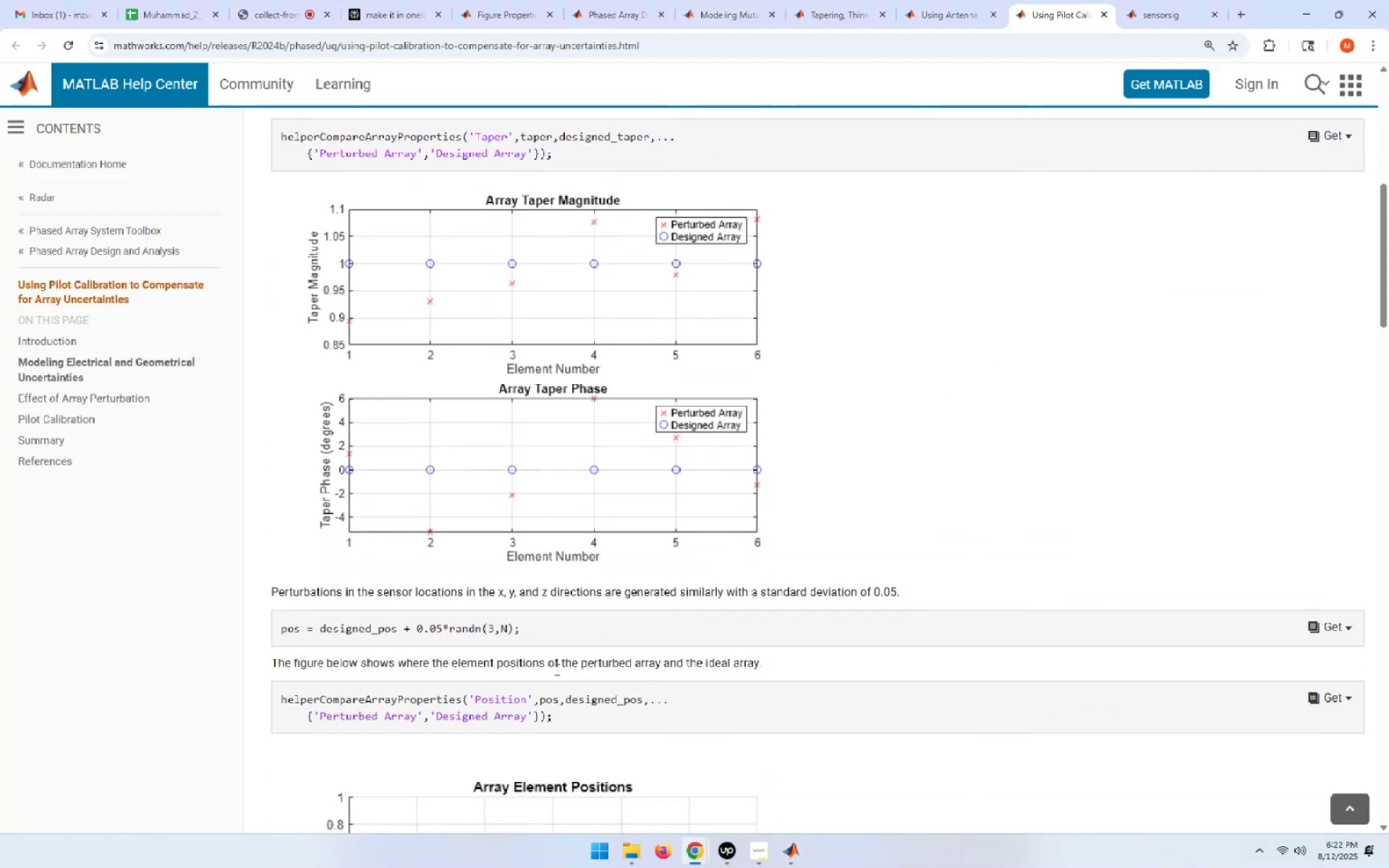 
left_click_drag(start_coordinate=[517, 631], to_coordinate=[282, 626])
 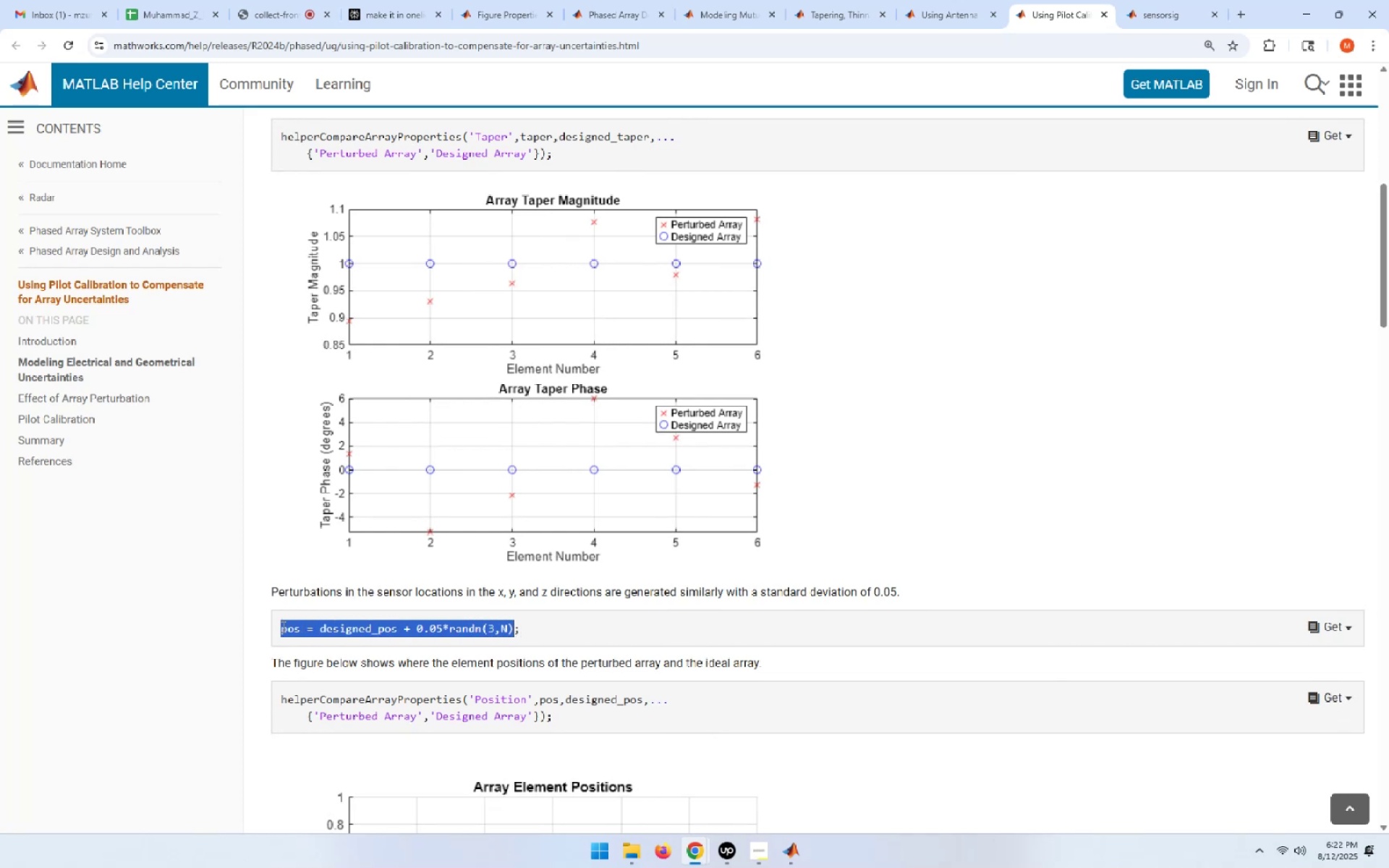 
key(Control+C)
 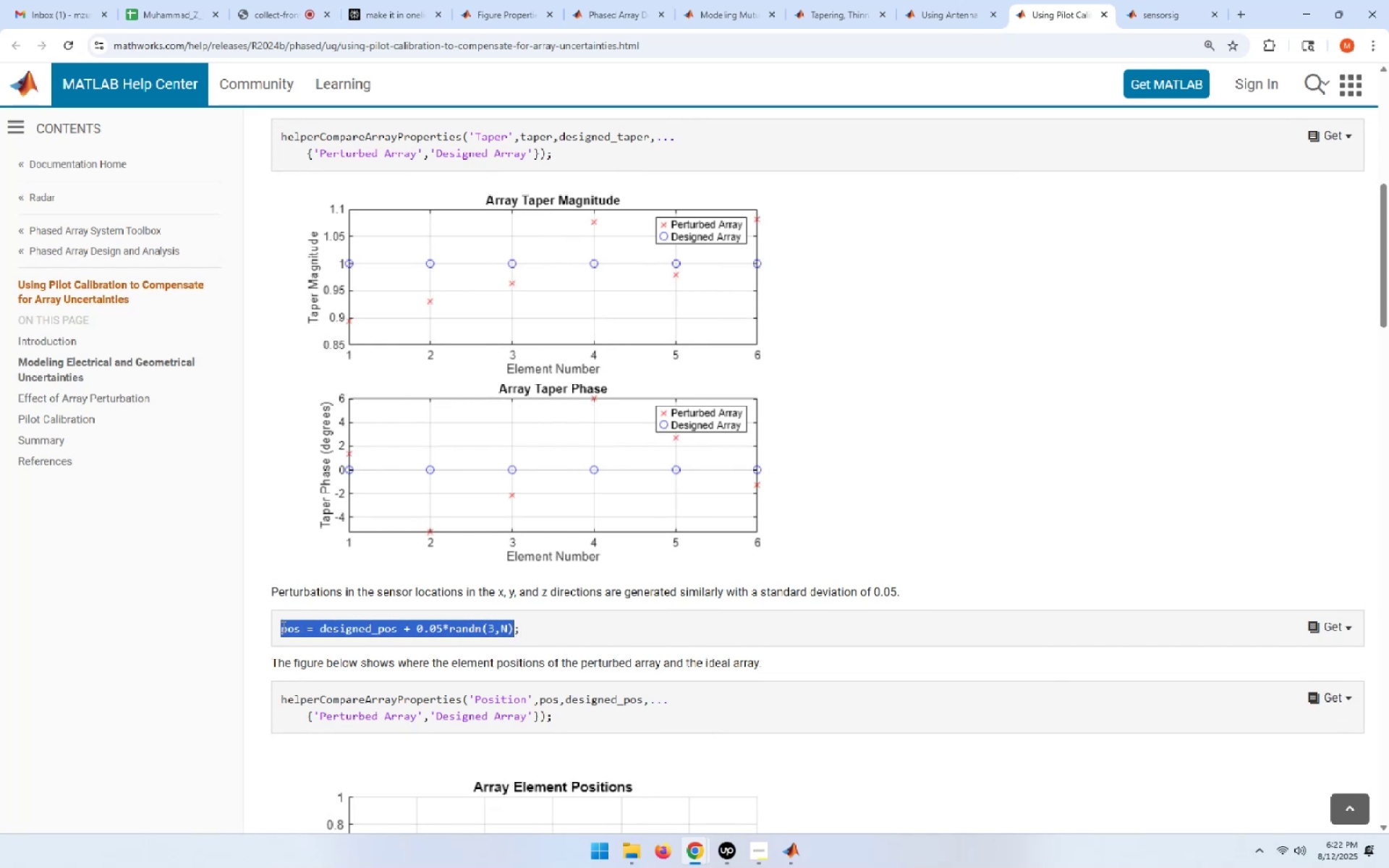 
key(Alt+AltLeft)
 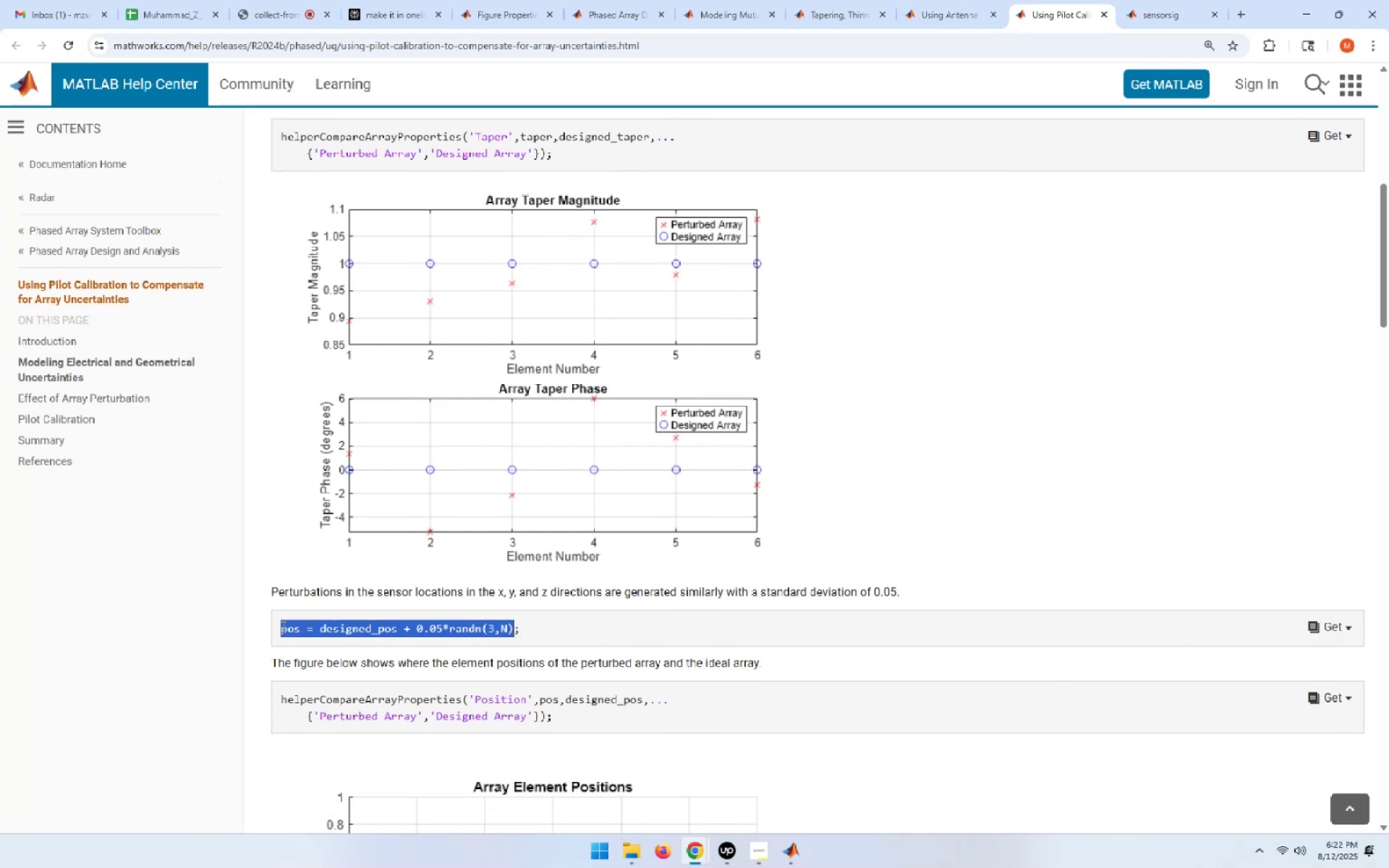 
key(Alt+Tab)
 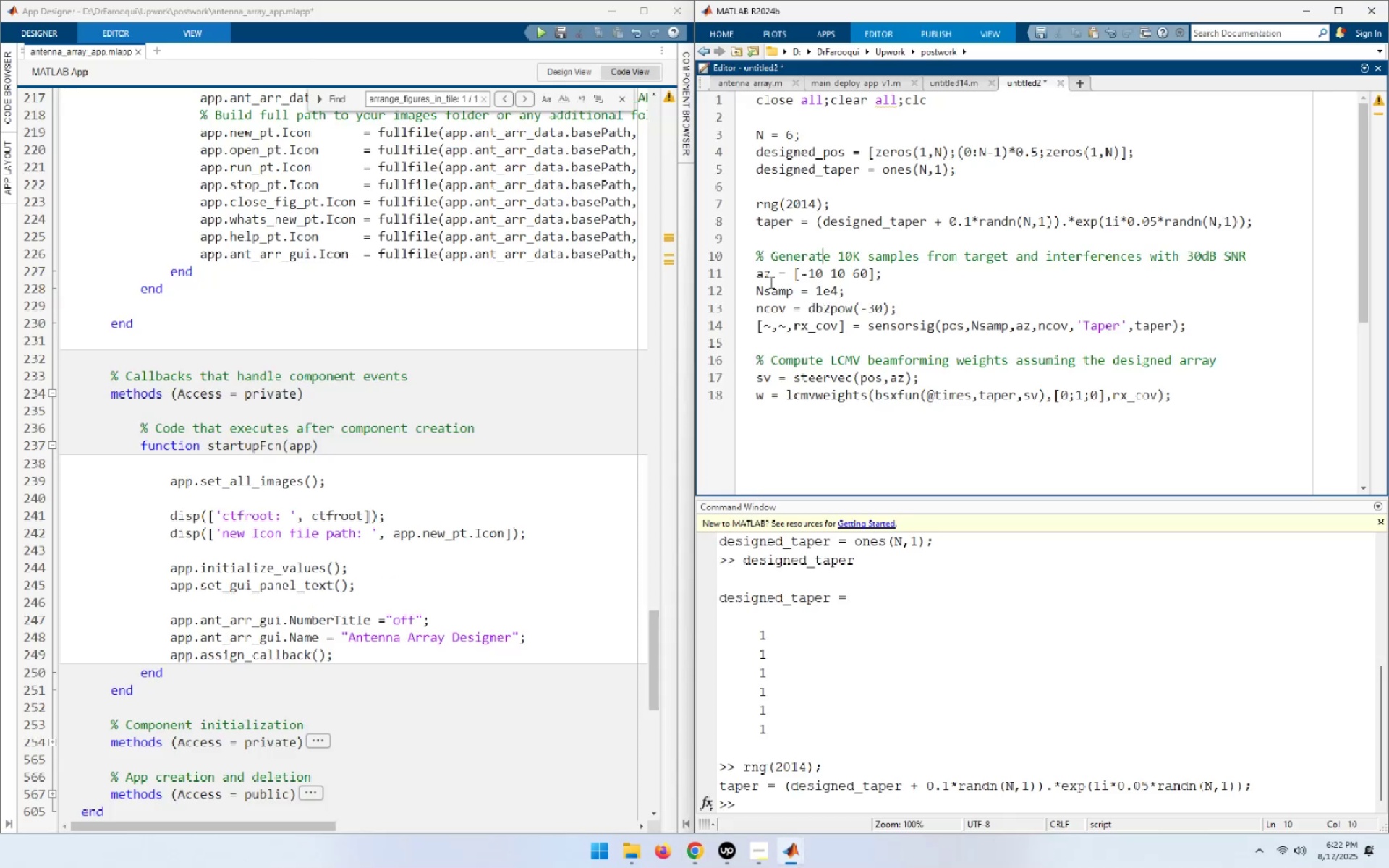 
left_click([763, 239])
 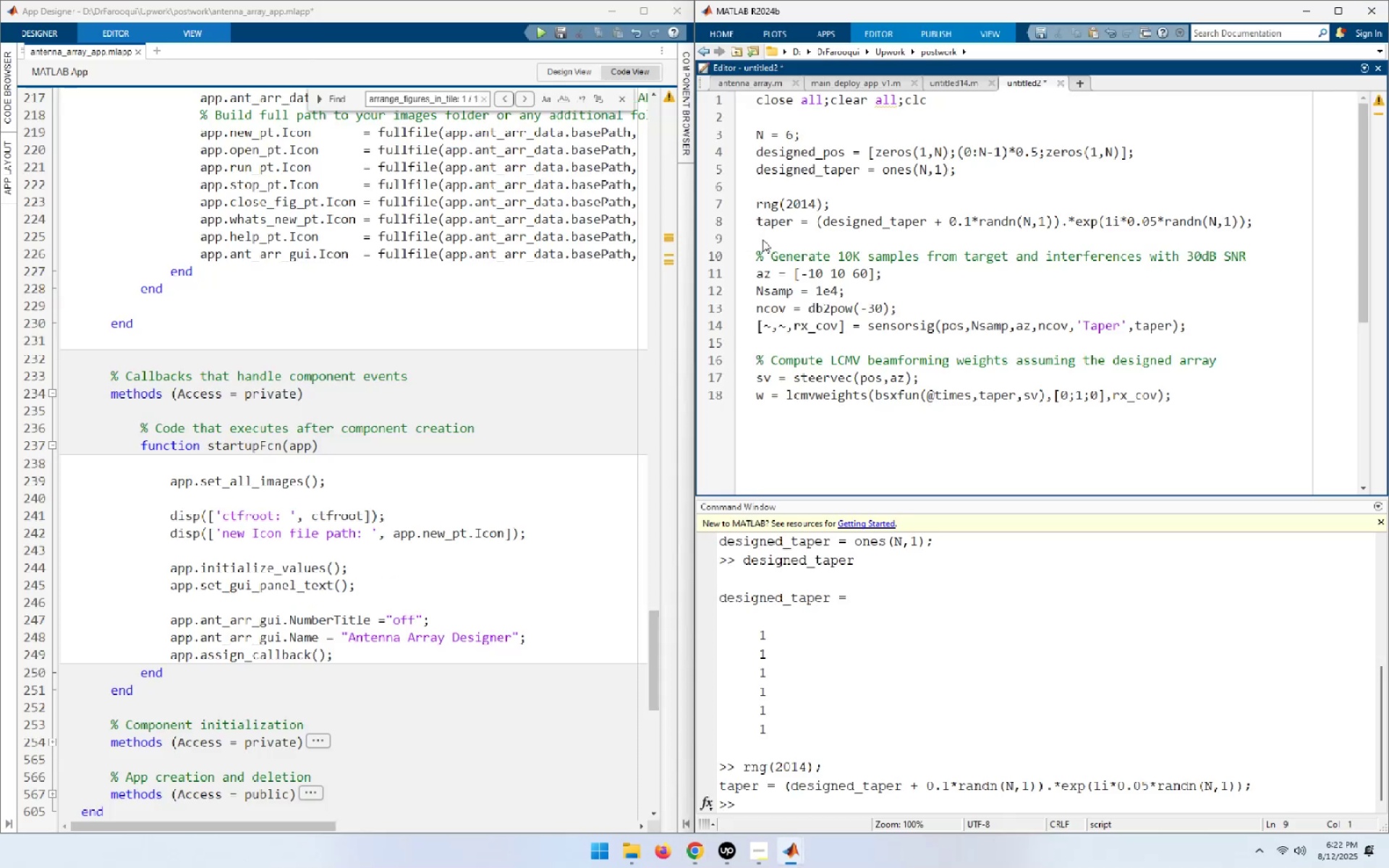 
key(Enter)
 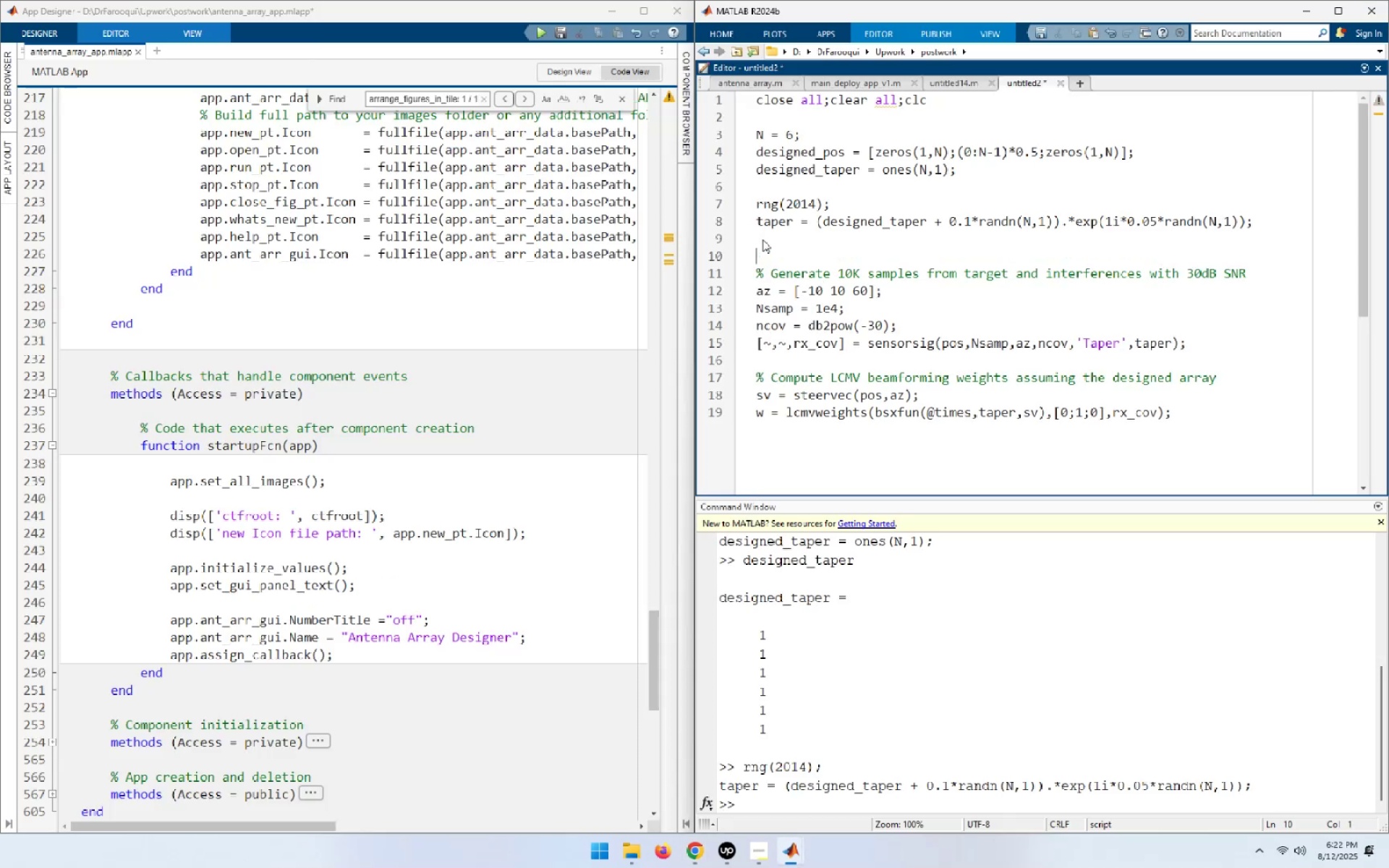 
key(Control+ControlLeft)
 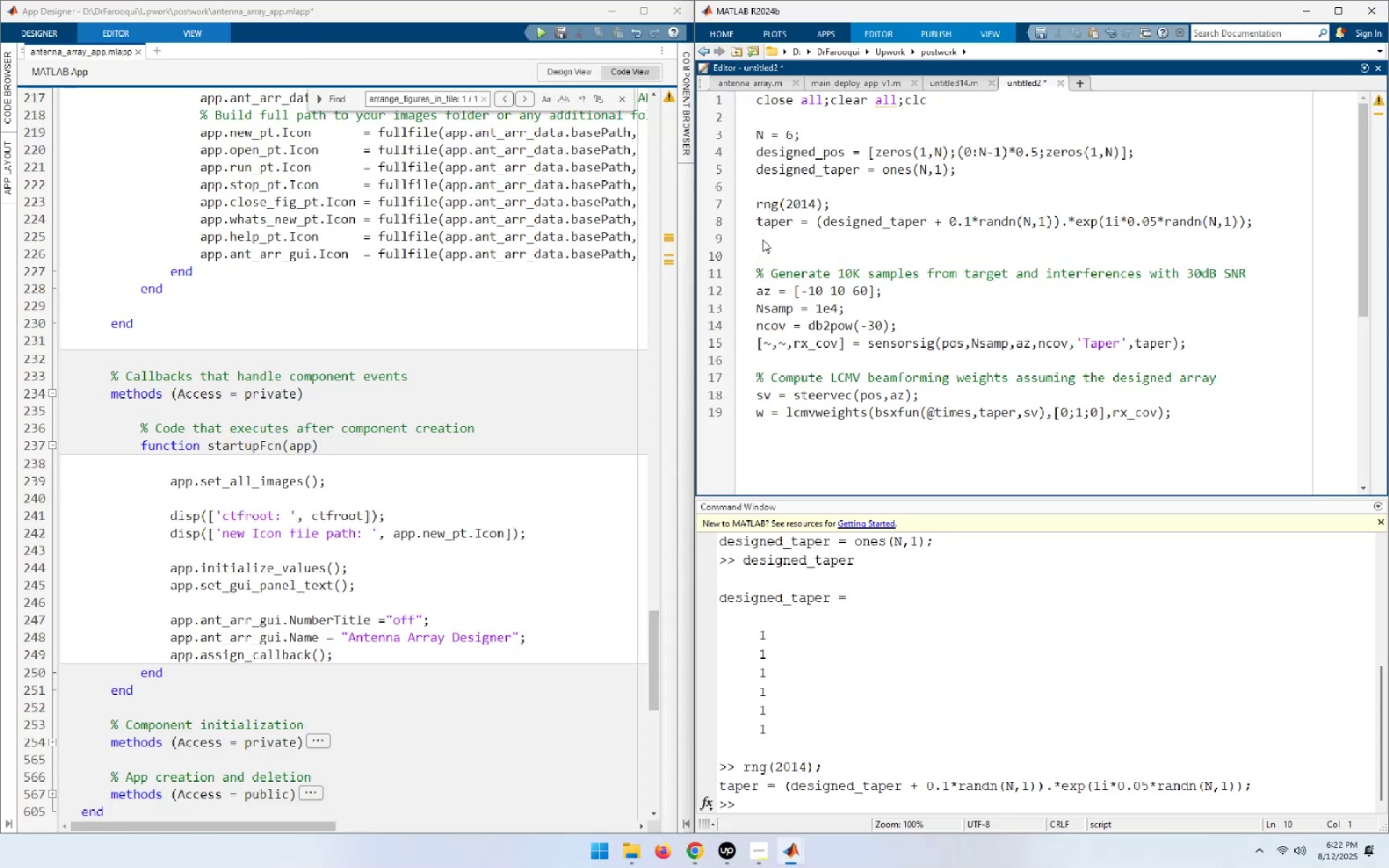 
key(Control+V)
 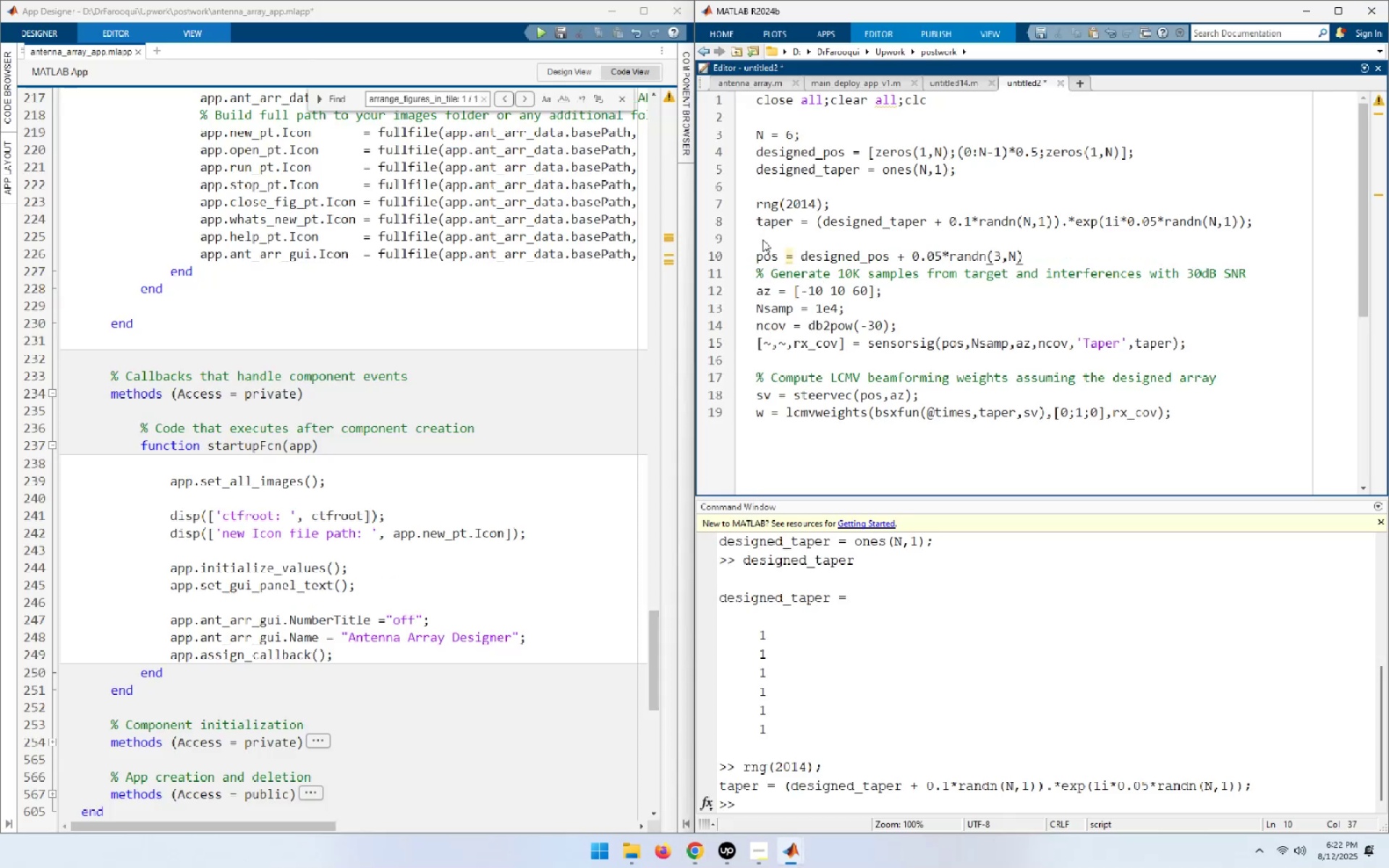 
key(Enter)
 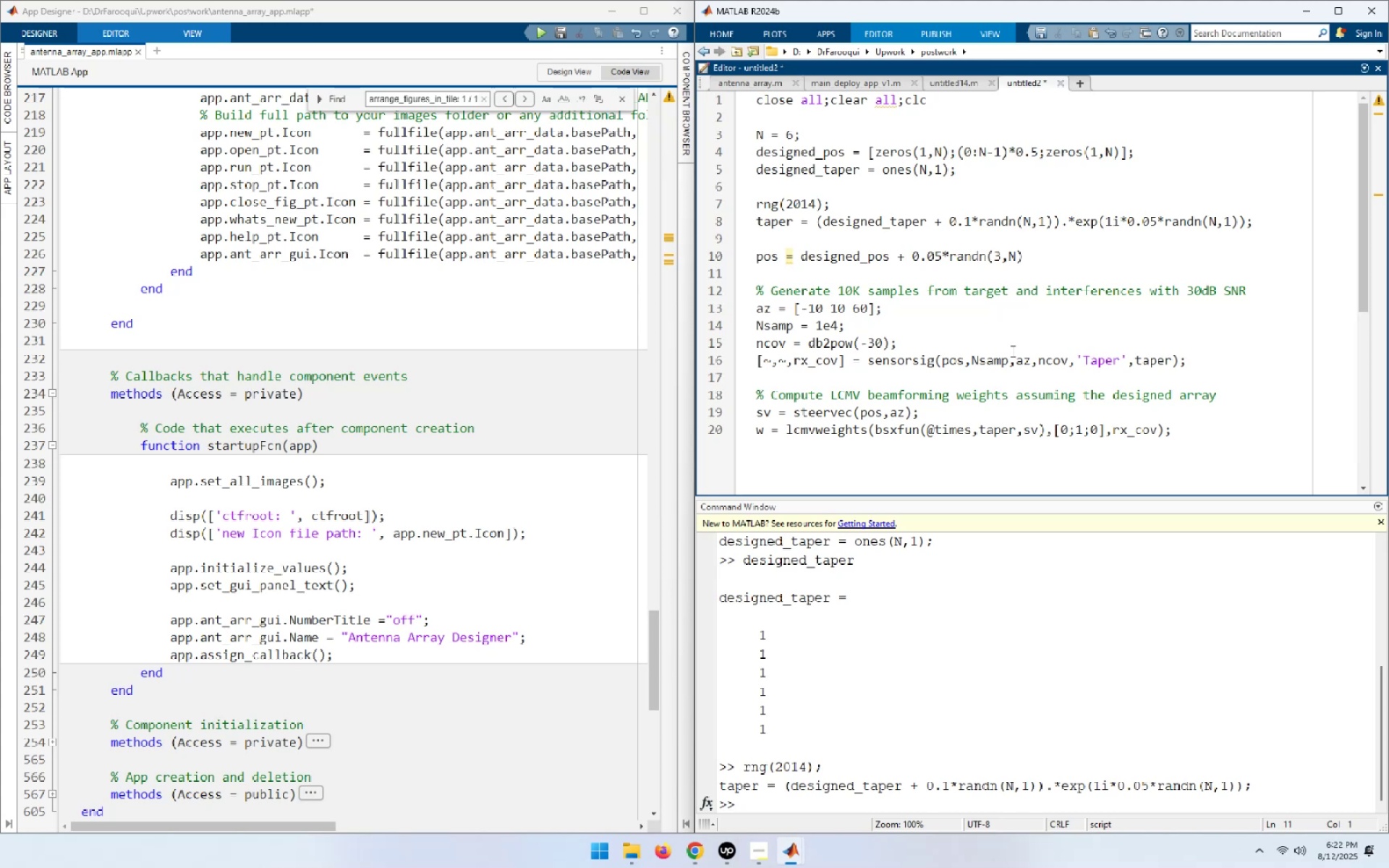 
left_click_drag(start_coordinate=[1027, 254], to_coordinate=[744, 263])
 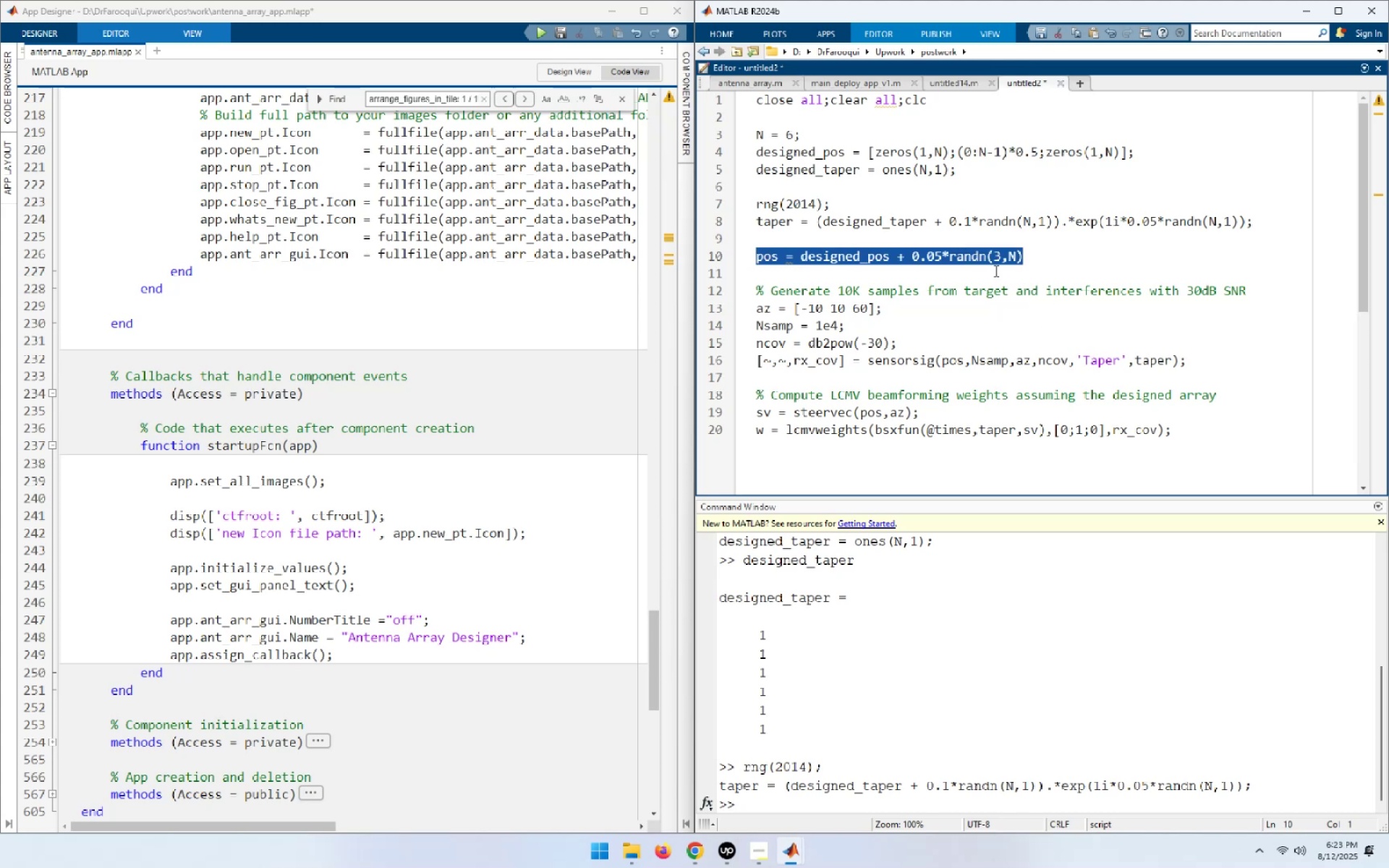 
key(F9)
 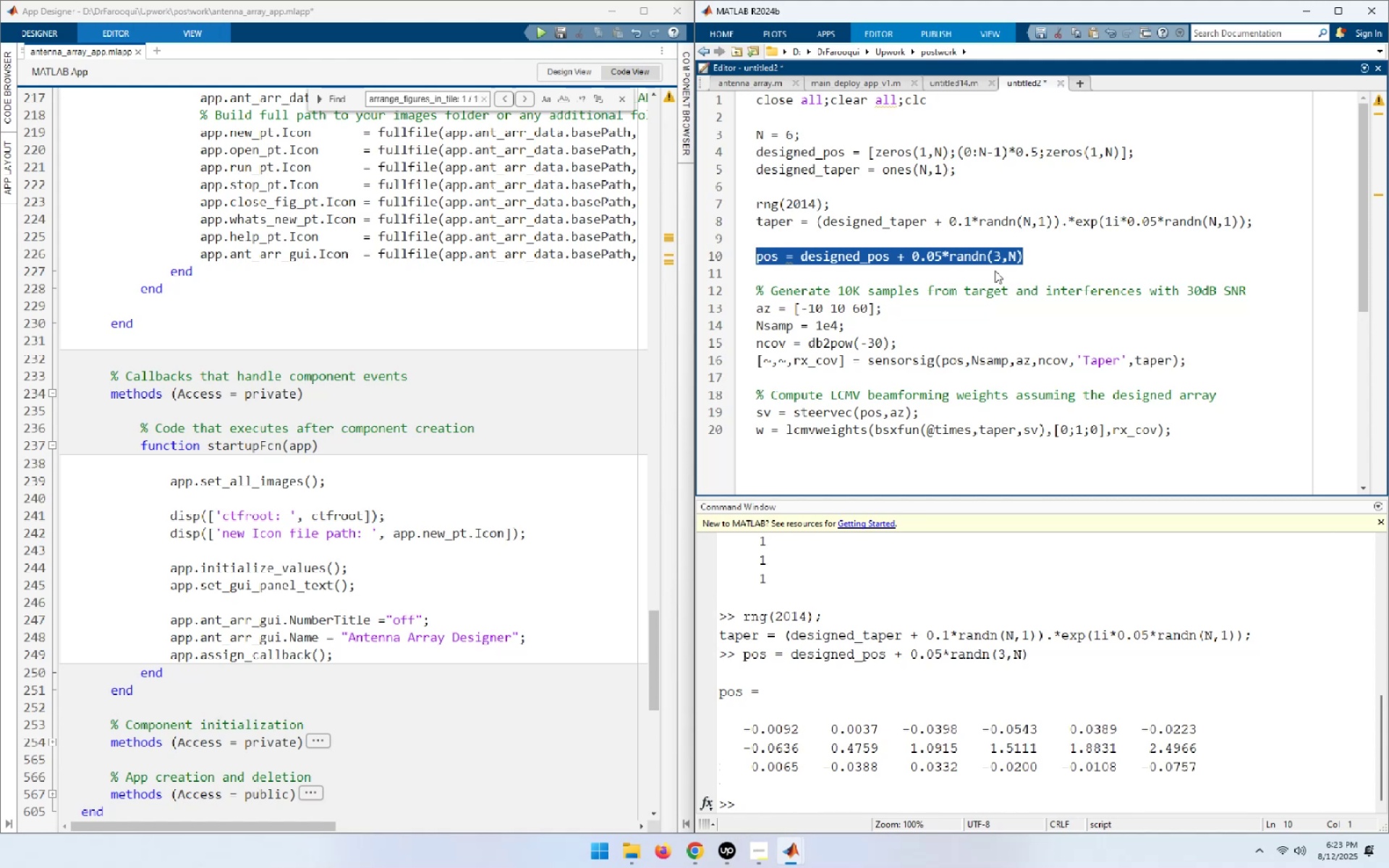 
key(Alt+AltLeft)
 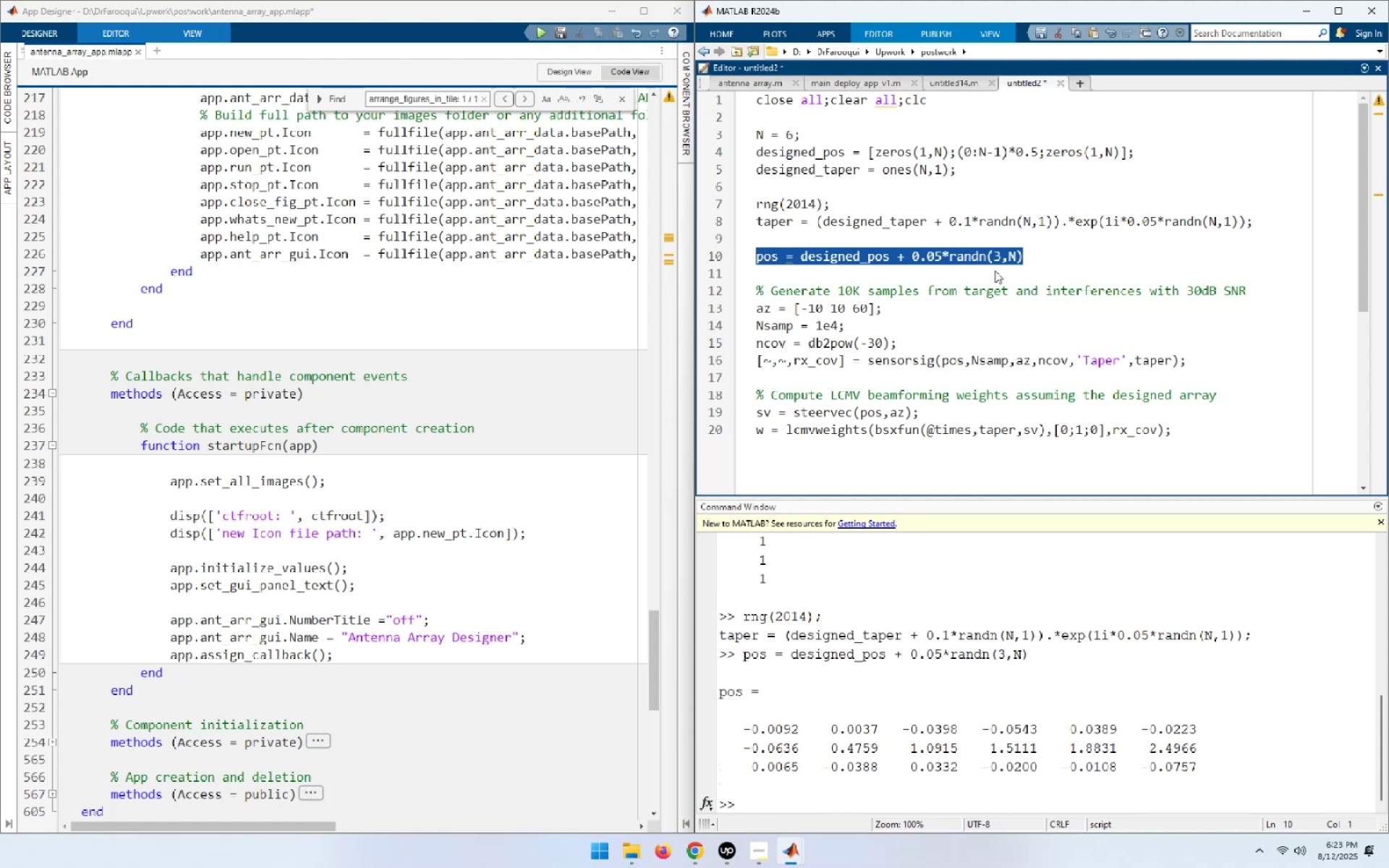 
key(Alt+Tab)
 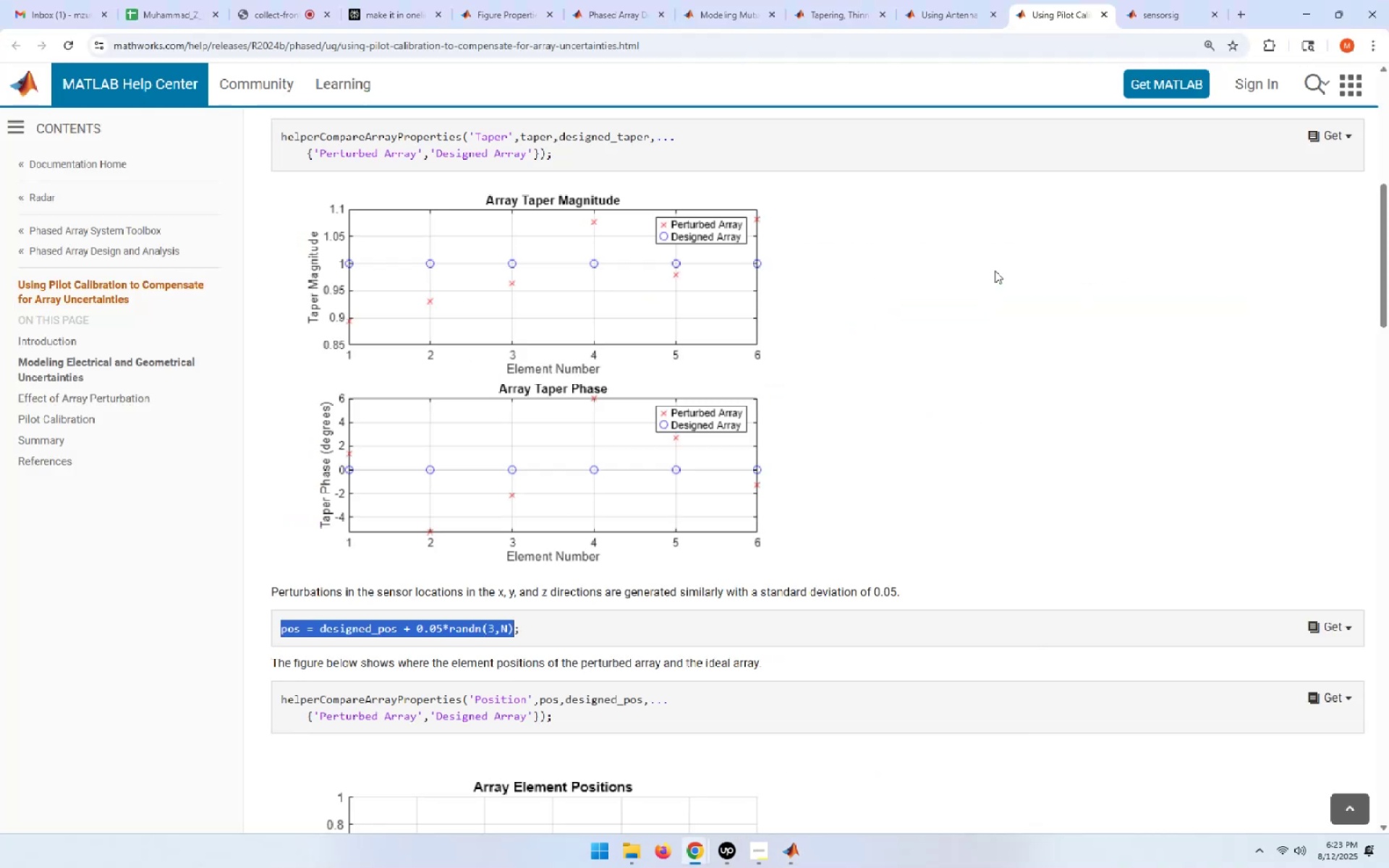 
scroll: coordinate [995, 271], scroll_direction: down, amount: 2.0
 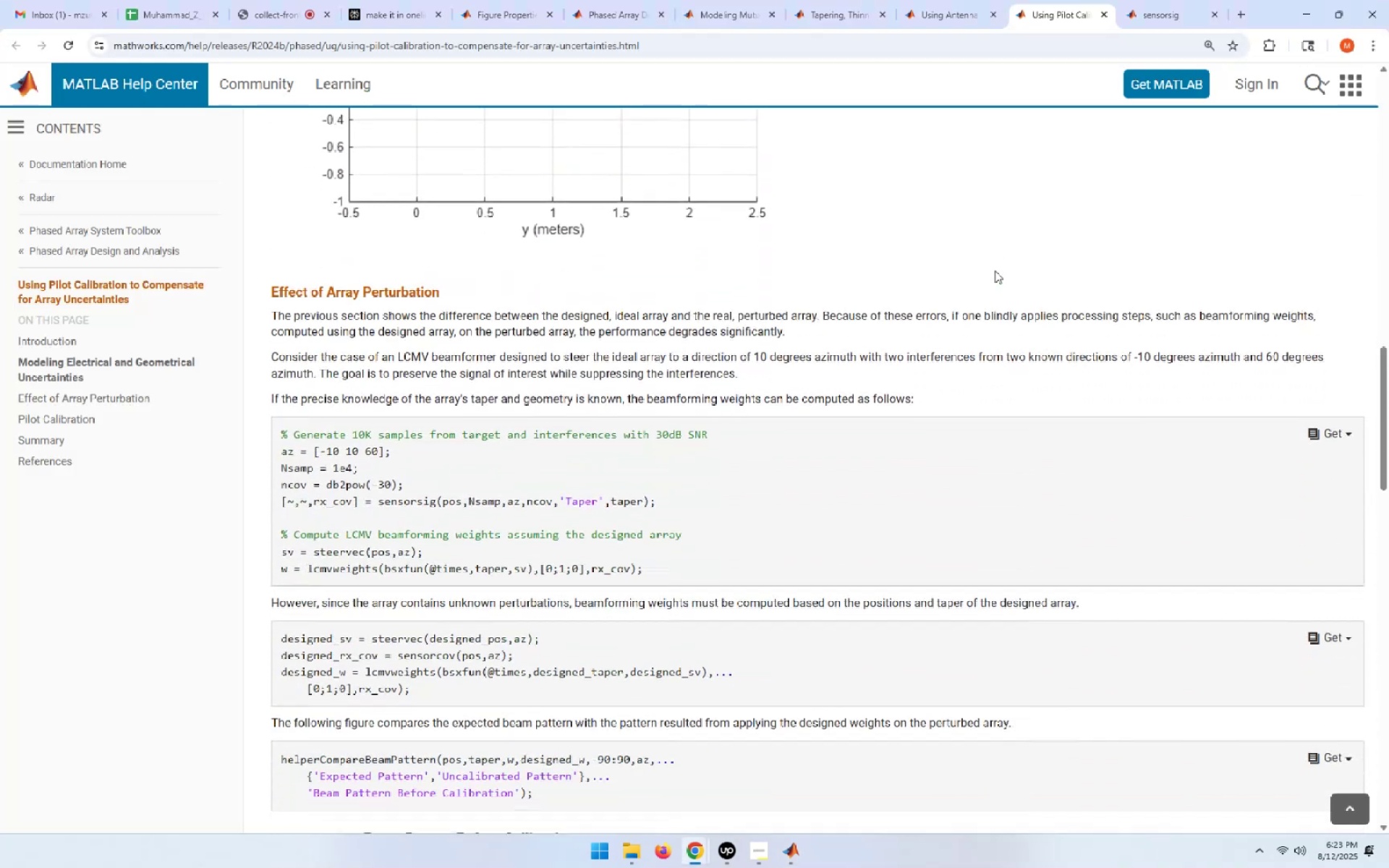 
key(Alt+AltLeft)
 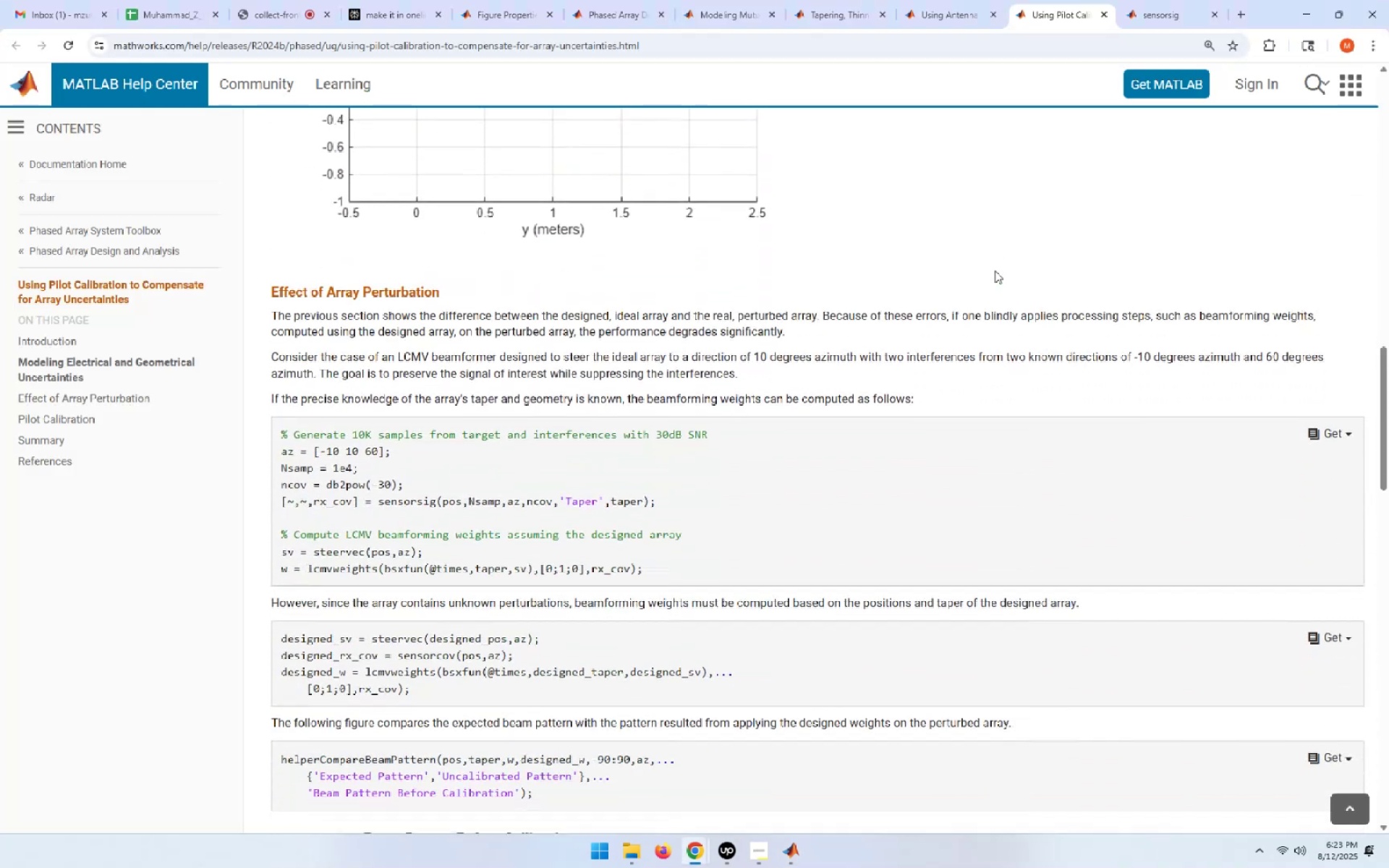 
key(Alt+Tab)
 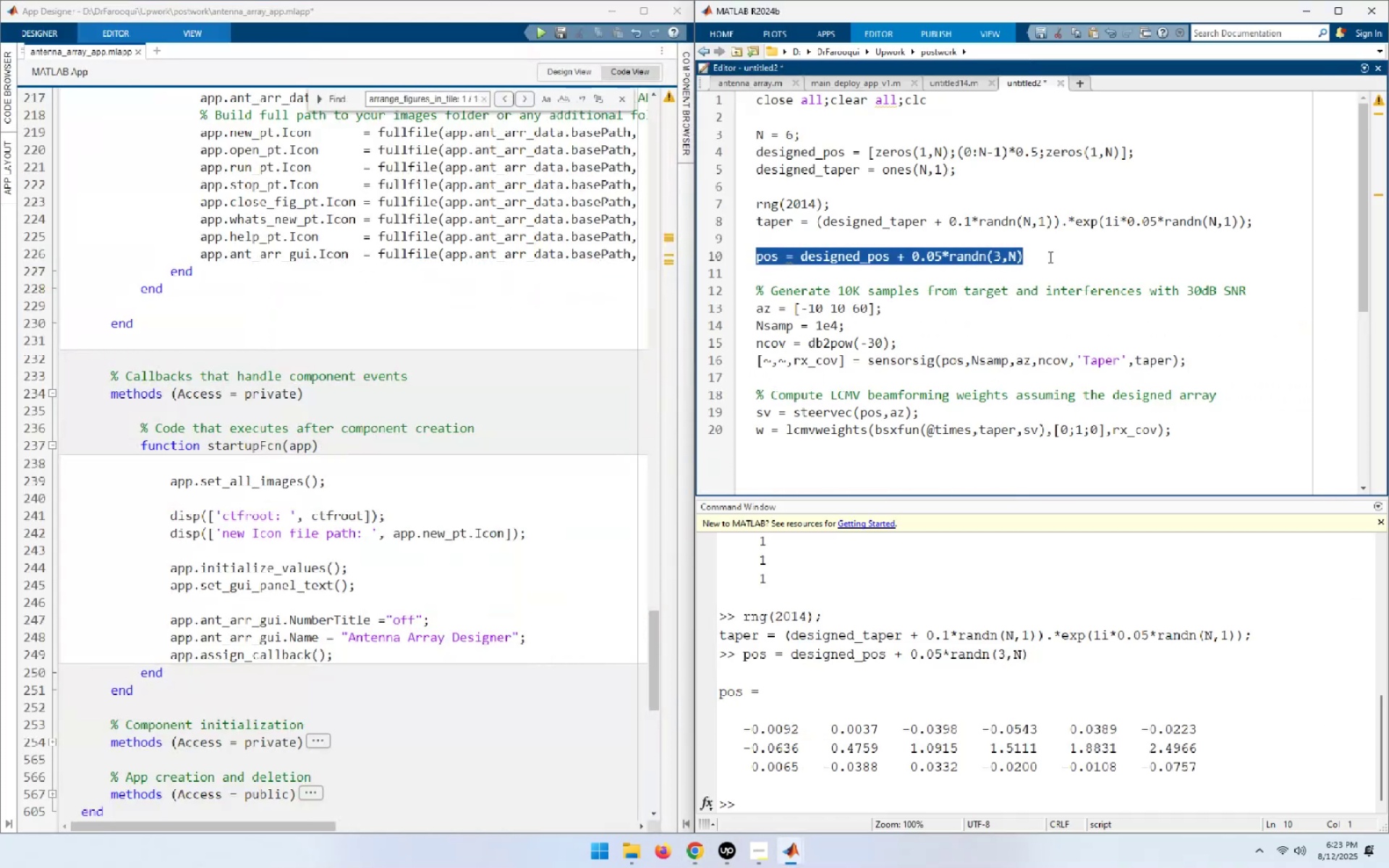 
left_click([1049, 257])
 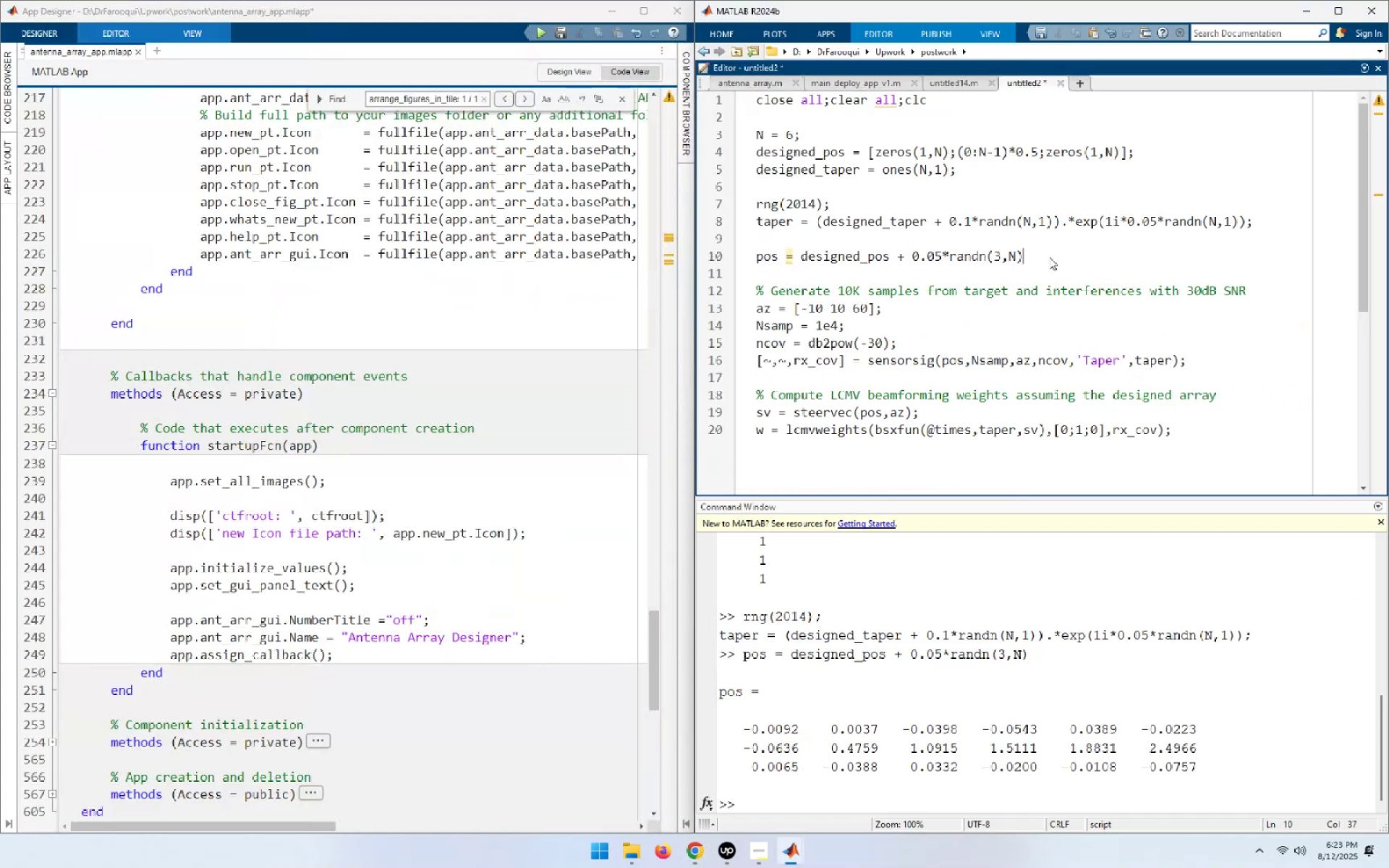 
key(Control+A)
 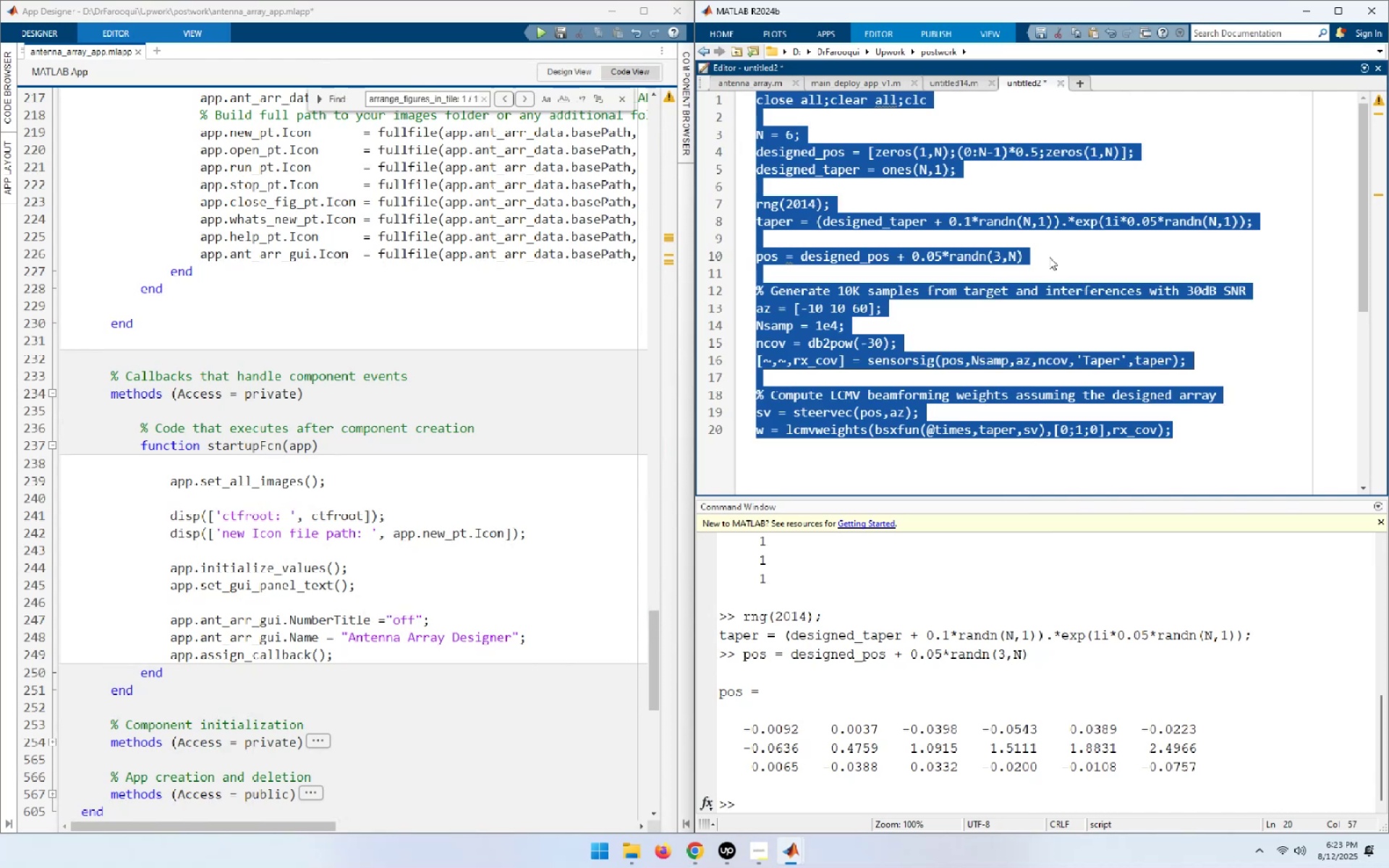 
key(F9)
 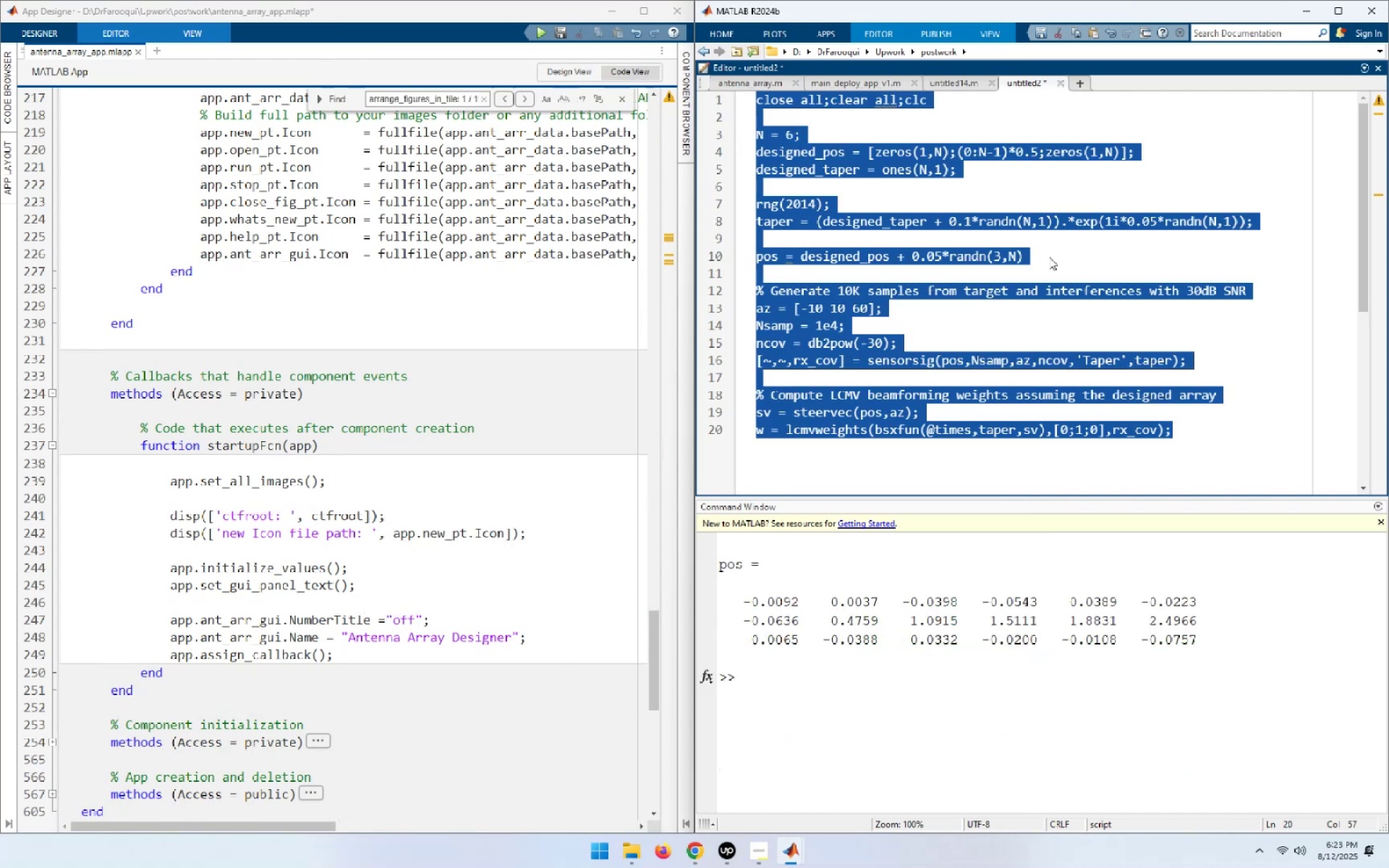 
left_click([953, 358])
 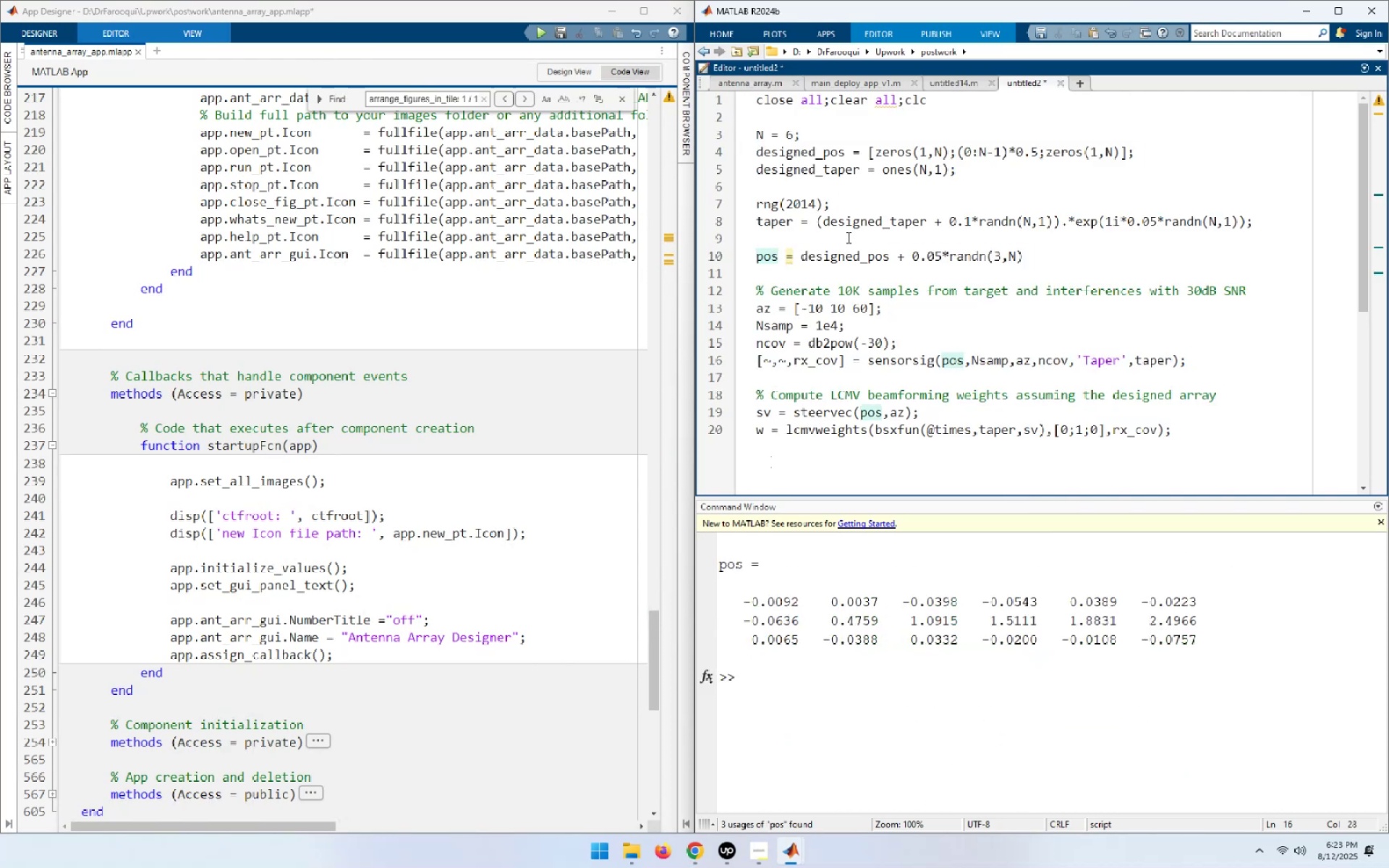 
left_click([1027, 260])
 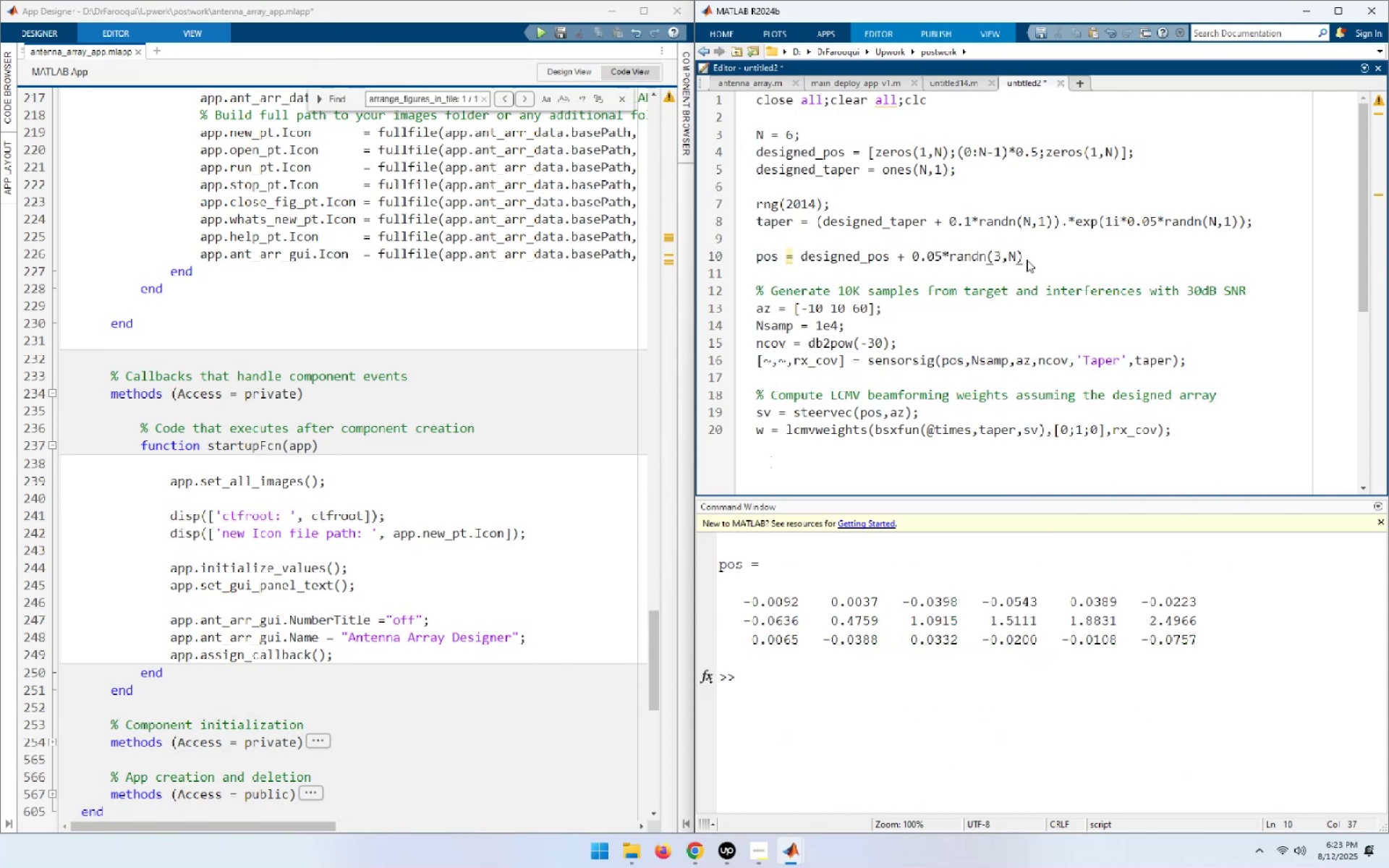 
key(Semicolon)
 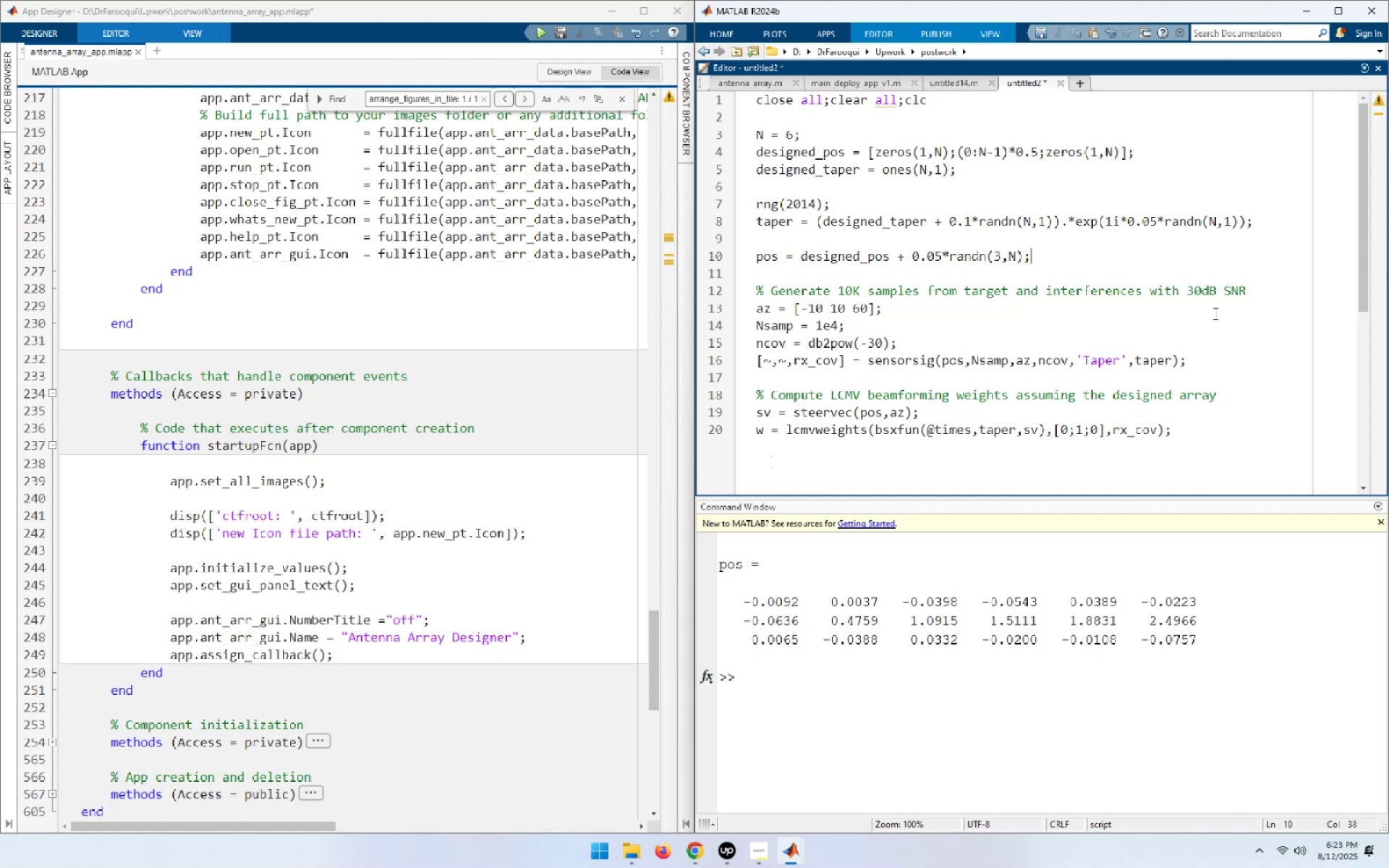 
key(Alt+AltLeft)
 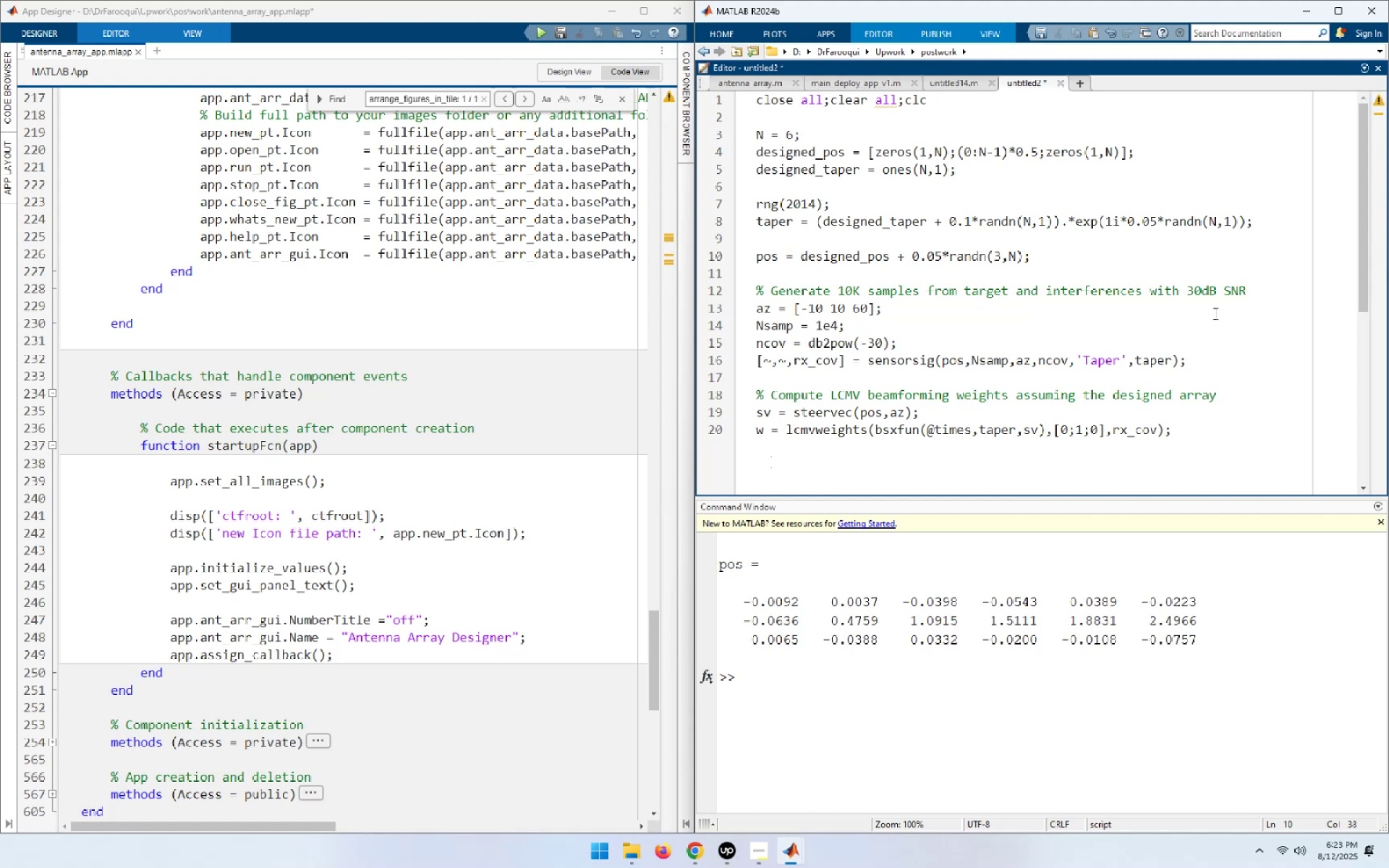 
key(Alt+Tab)
 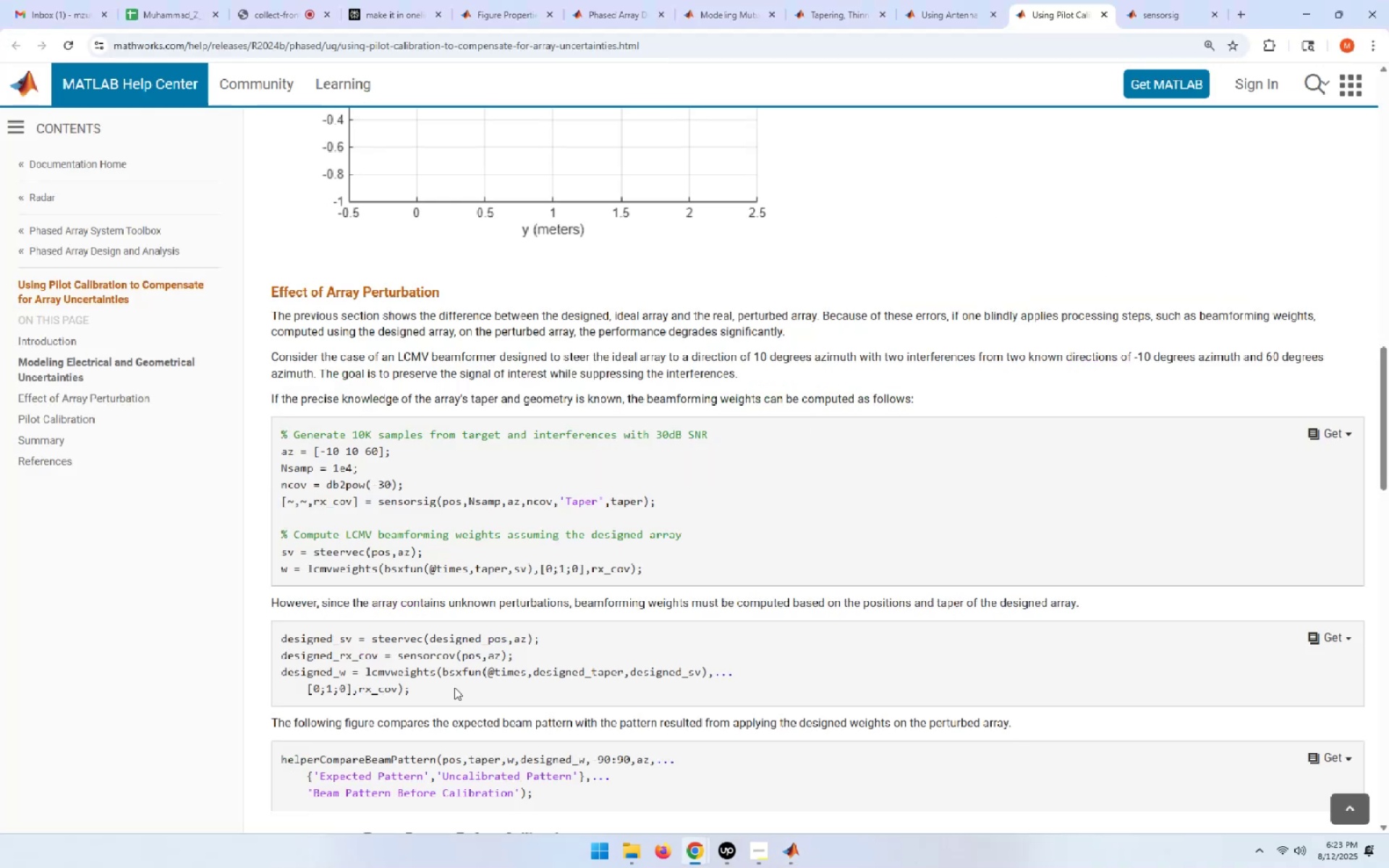 
left_click_drag(start_coordinate=[413, 692], to_coordinate=[276, 644])
 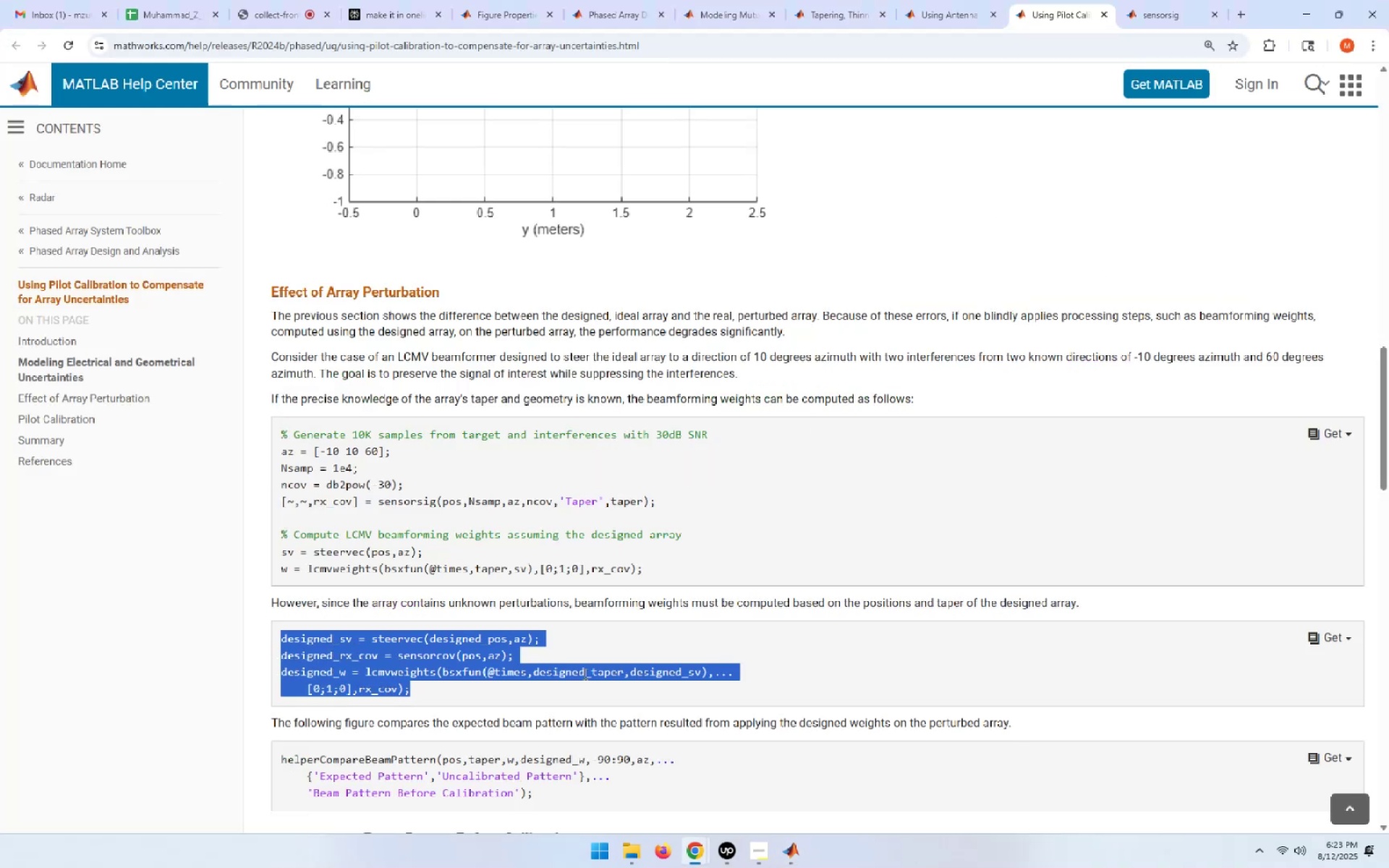 
key(Control+C)
 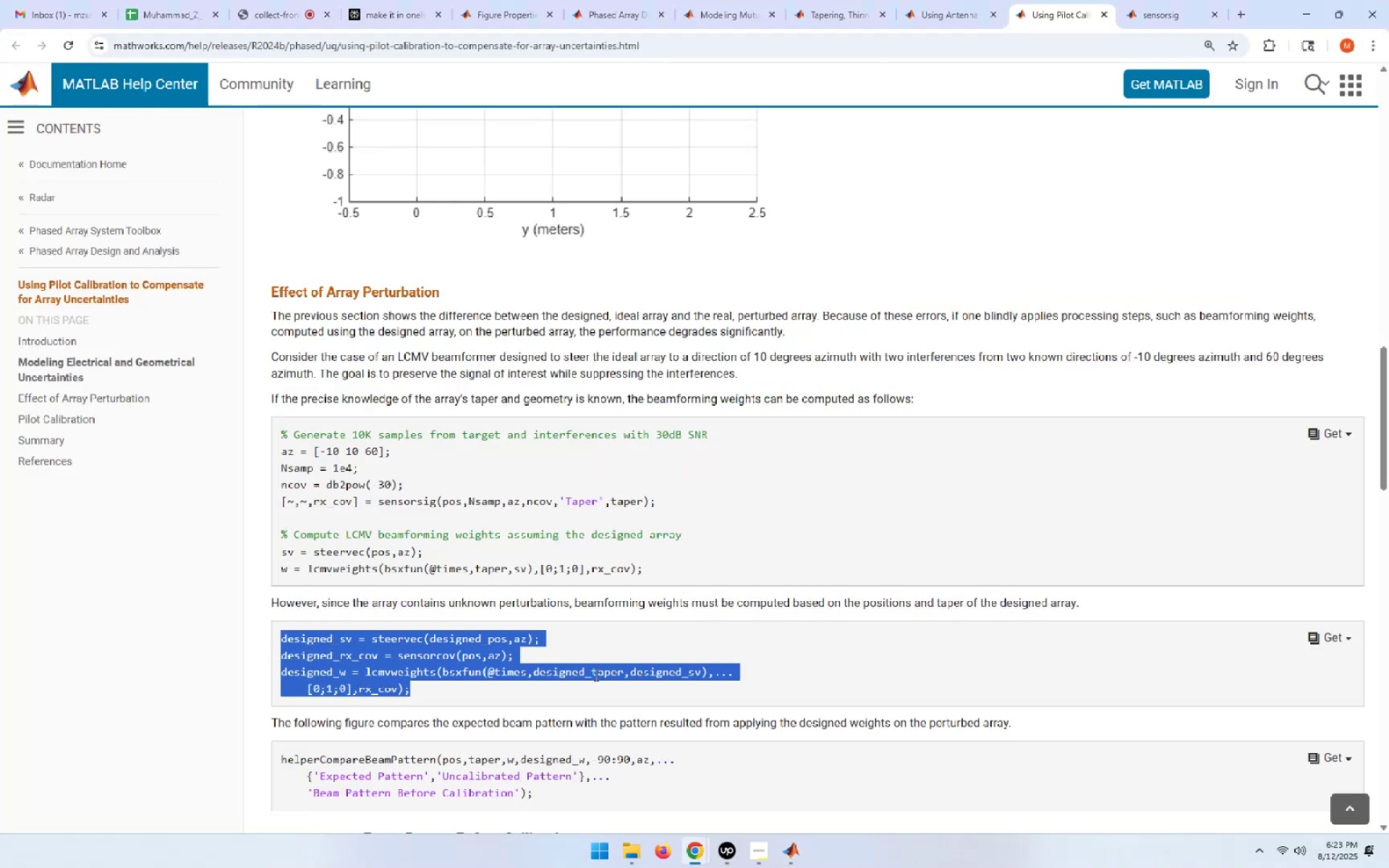 
key(Alt+AltLeft)
 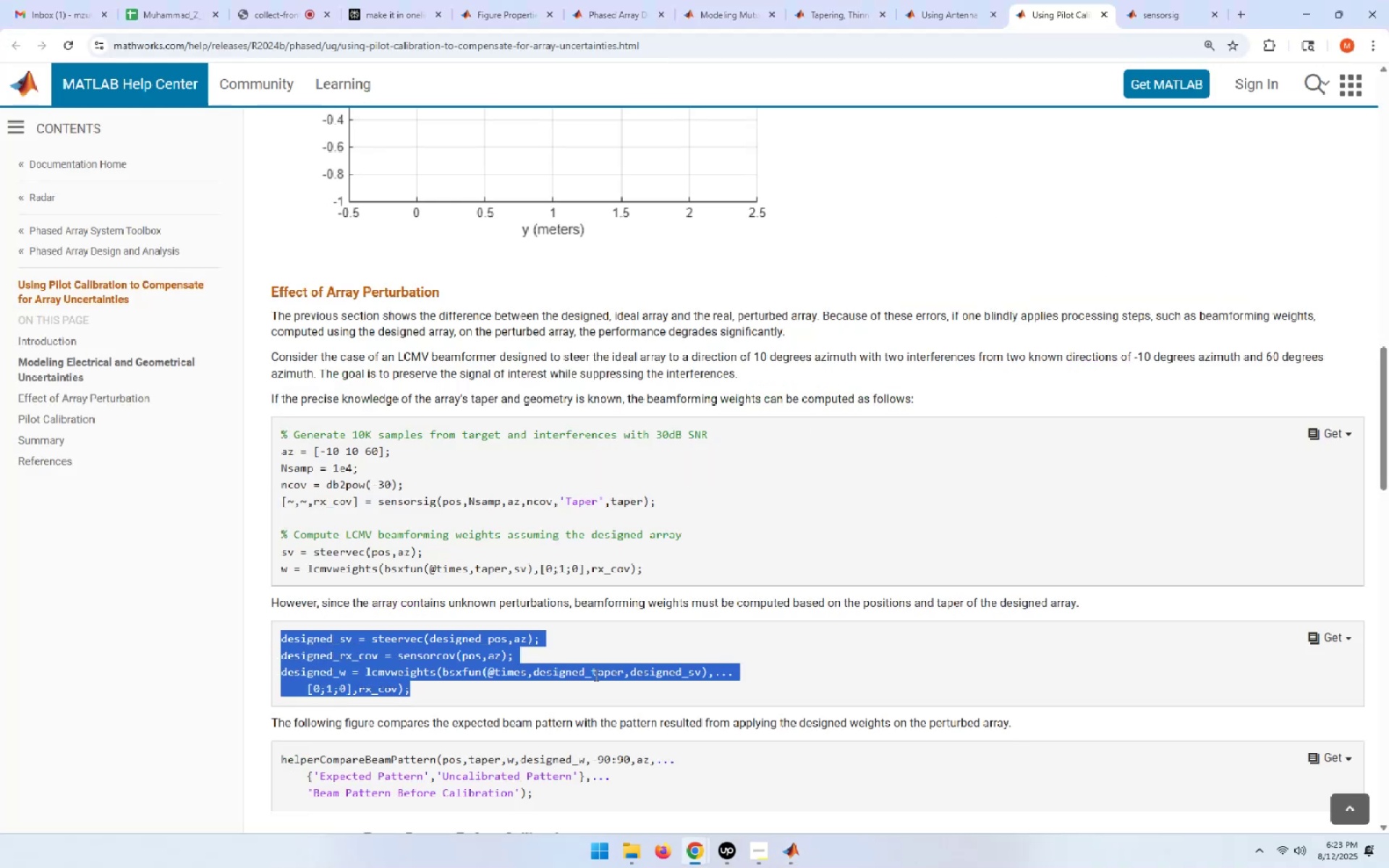 
key(Alt+Tab)
 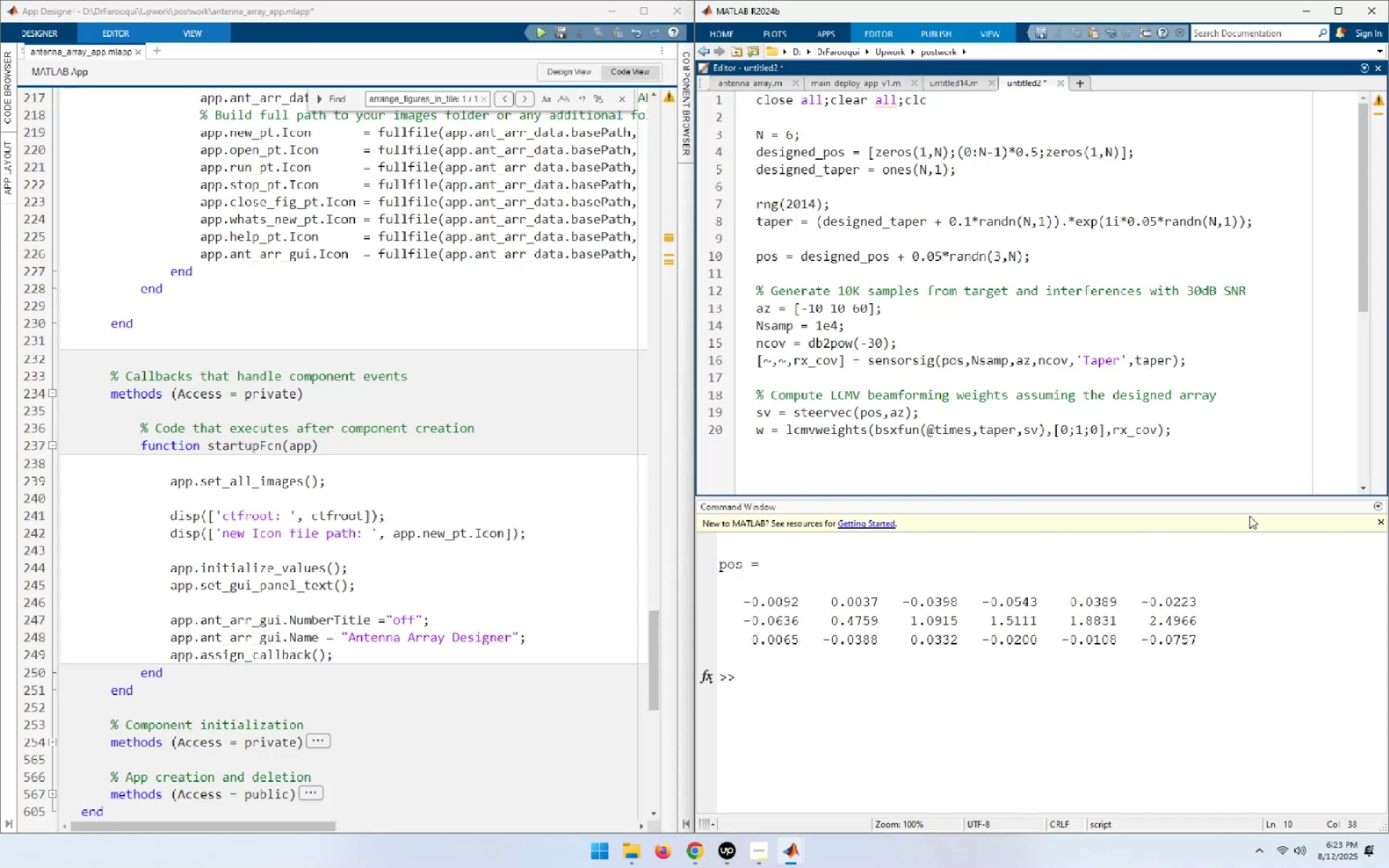 
left_click([1229, 443])
 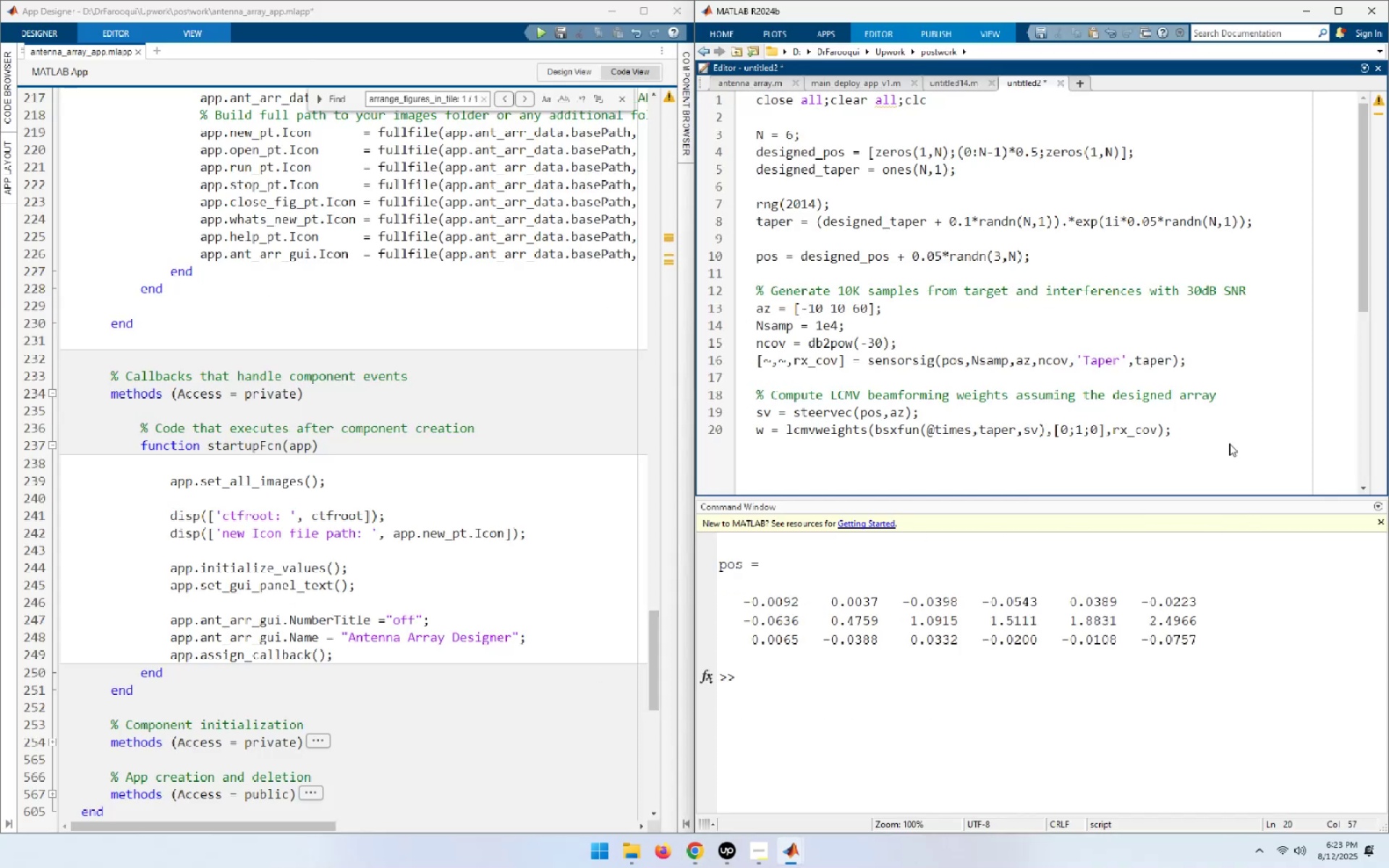 
key(Enter)
 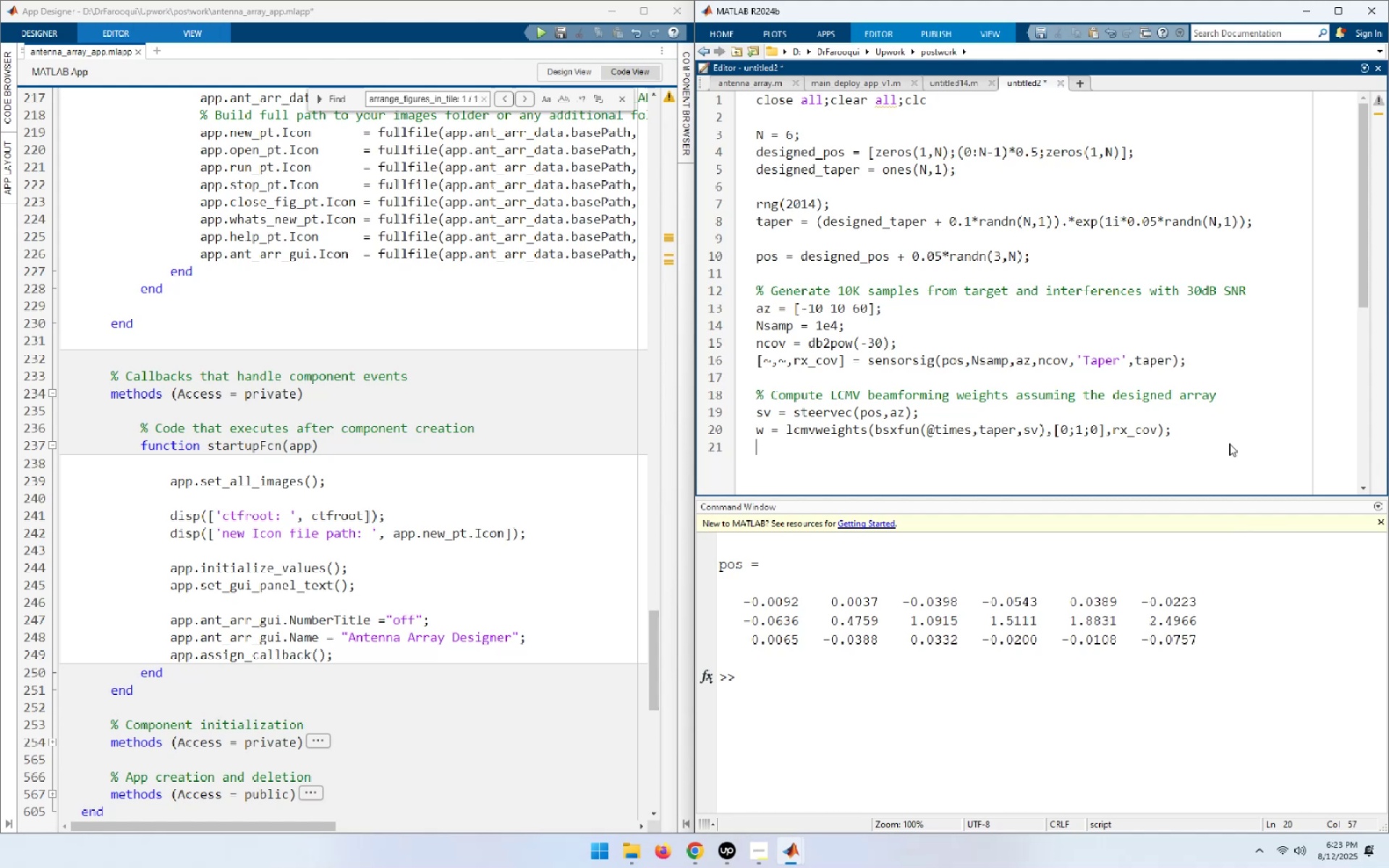 
key(Enter)
 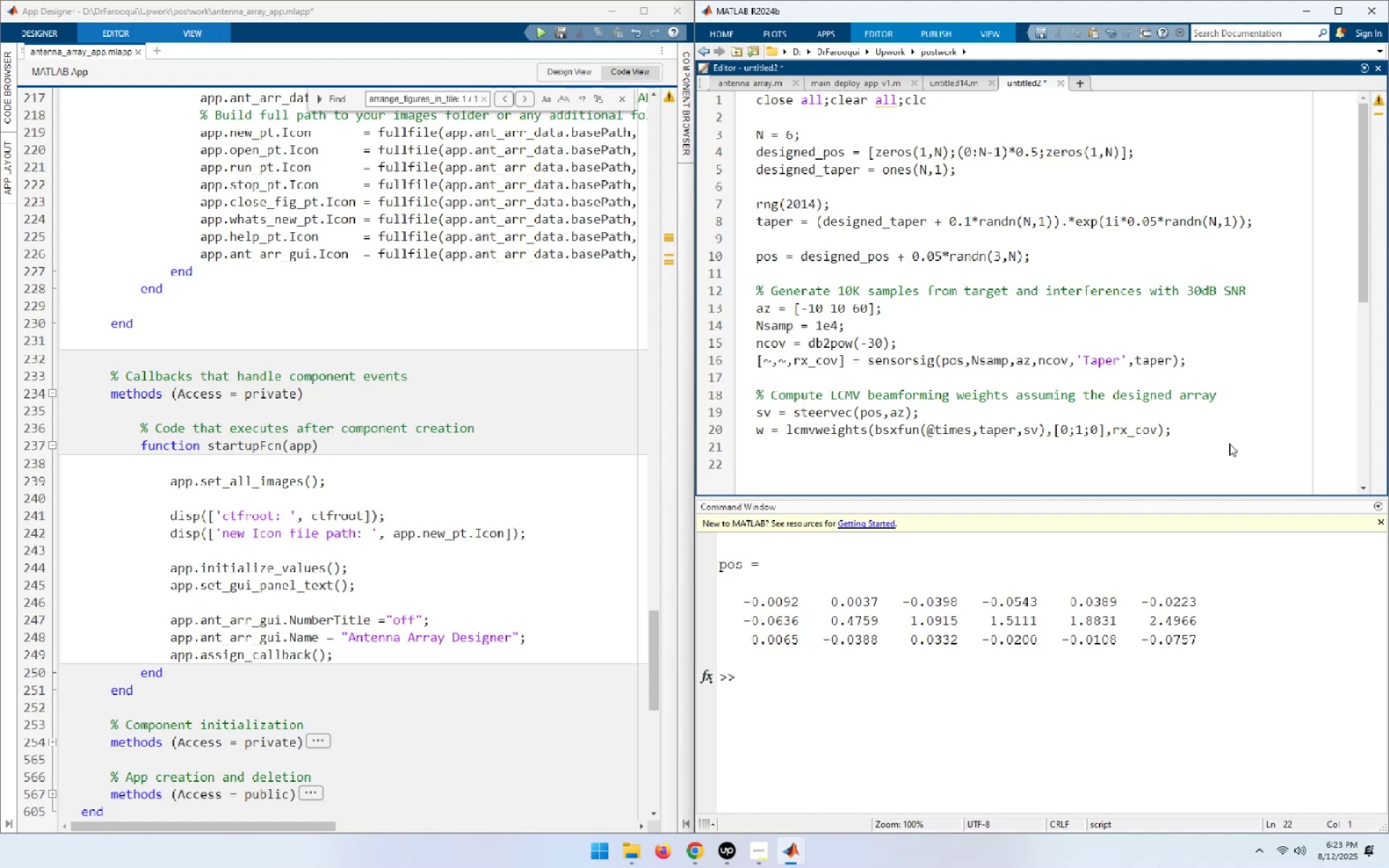 
key(Control+V)
 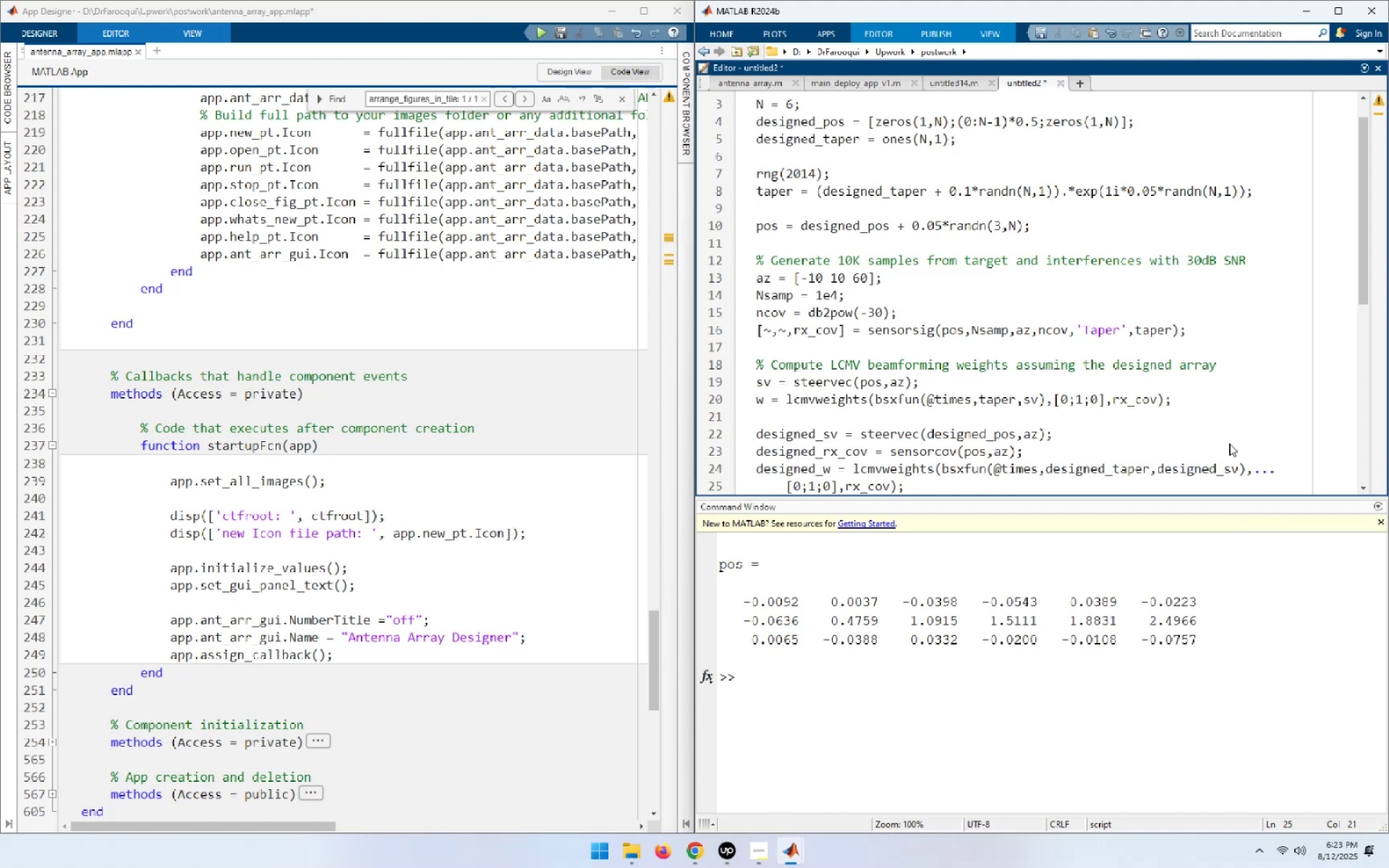 
scroll: coordinate [1229, 443], scroll_direction: down, amount: 1.0
 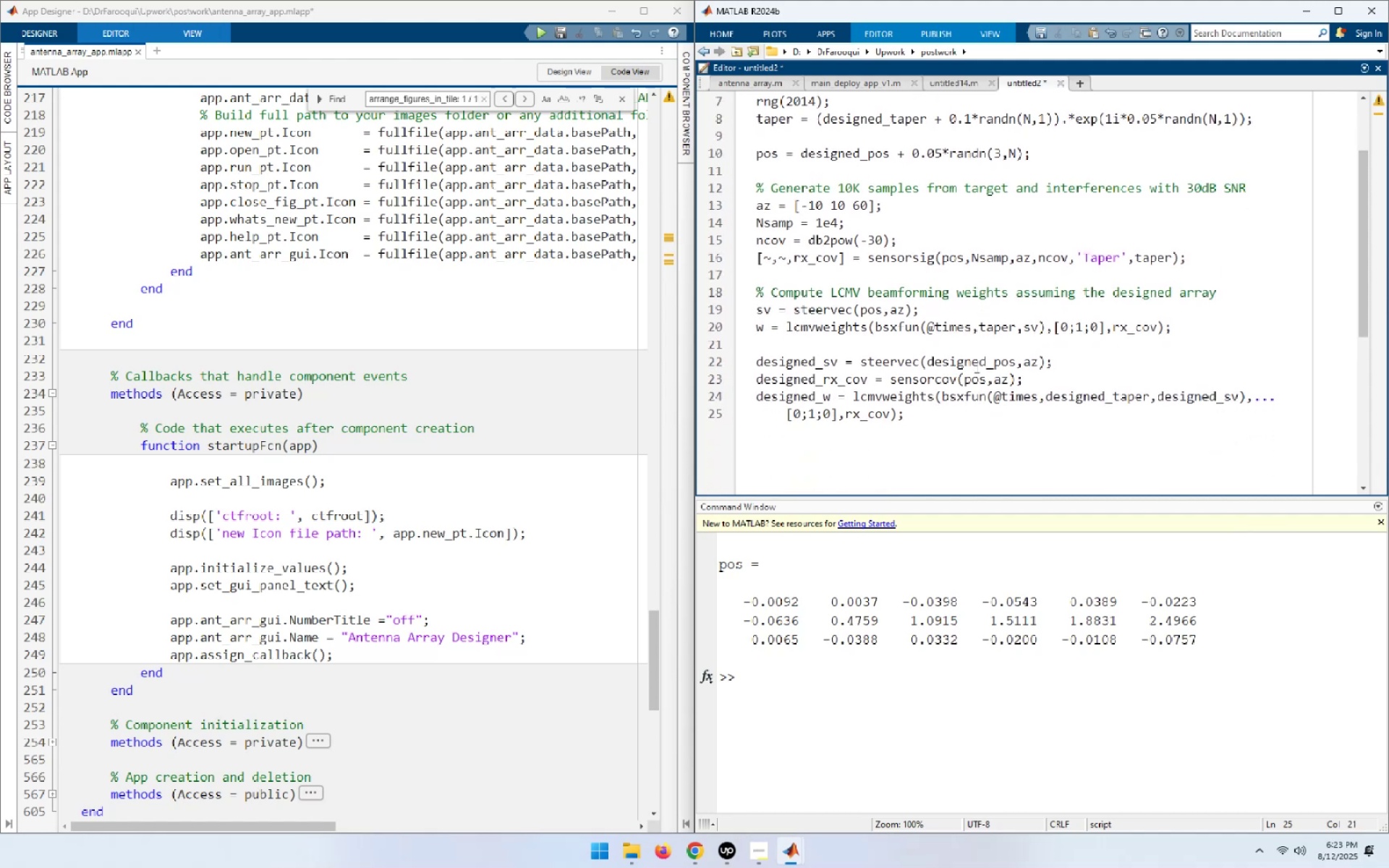 
double_click([975, 366])
 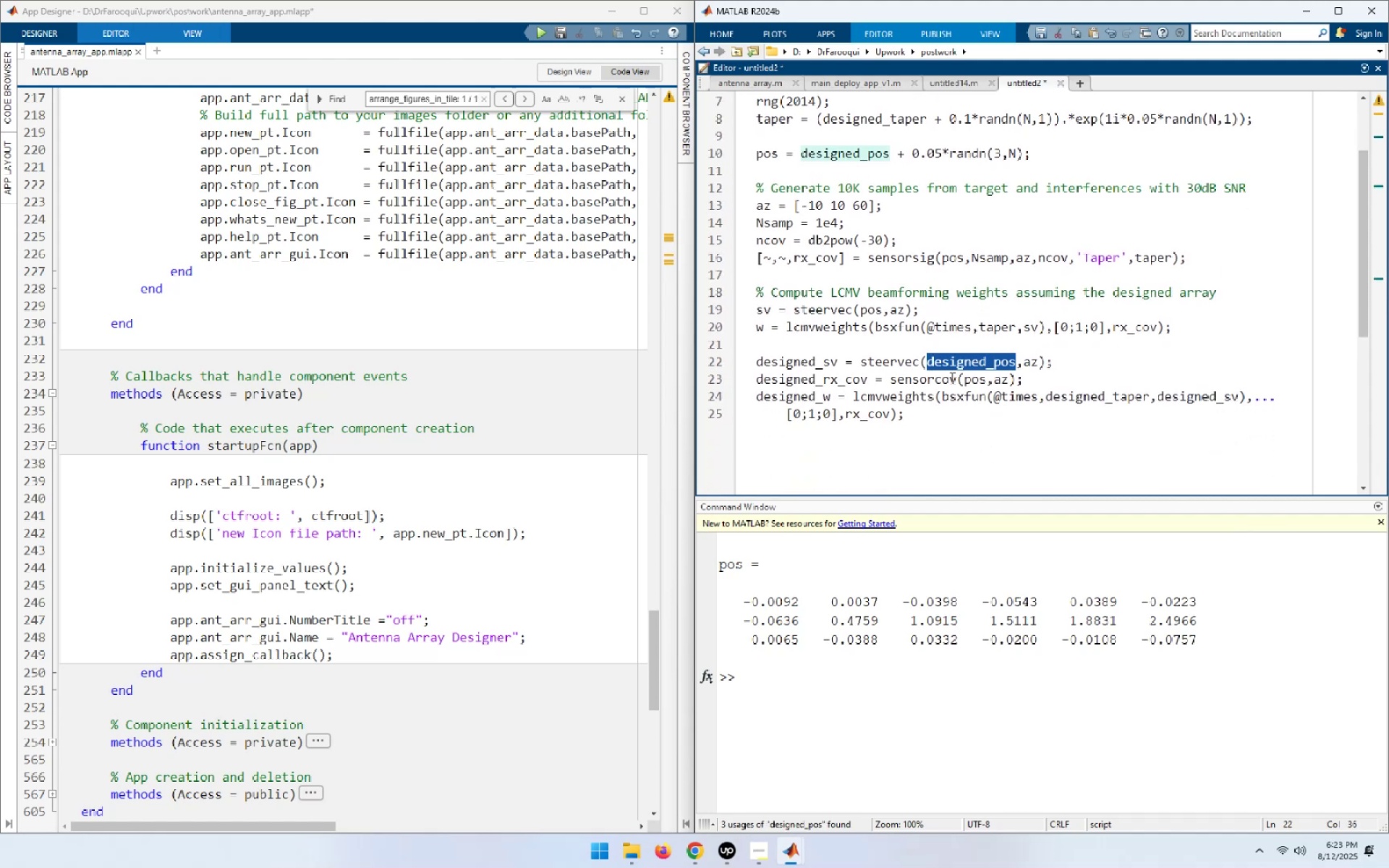 
wait(10.62)
 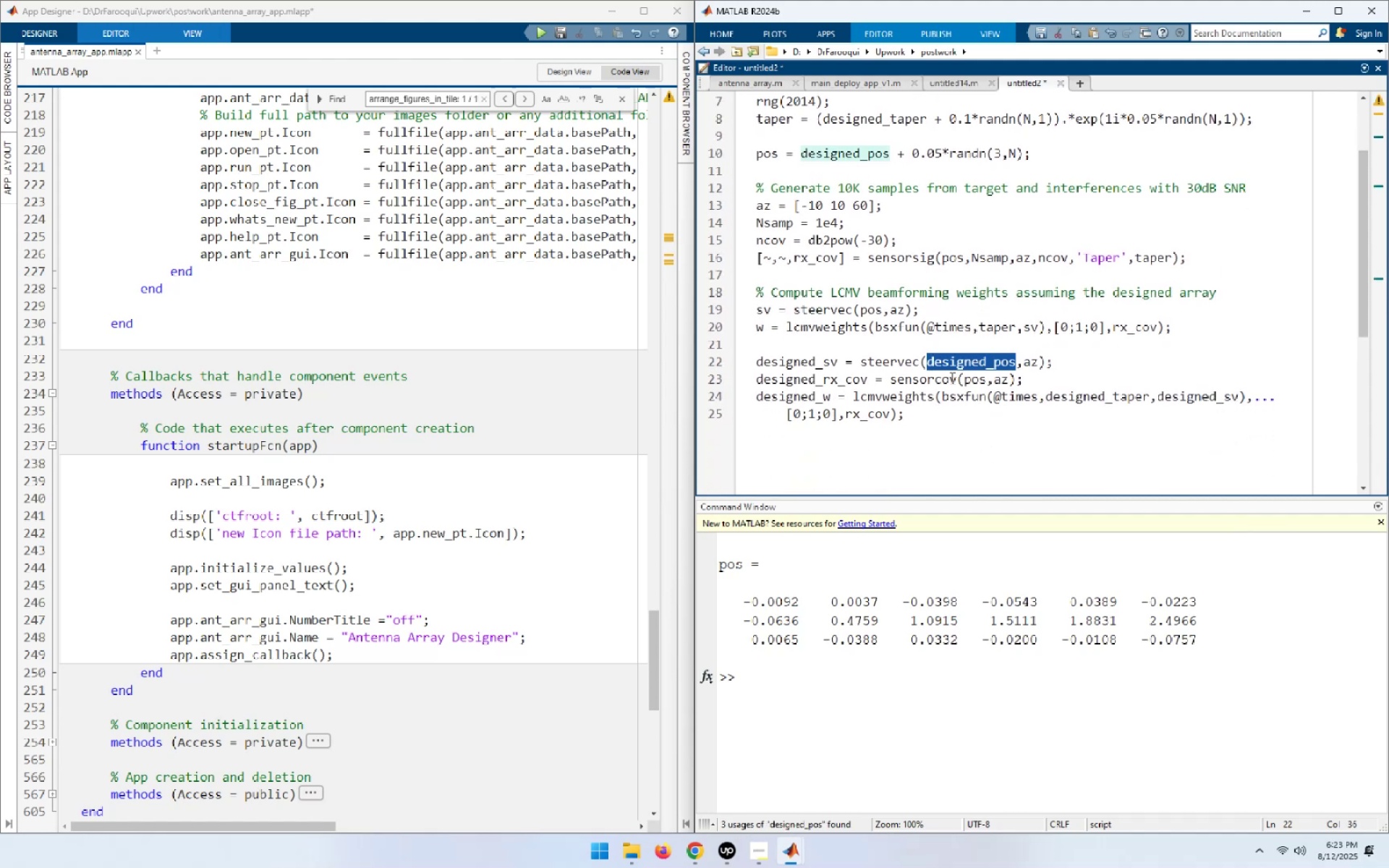 
left_click([930, 419])
 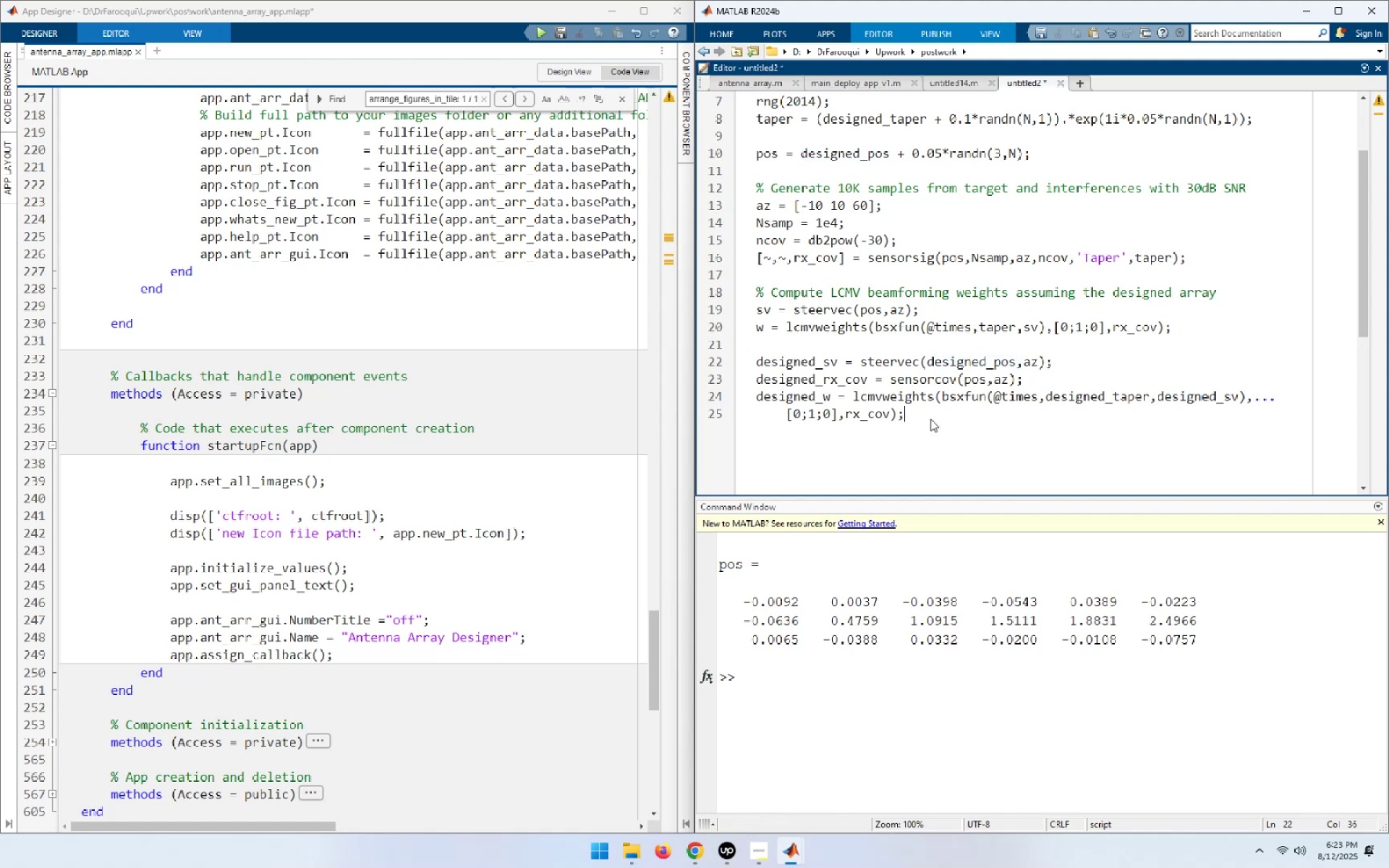 
key(Control+A)
 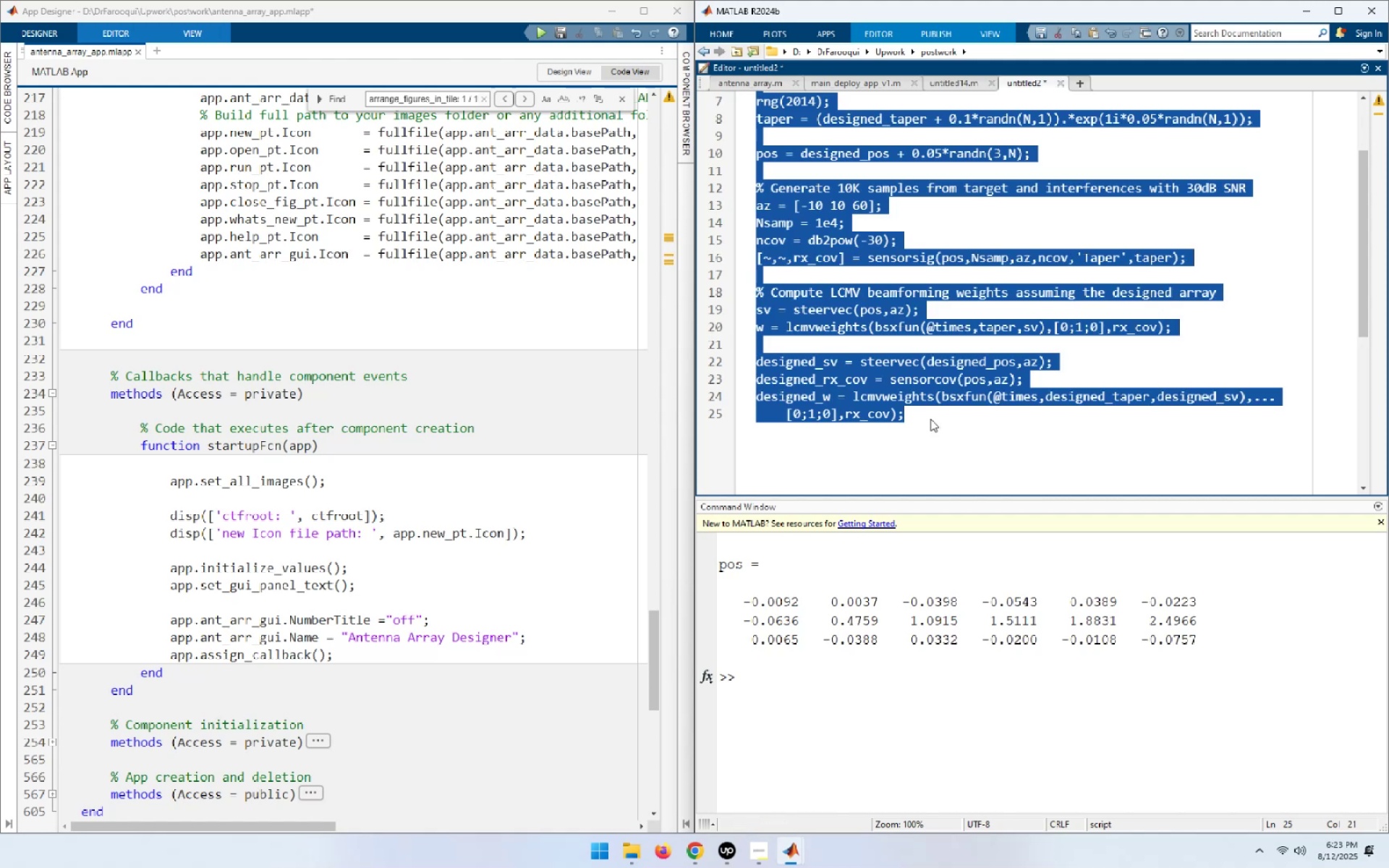 
key(F9)
 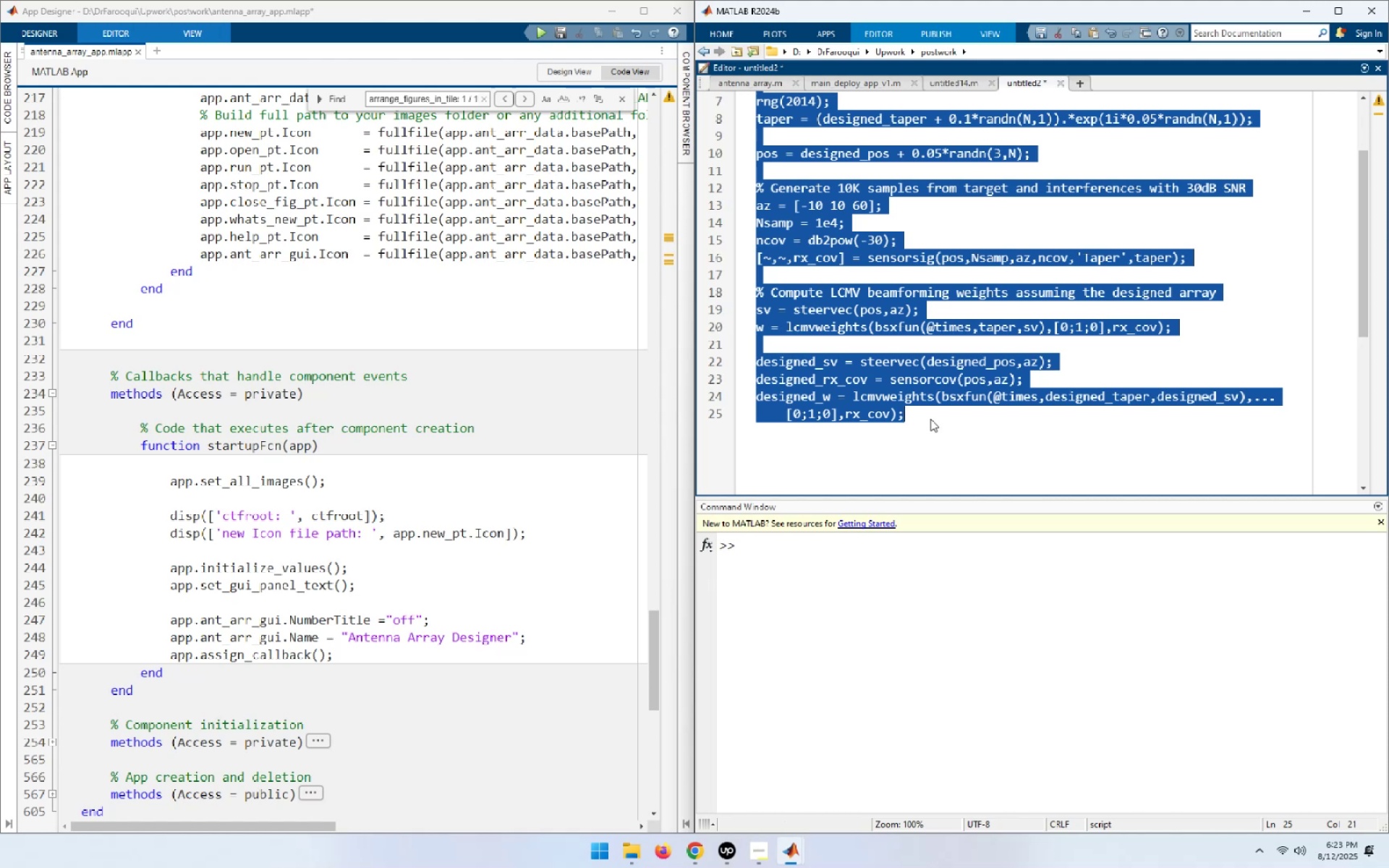 
wait(5.34)
 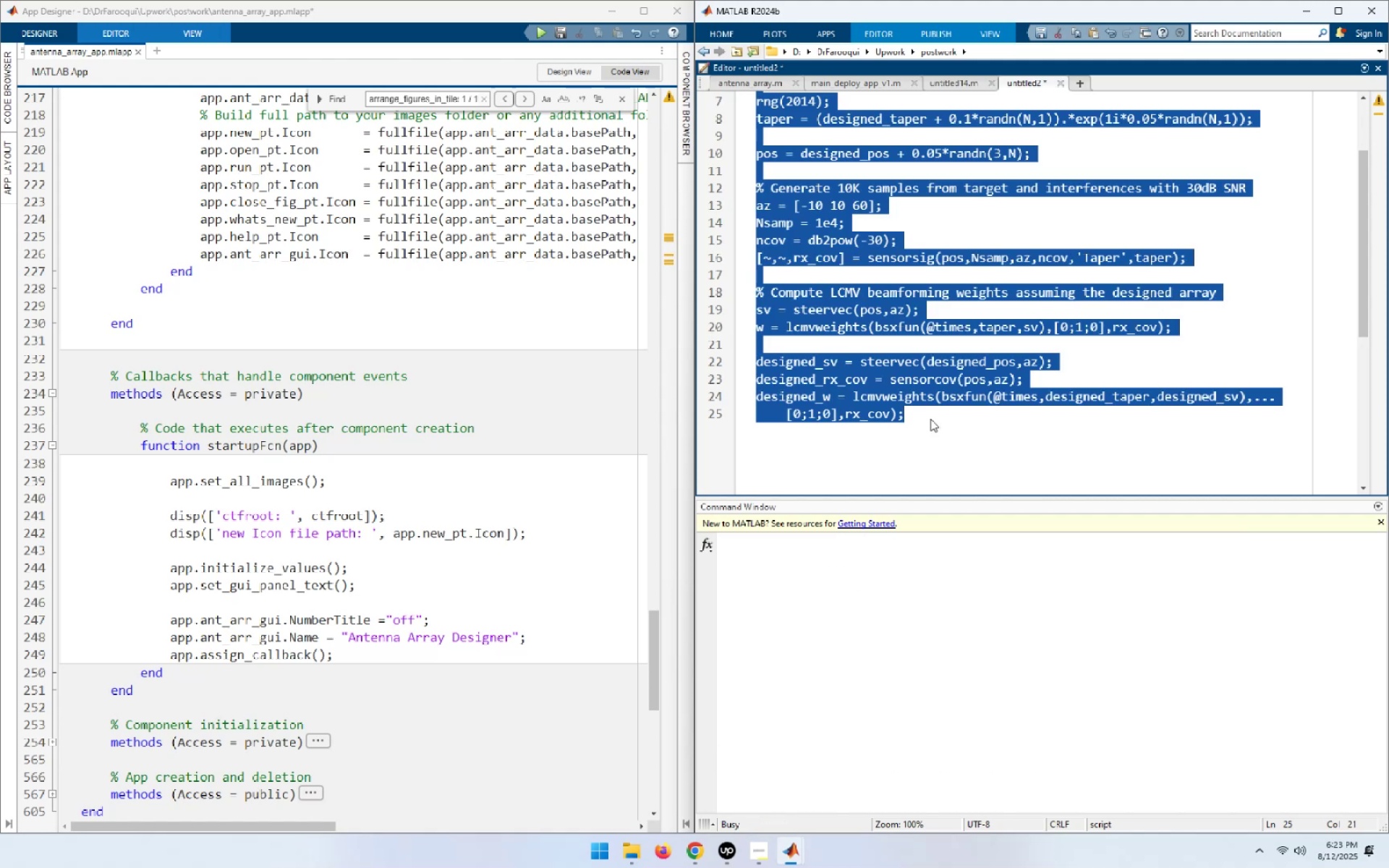 
left_click([954, 451])
 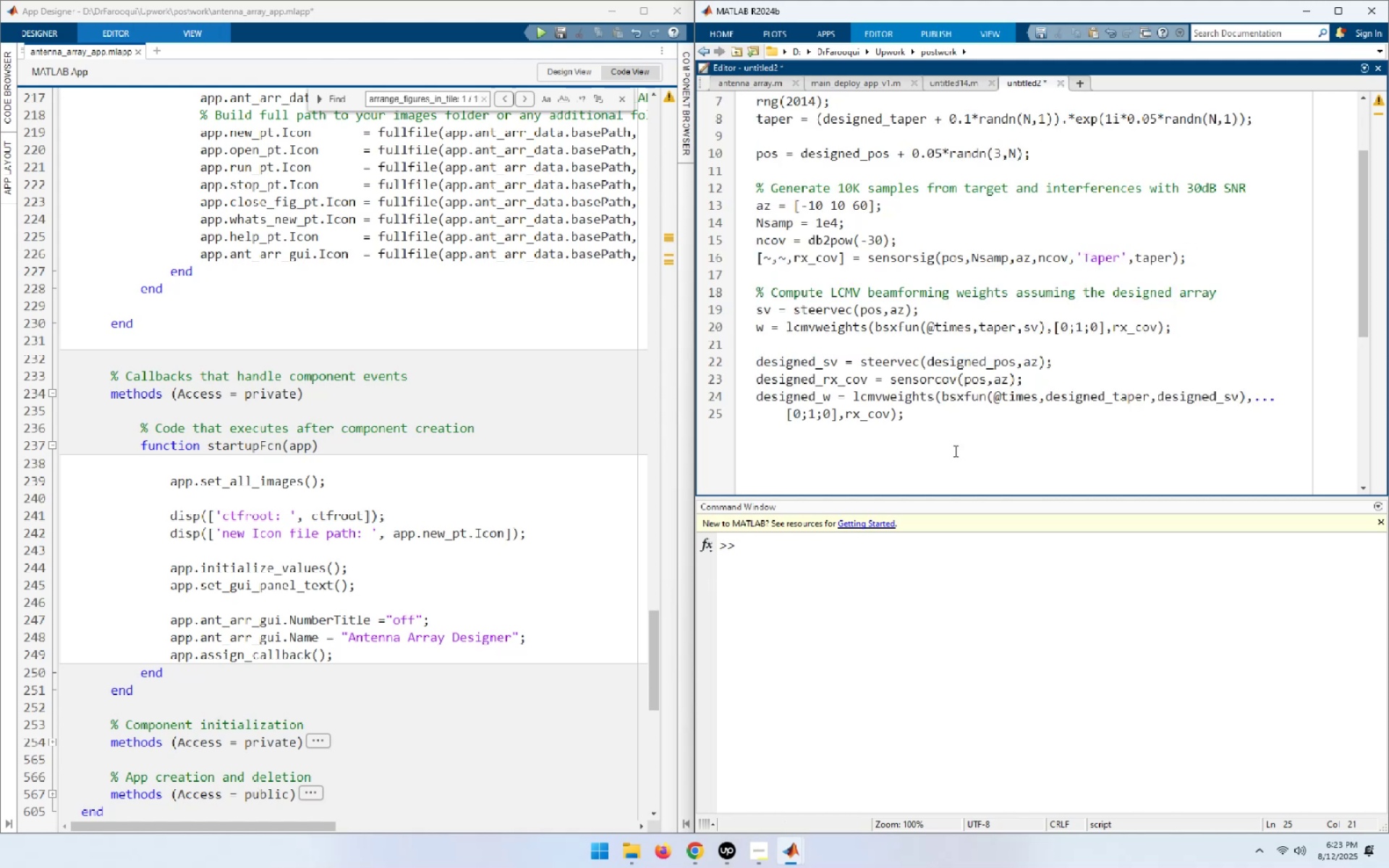 
key(Alt+Tab)
 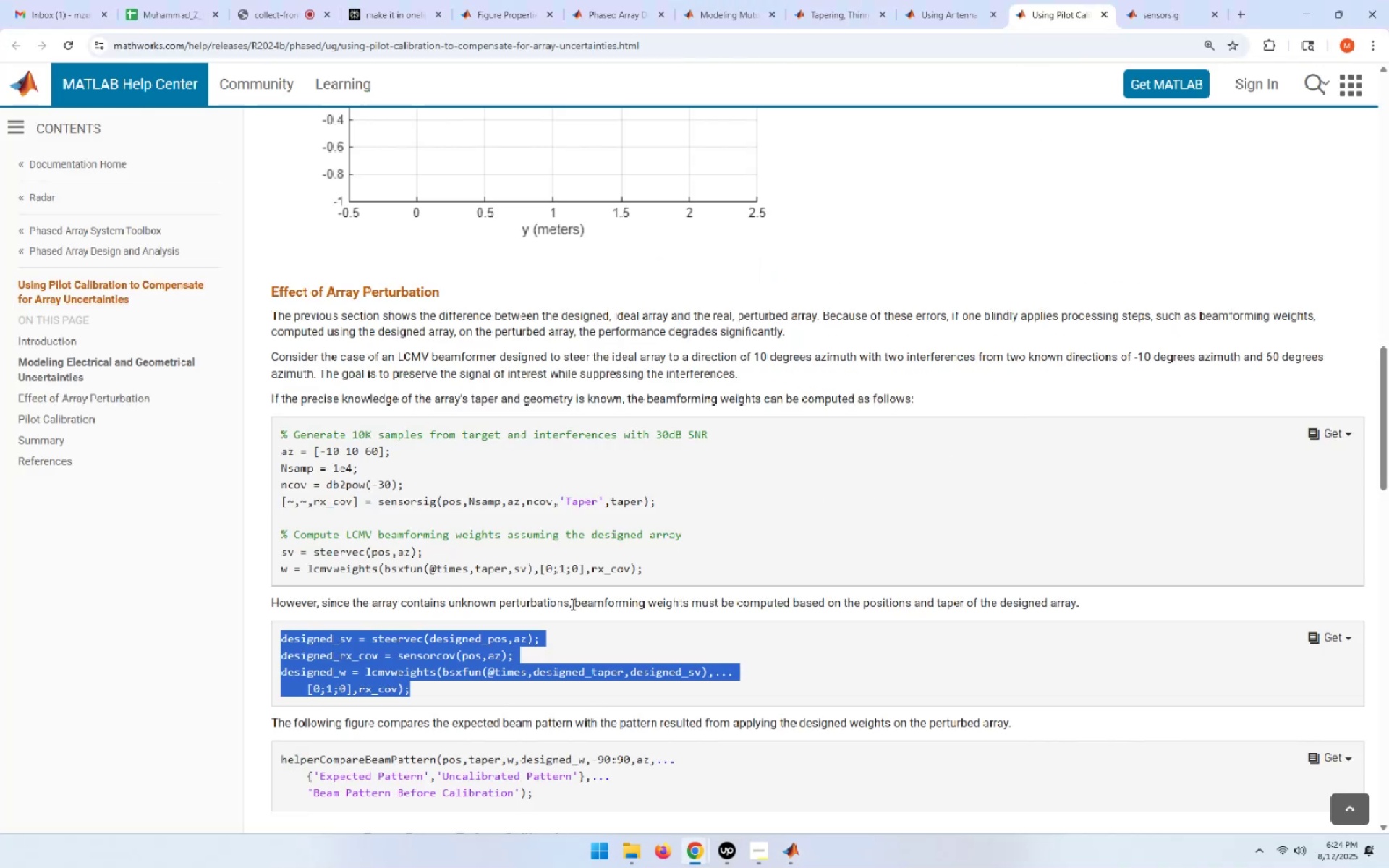 
wait(5.8)
 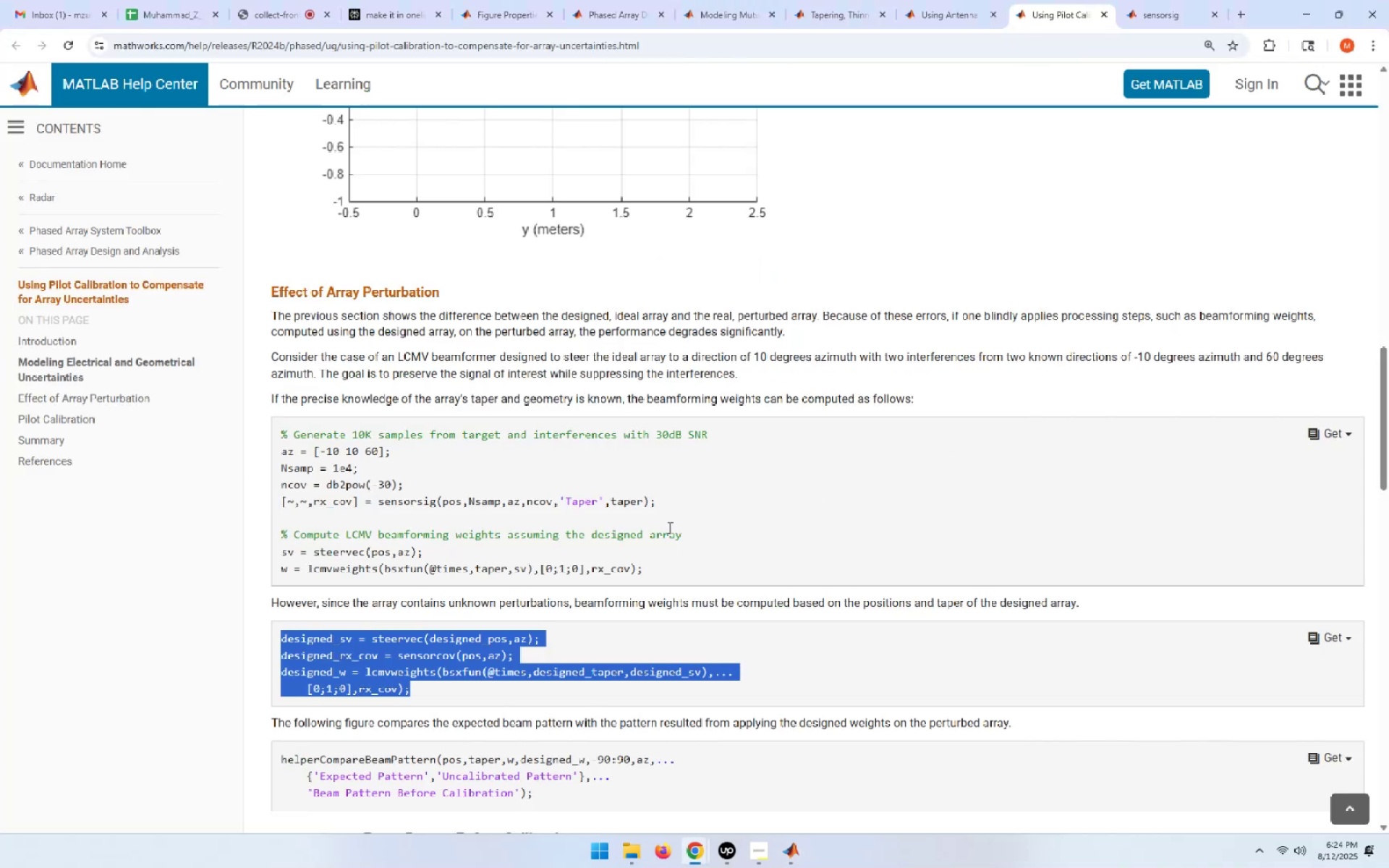 
scroll: coordinate [572, 604], scroll_direction: down, amount: 2.0
 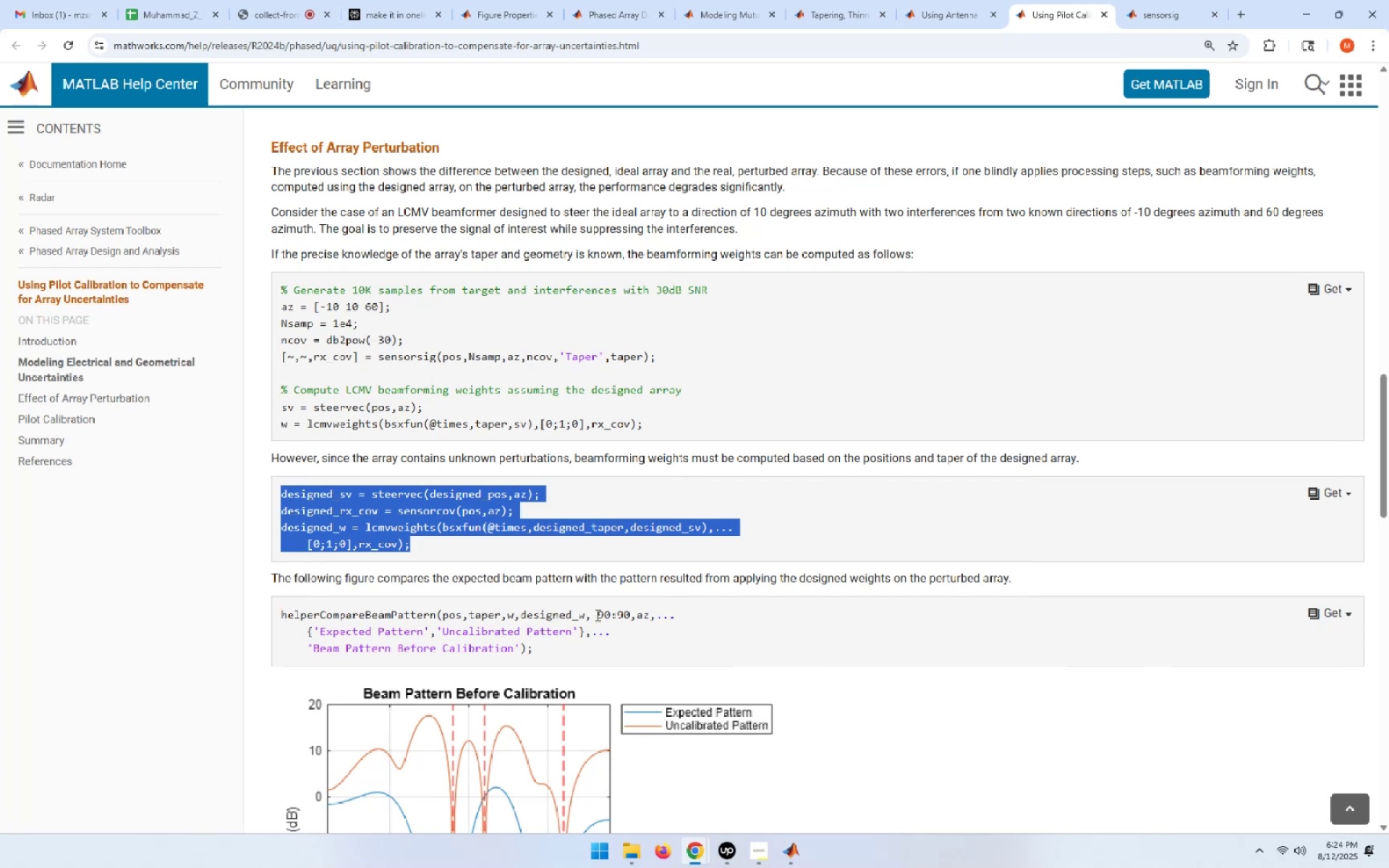 
wait(8.21)
 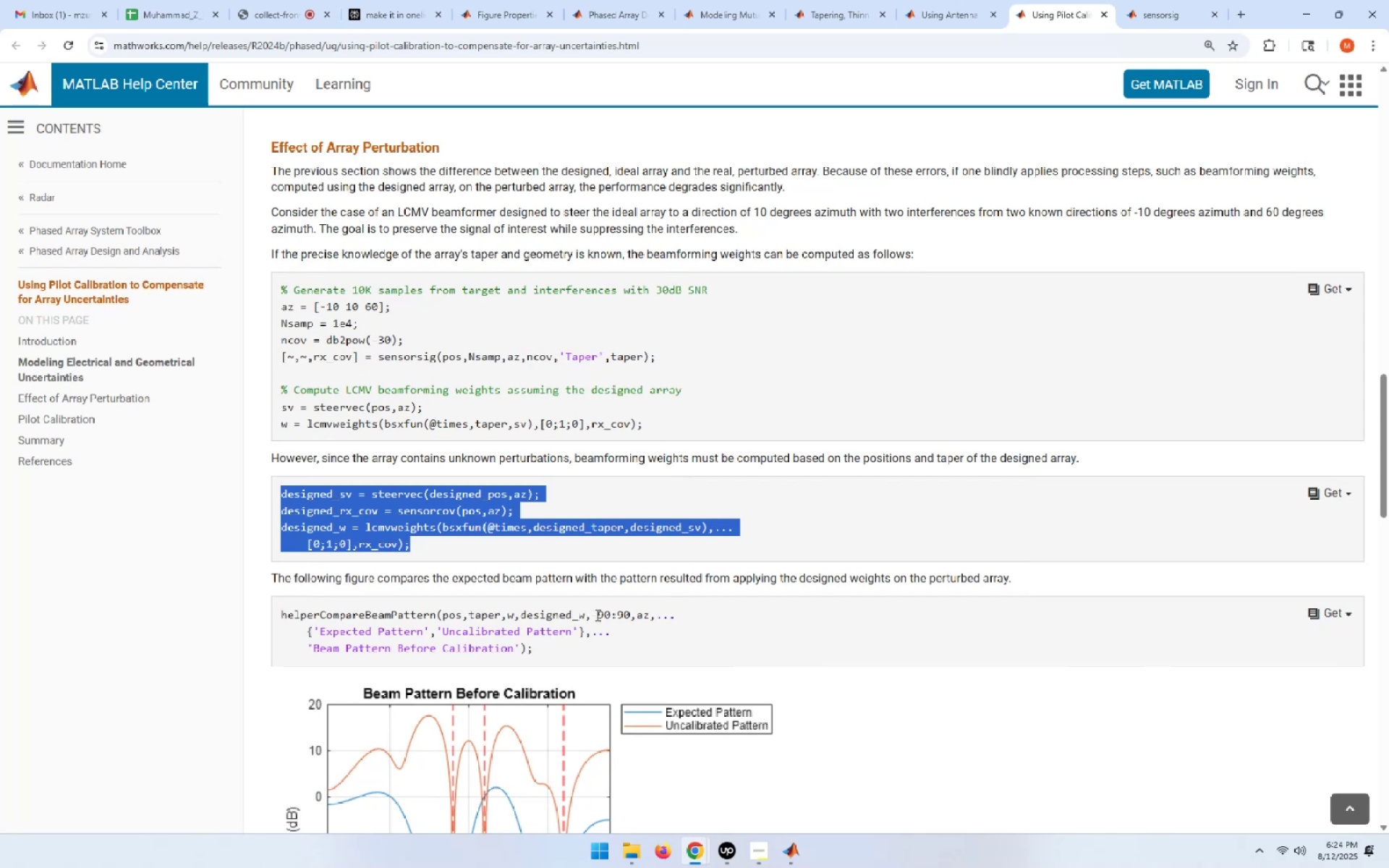 
left_click_drag(start_coordinate=[531, 650], to_coordinate=[276, 610])
 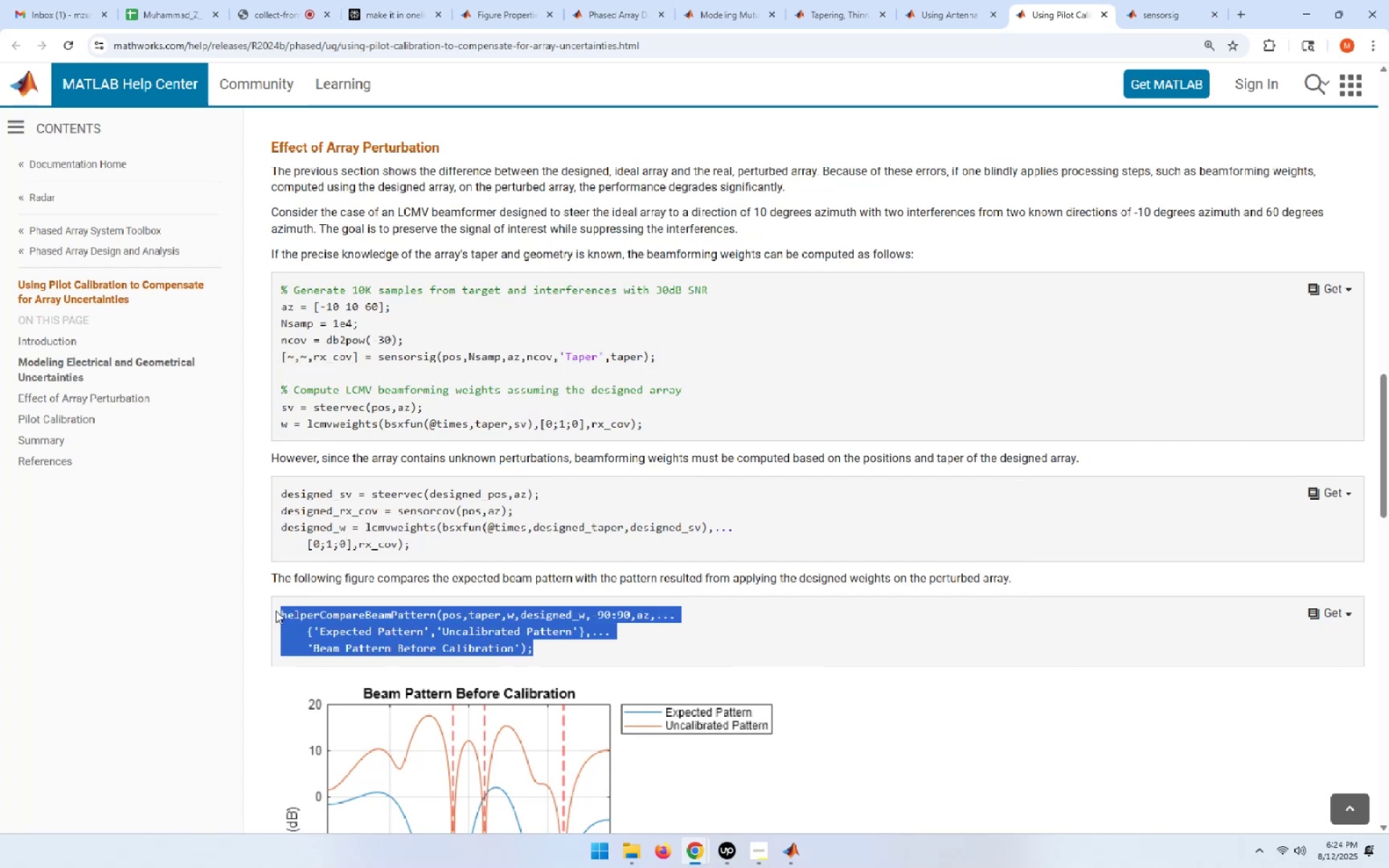 
key(Control+C)
 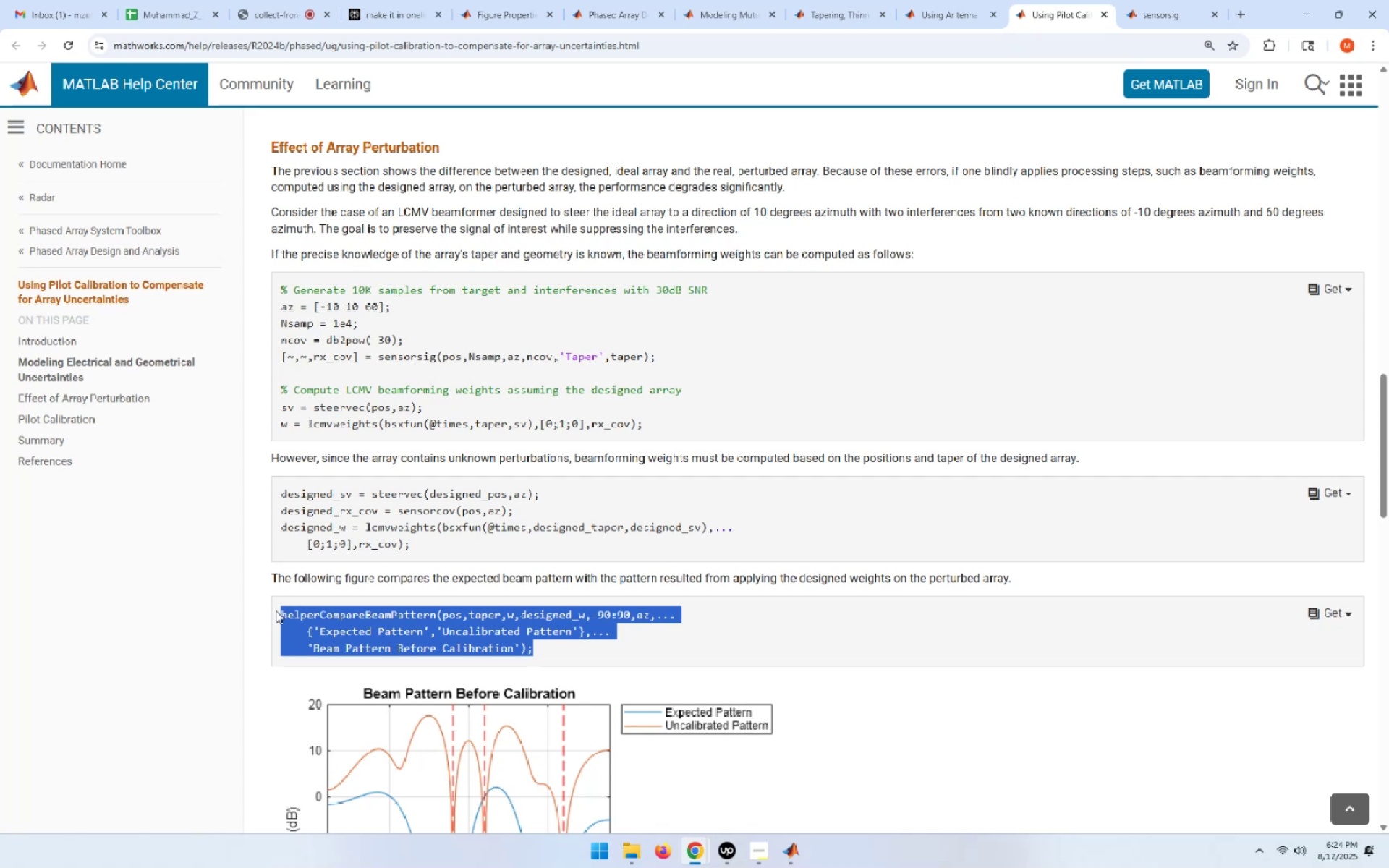 
key(Alt+AltLeft)
 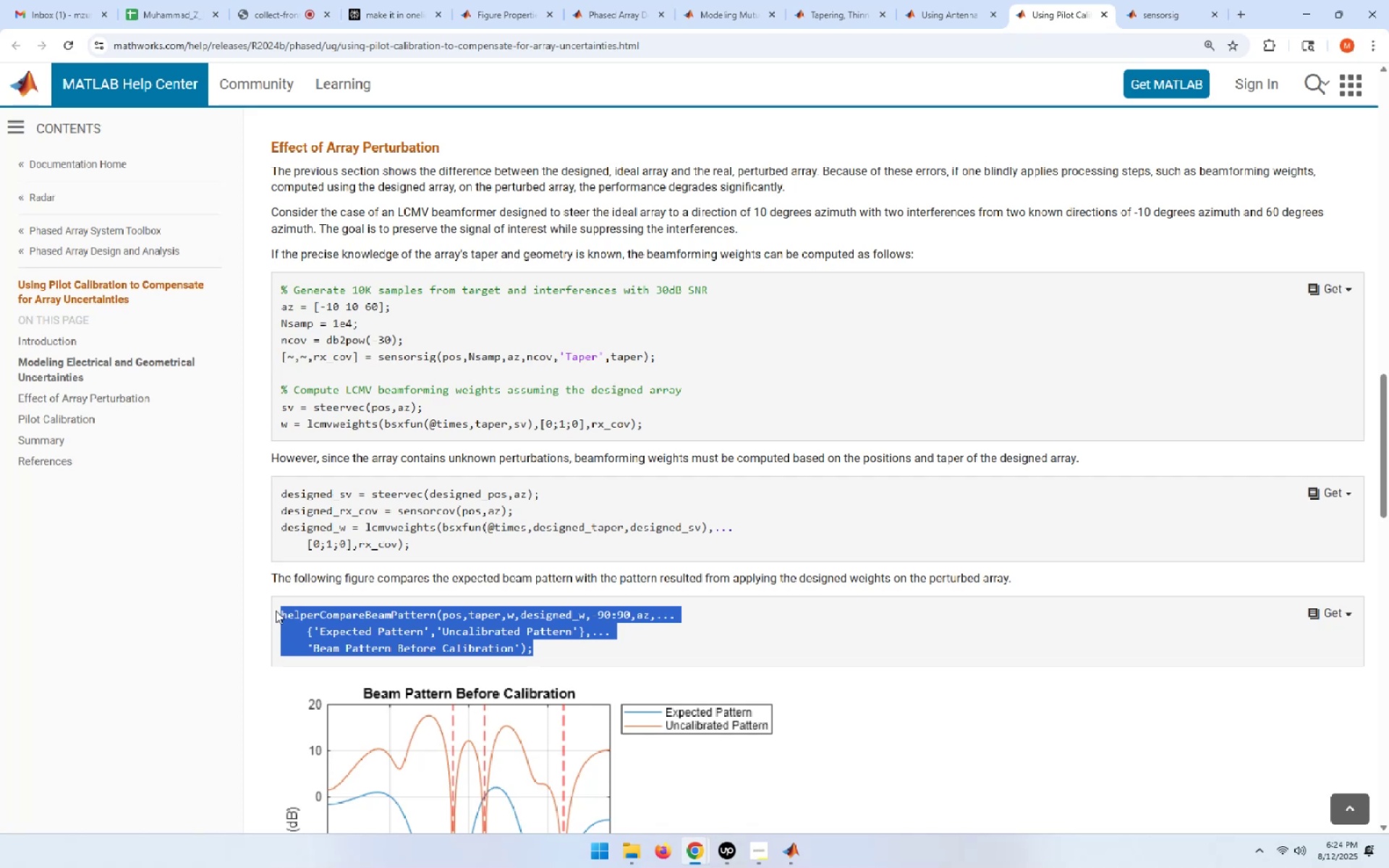 
key(Alt+Tab)
 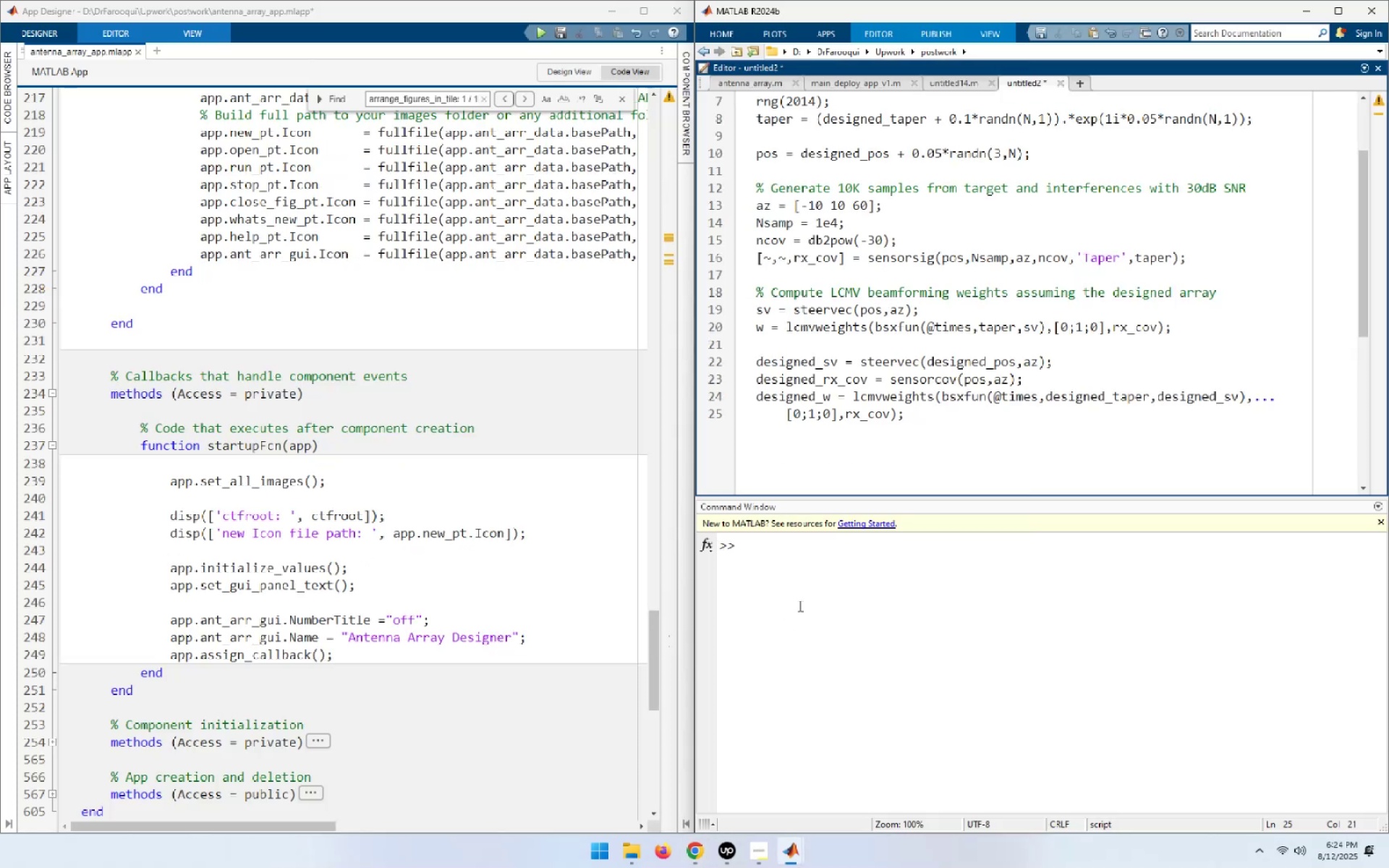 
key(Enter)
 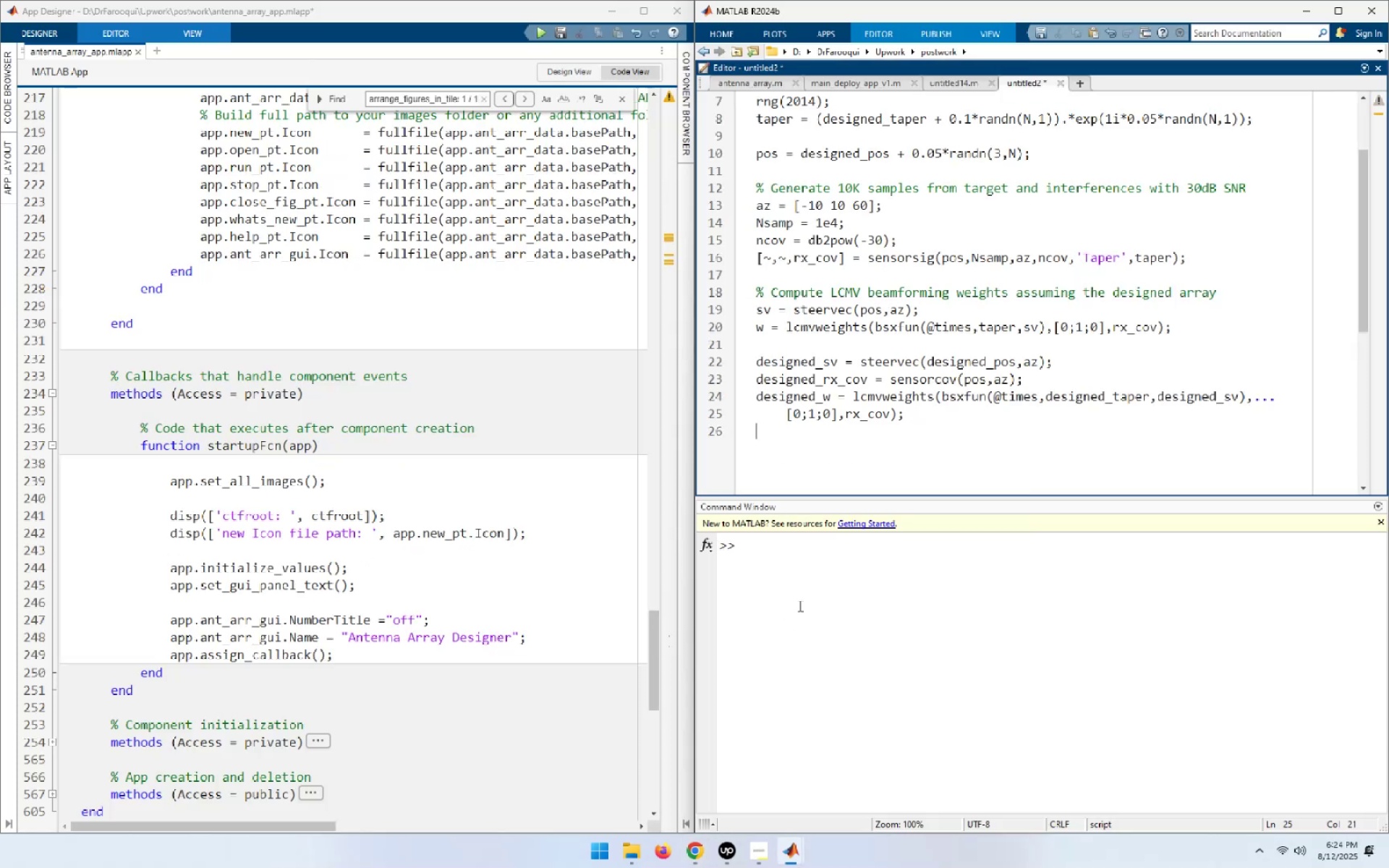 
key(Enter)
 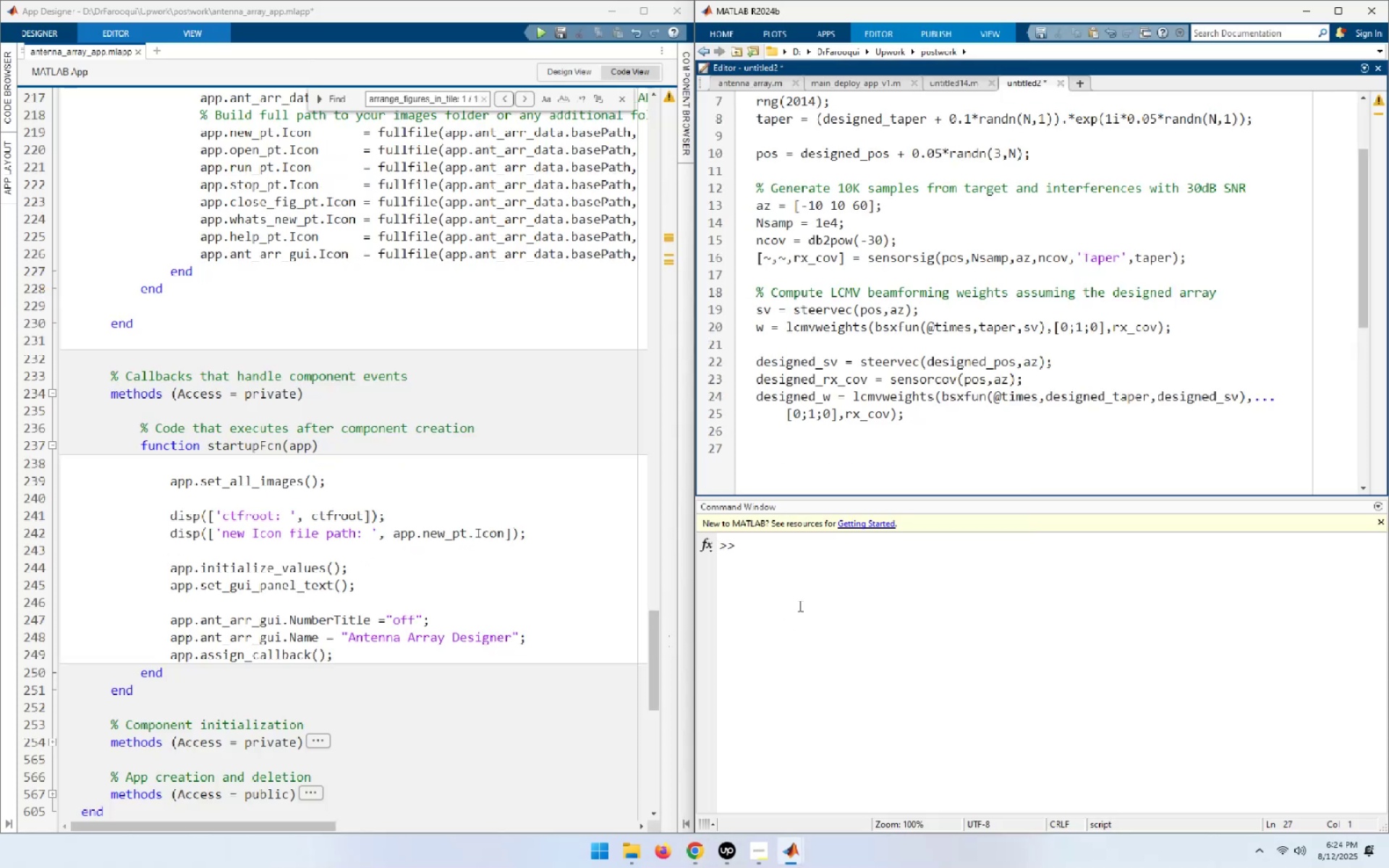 
key(Control+ControlLeft)
 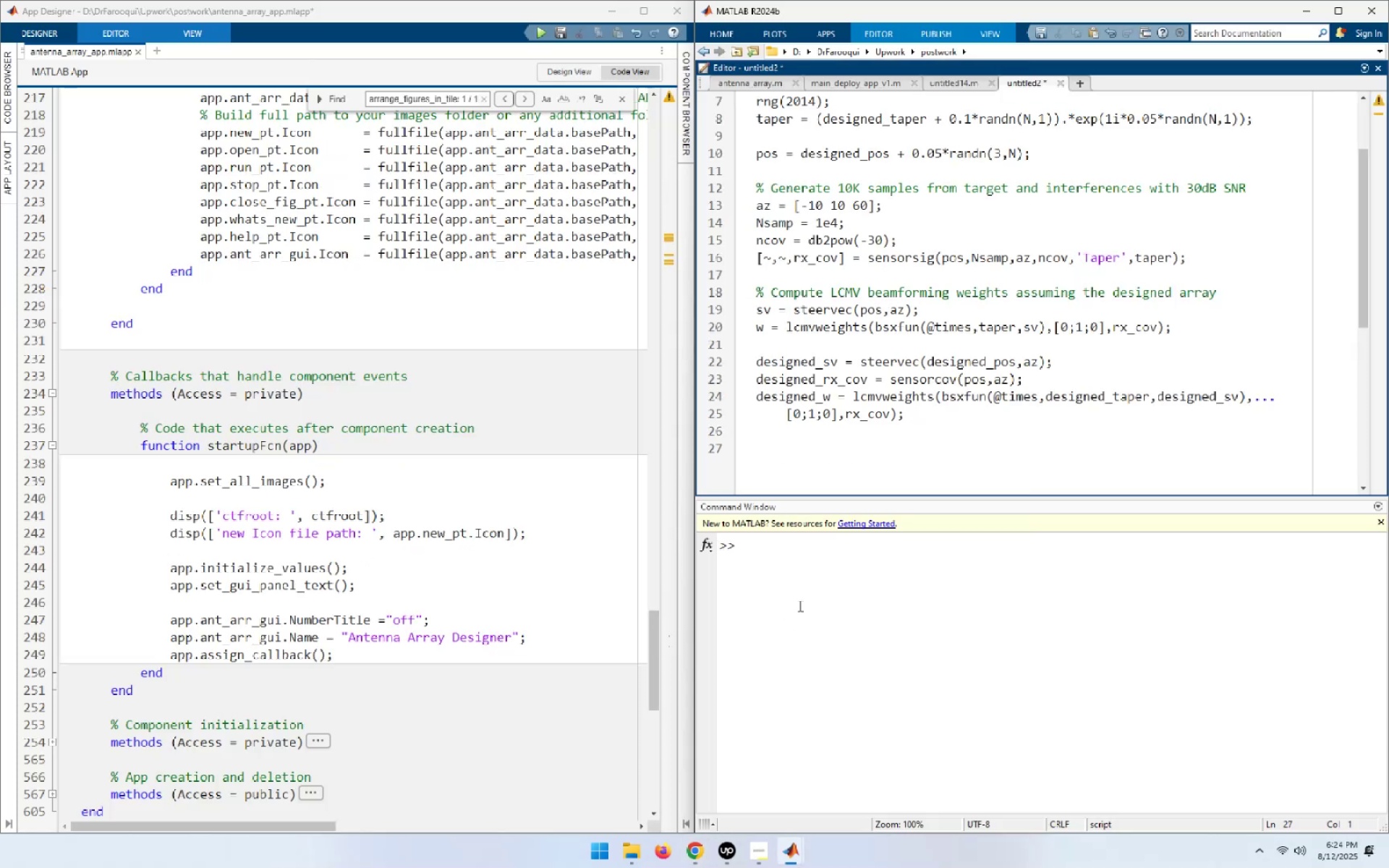 
key(Control+V)
 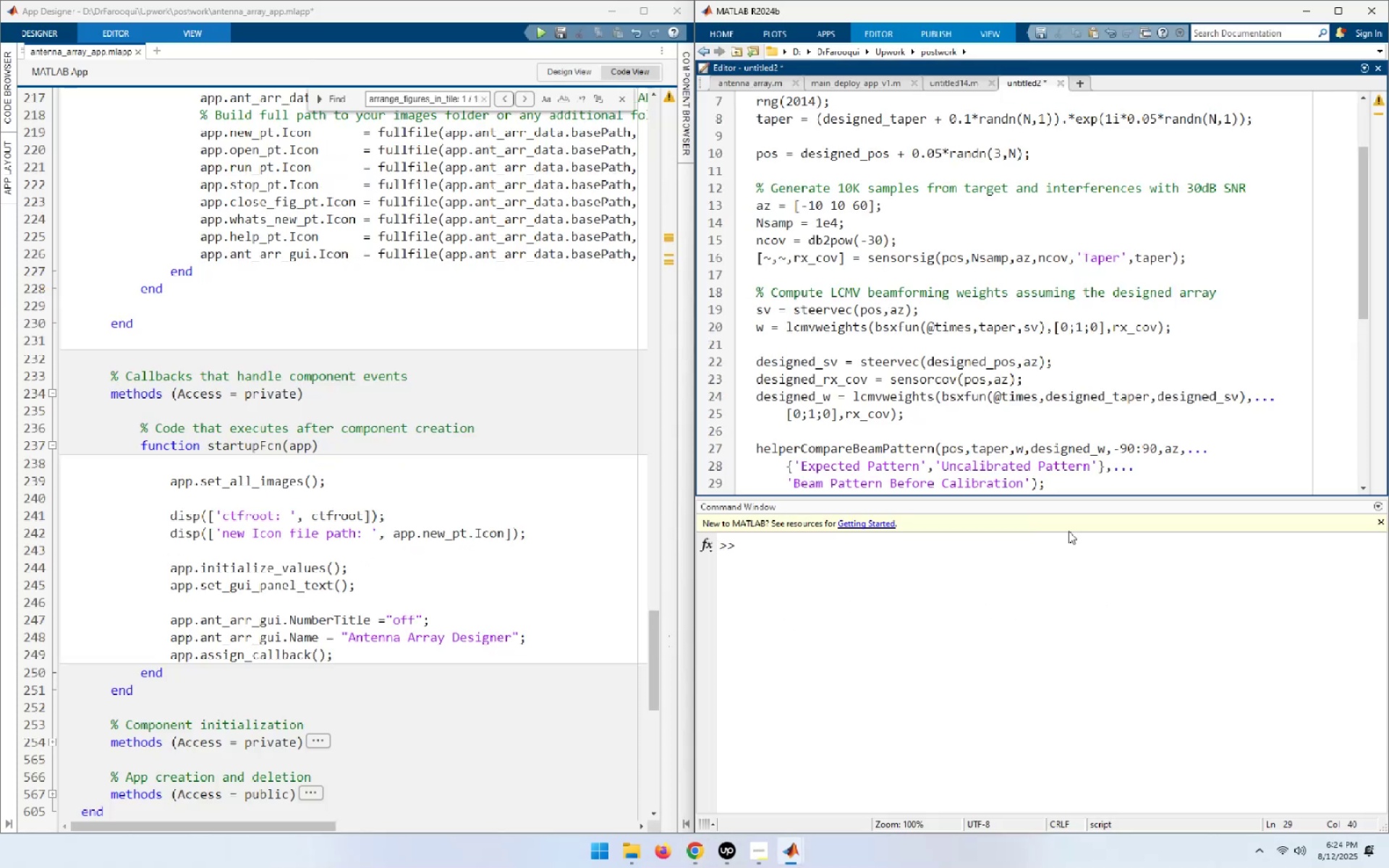 
key(Control+A)
 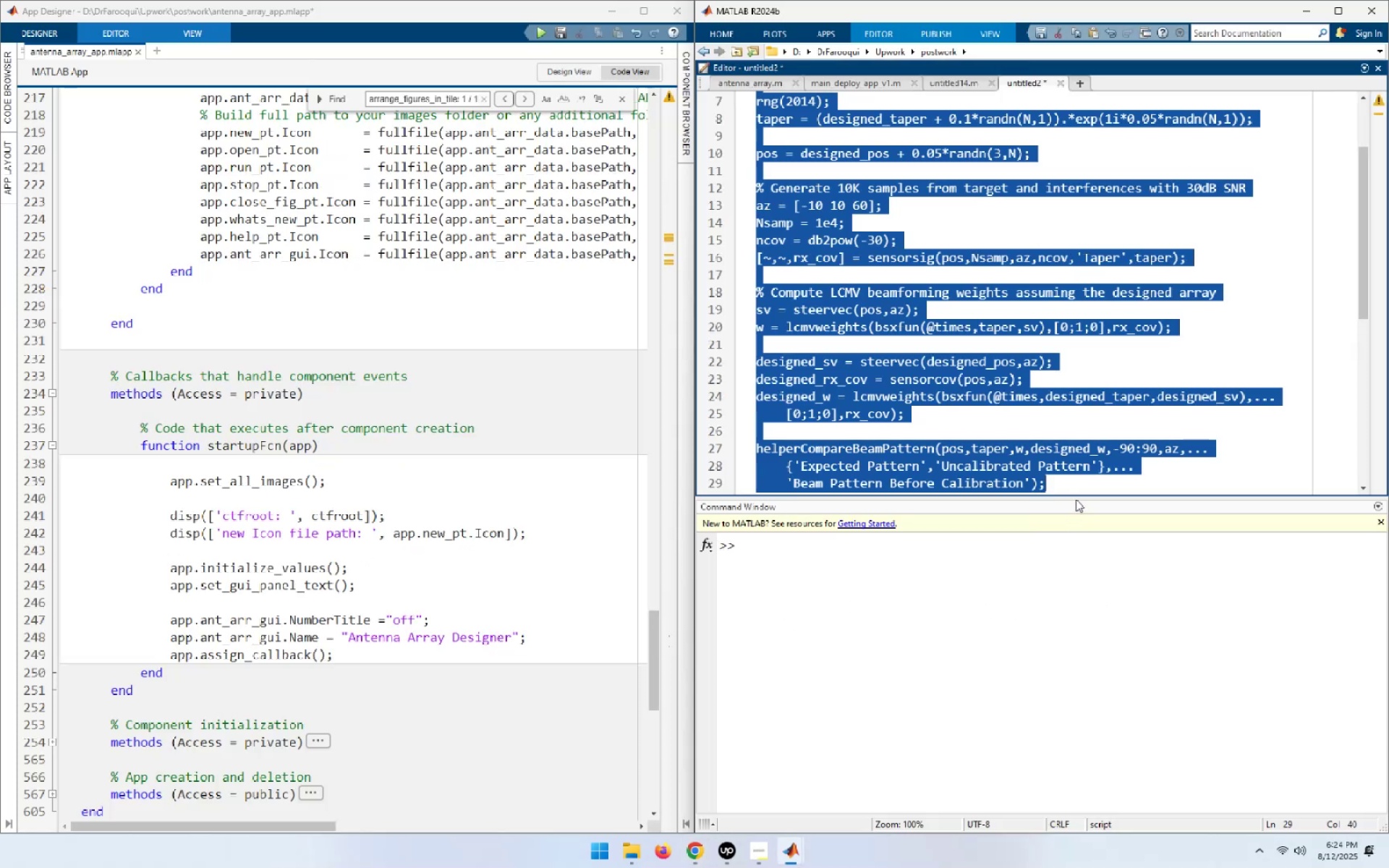 
key(F9)
 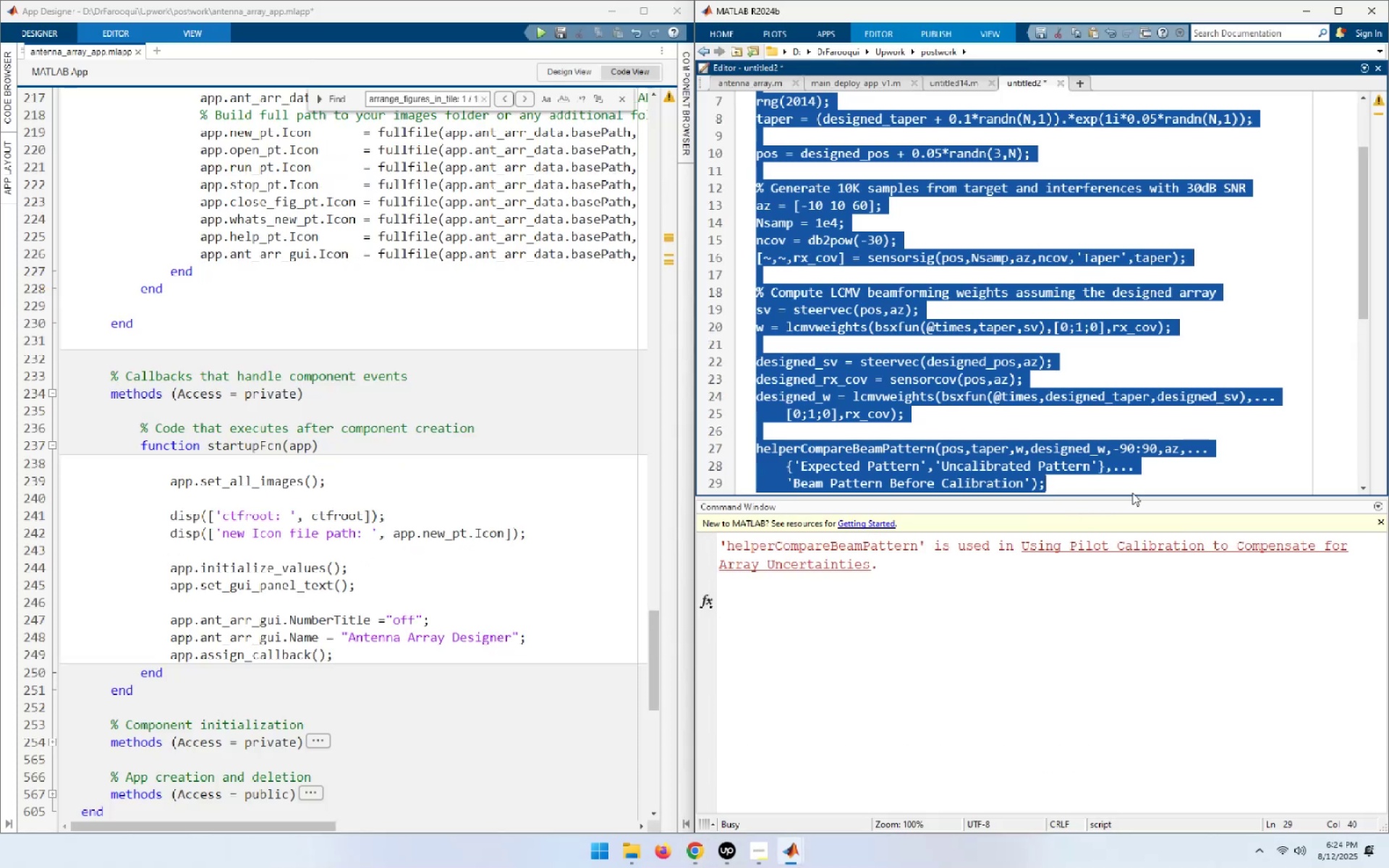 
left_click([1178, 431])
 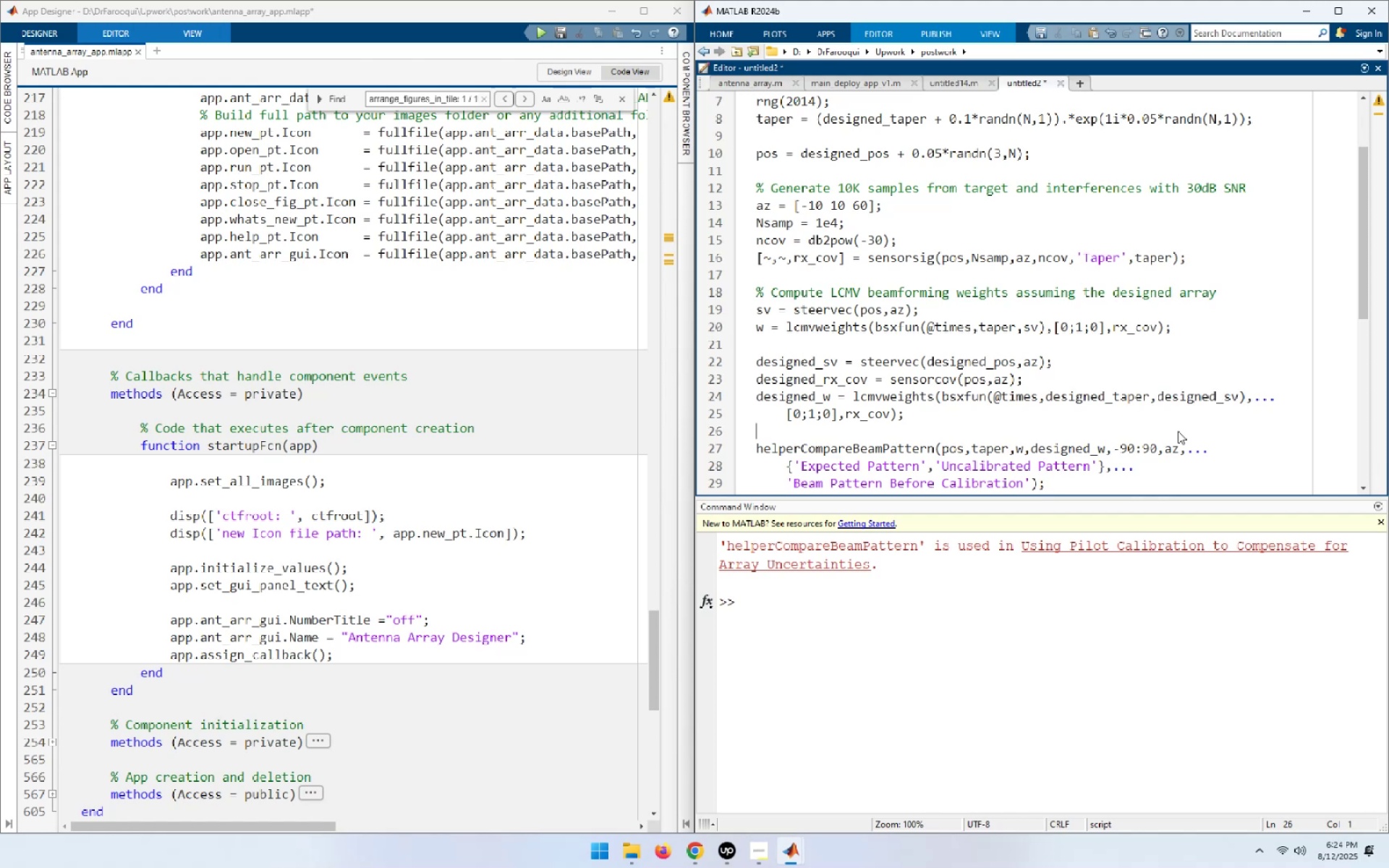 
key(Alt+Tab)
 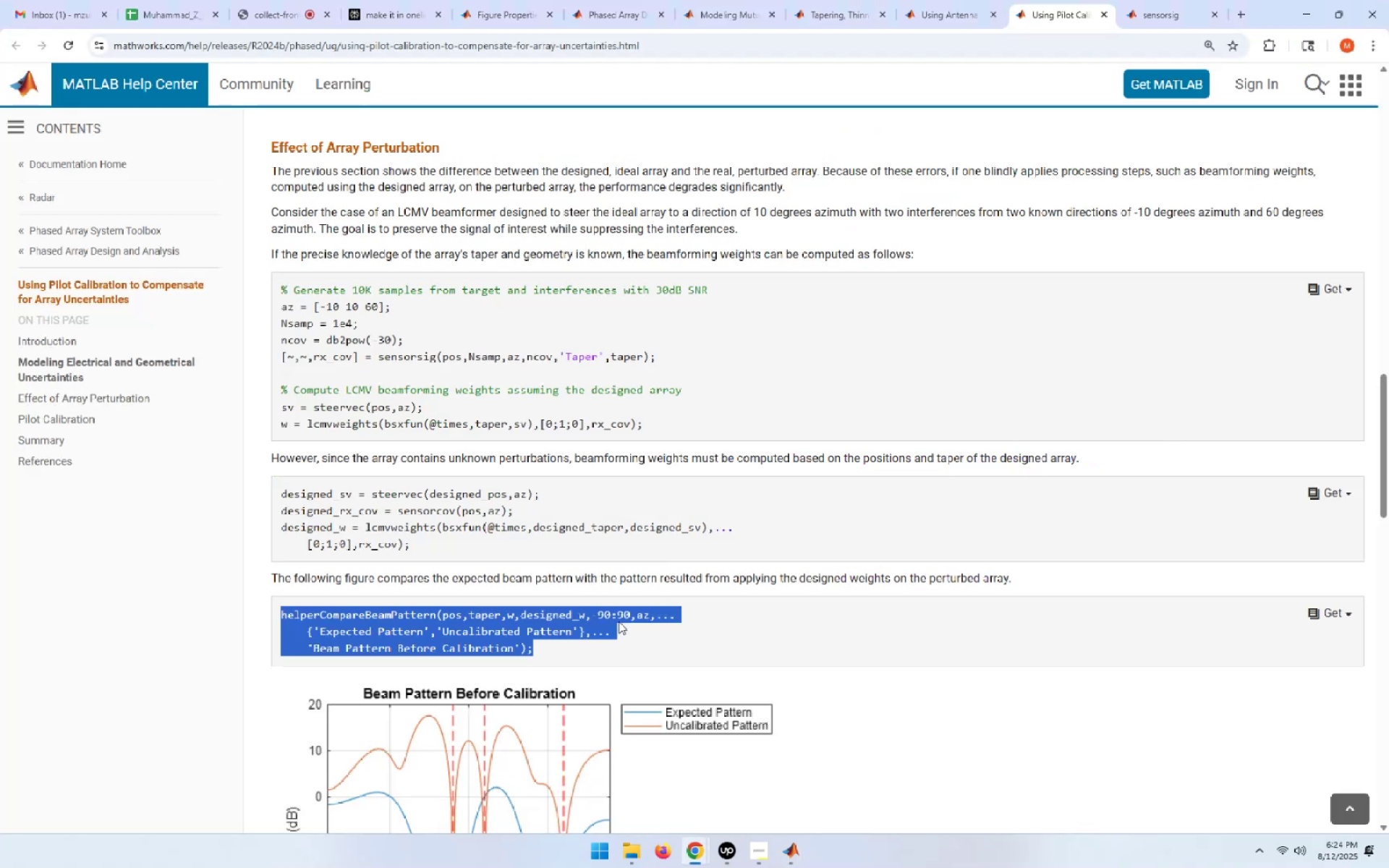 
scroll: coordinate [619, 621], scroll_direction: down, amount: 4.0
 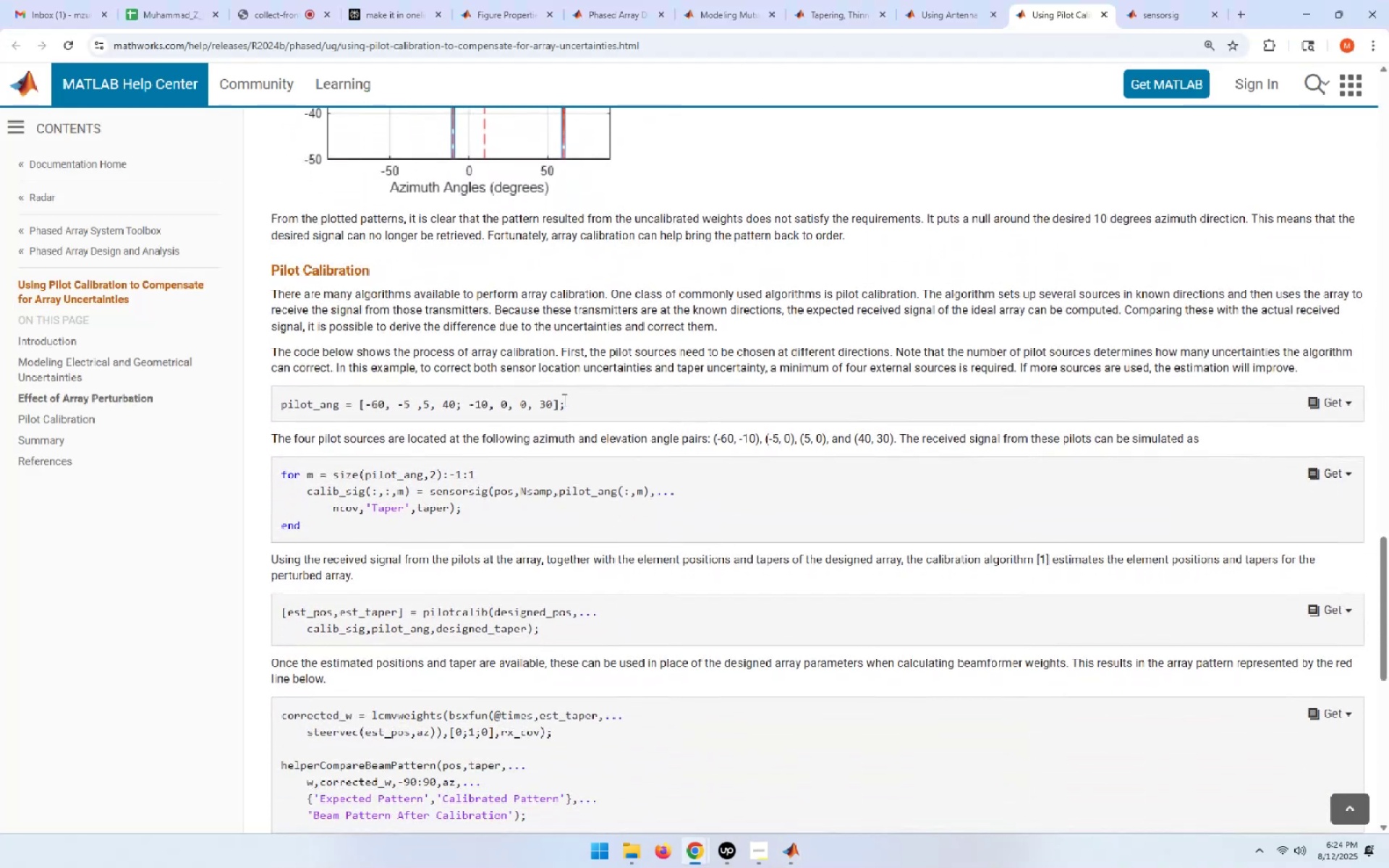 
left_click_drag(start_coordinate=[565, 399], to_coordinate=[279, 406])
 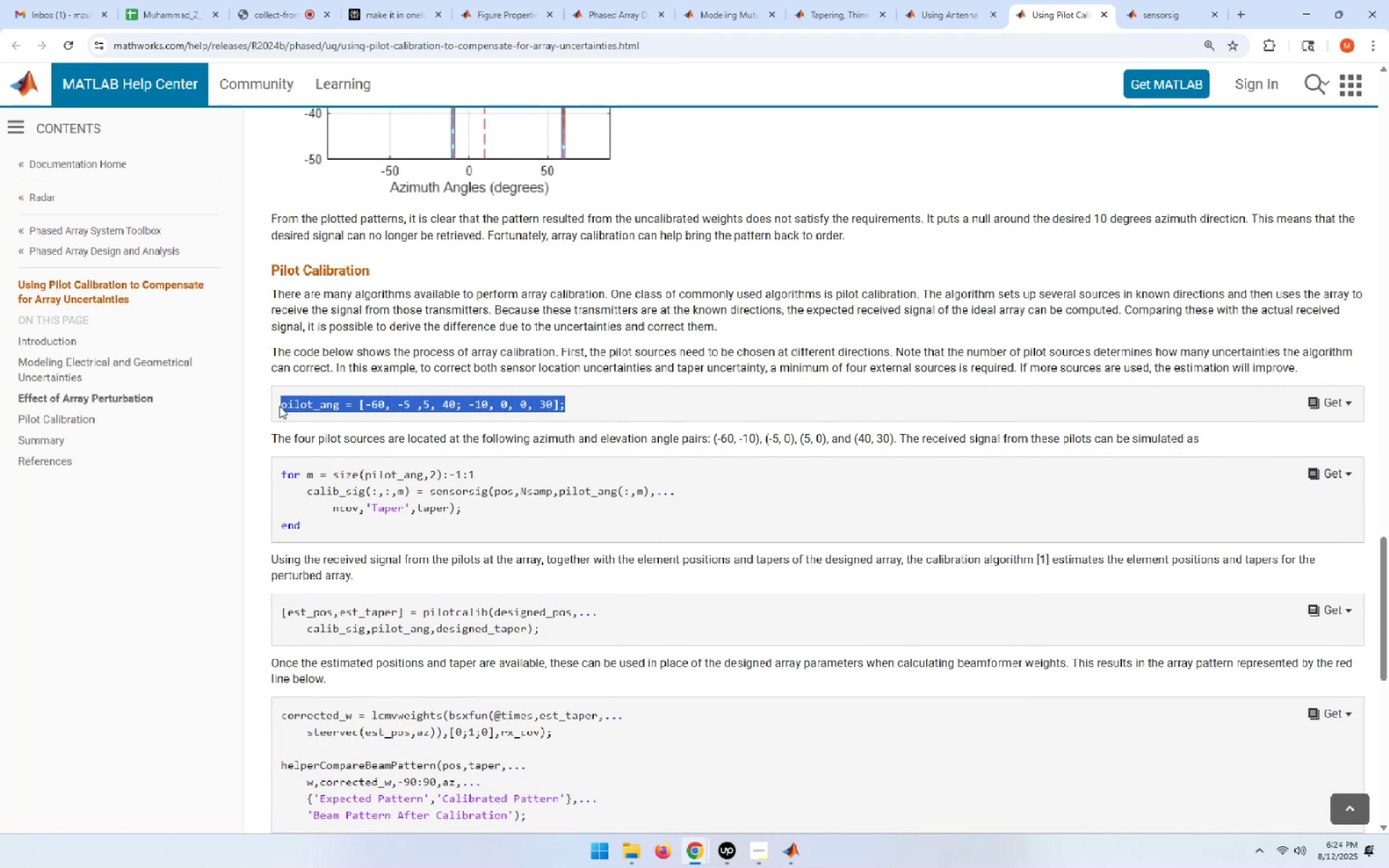 
key(Control+C)
 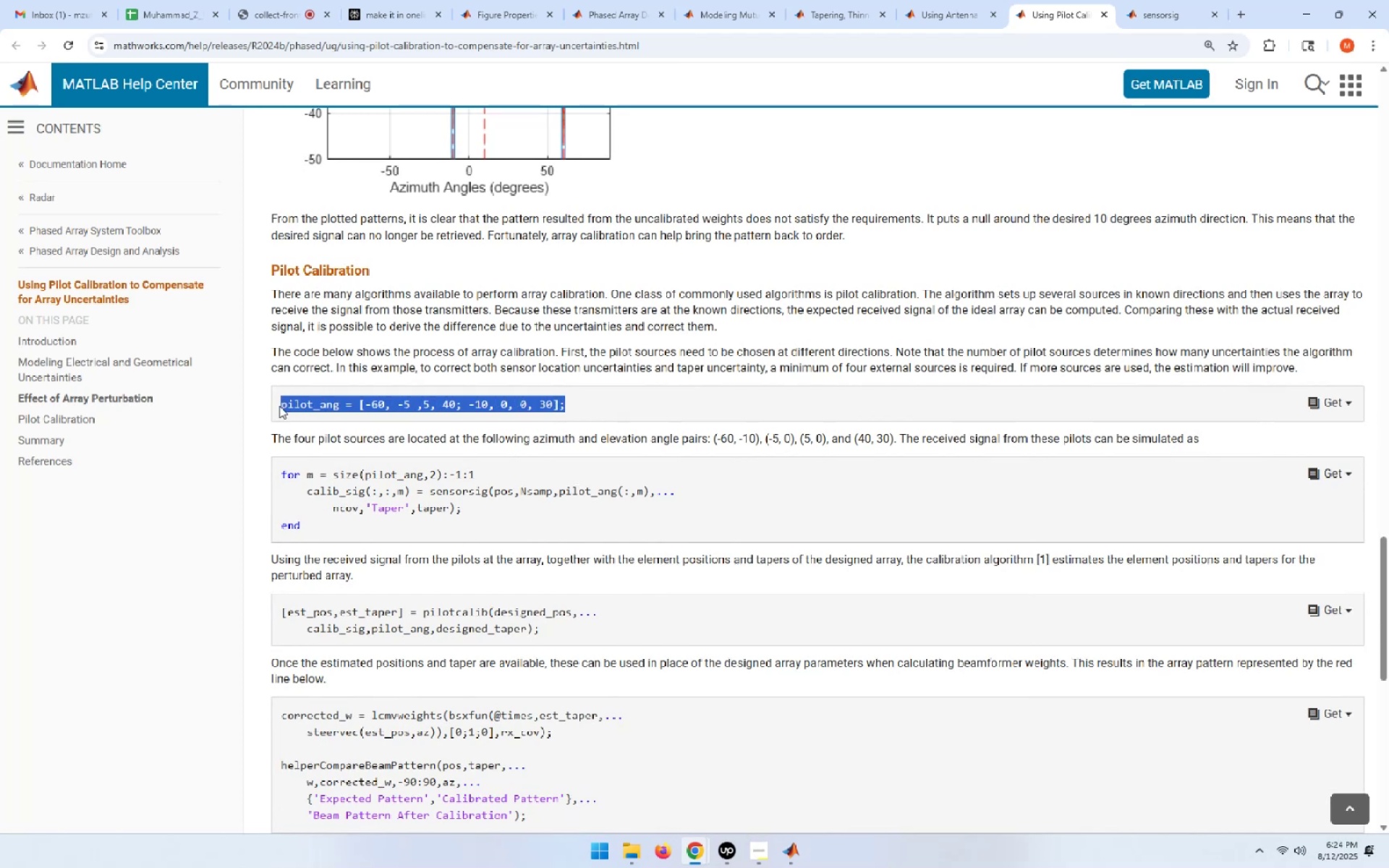 
key(Alt+AltLeft)
 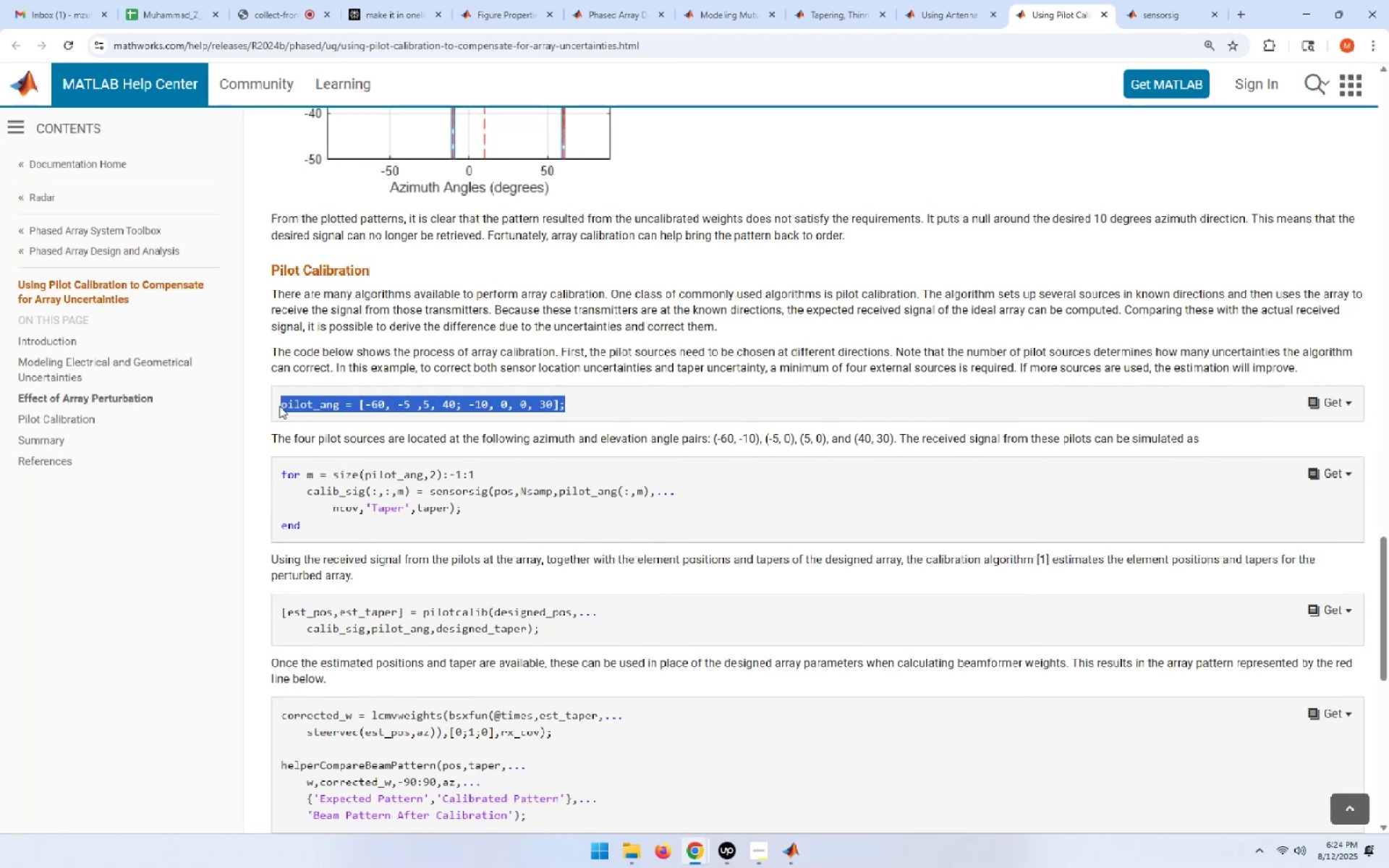 
key(Alt+Tab)
 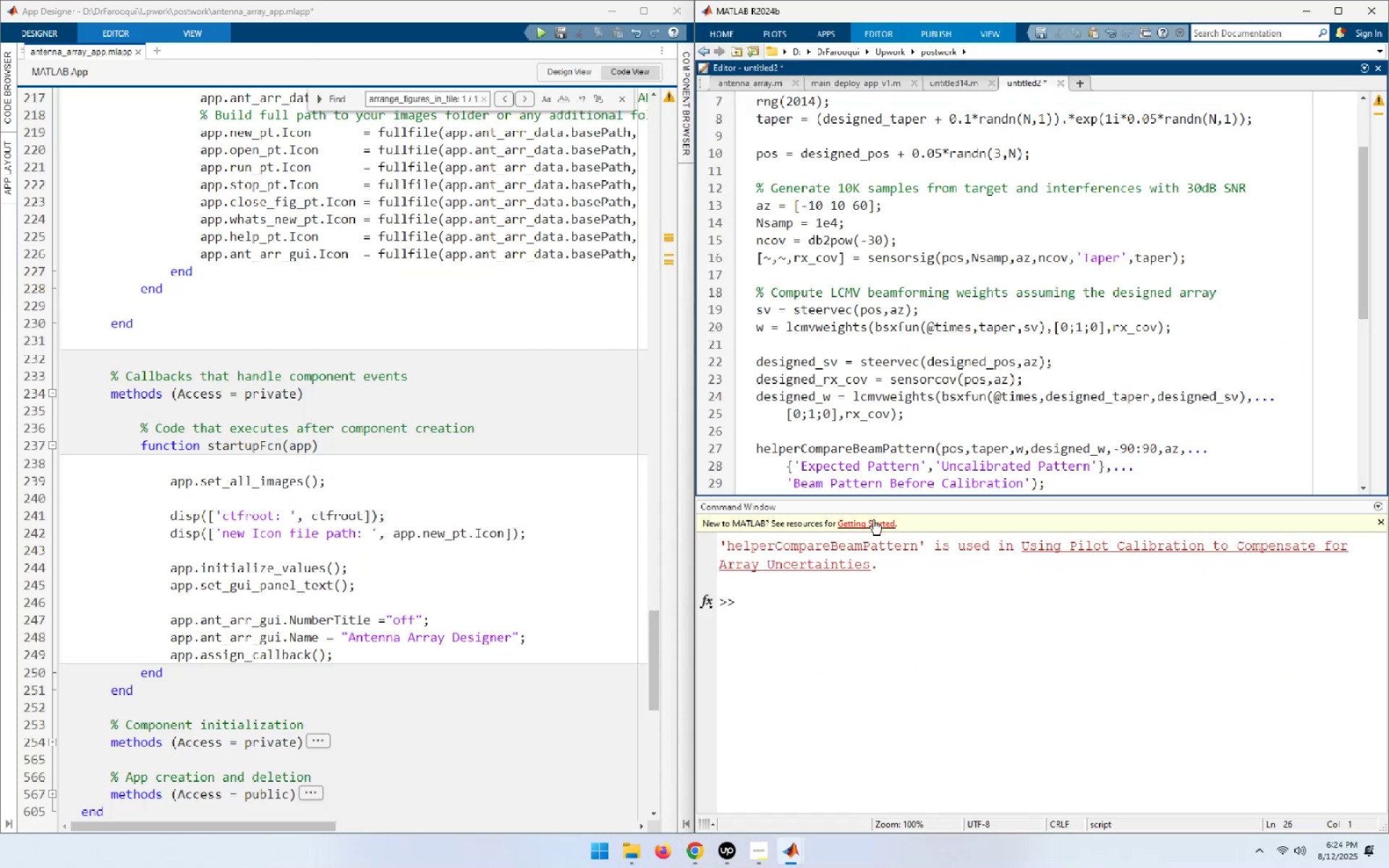 
key(Control+End)
 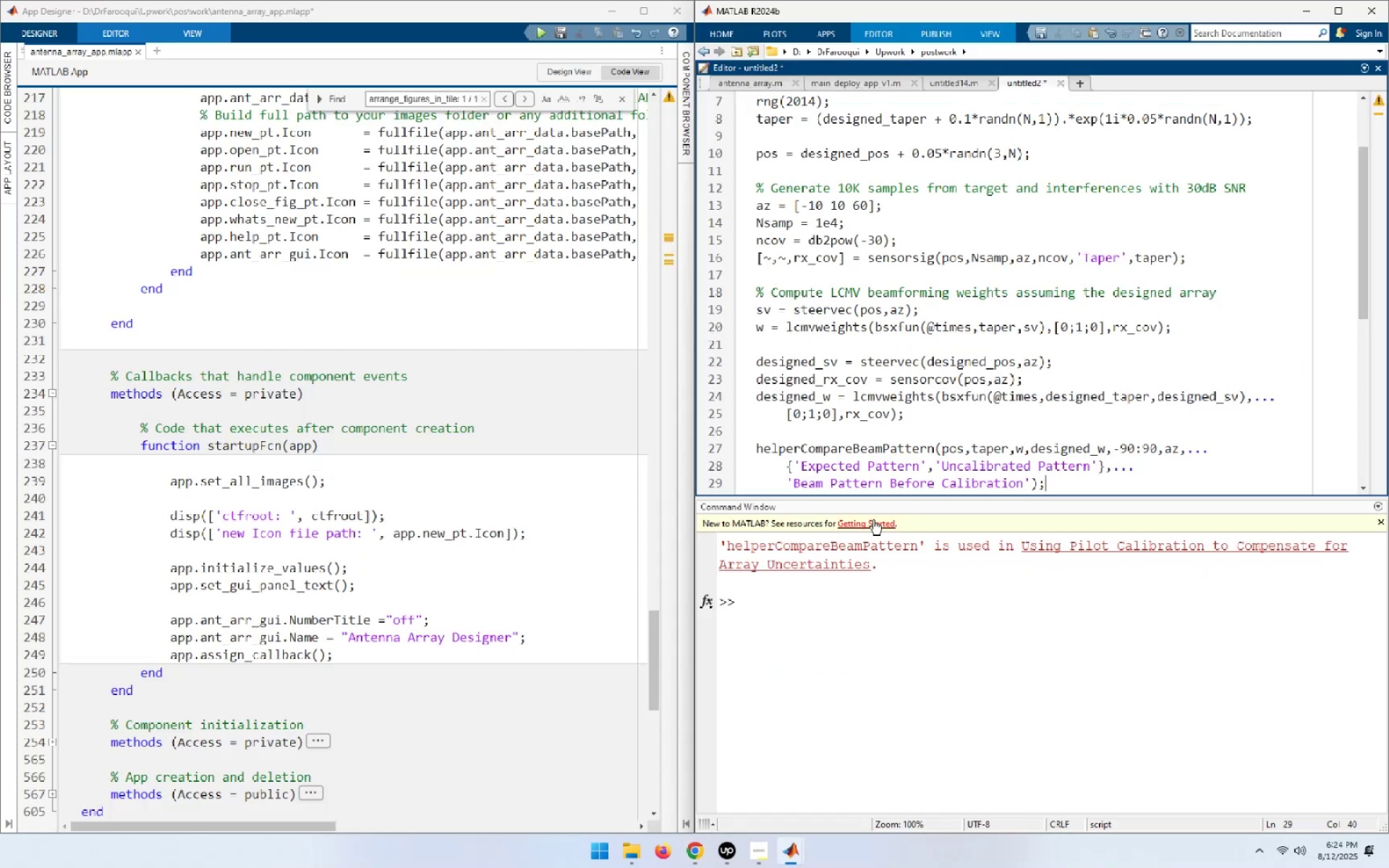 
key(NumpadEnter)
 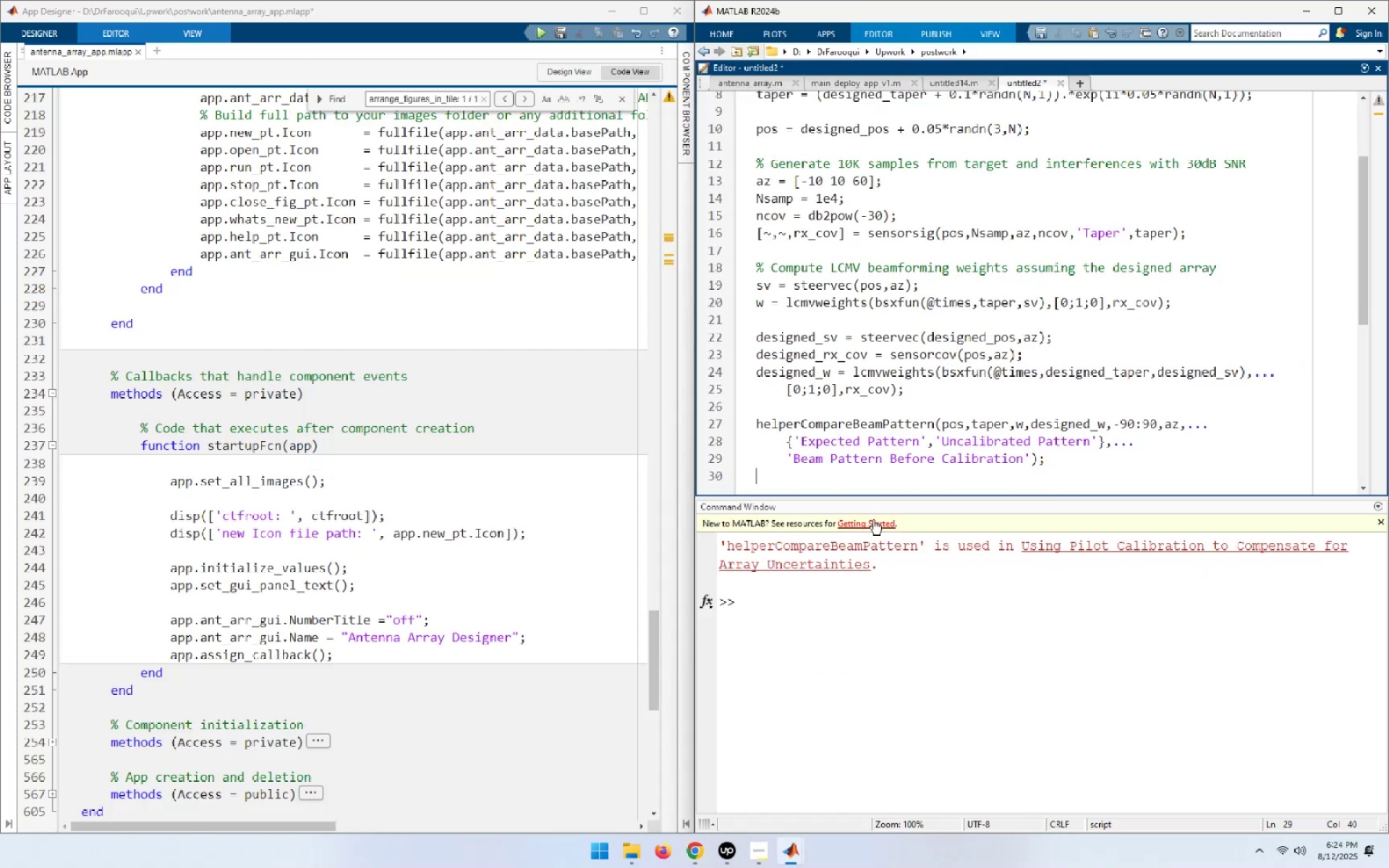 
key(NumpadEnter)
 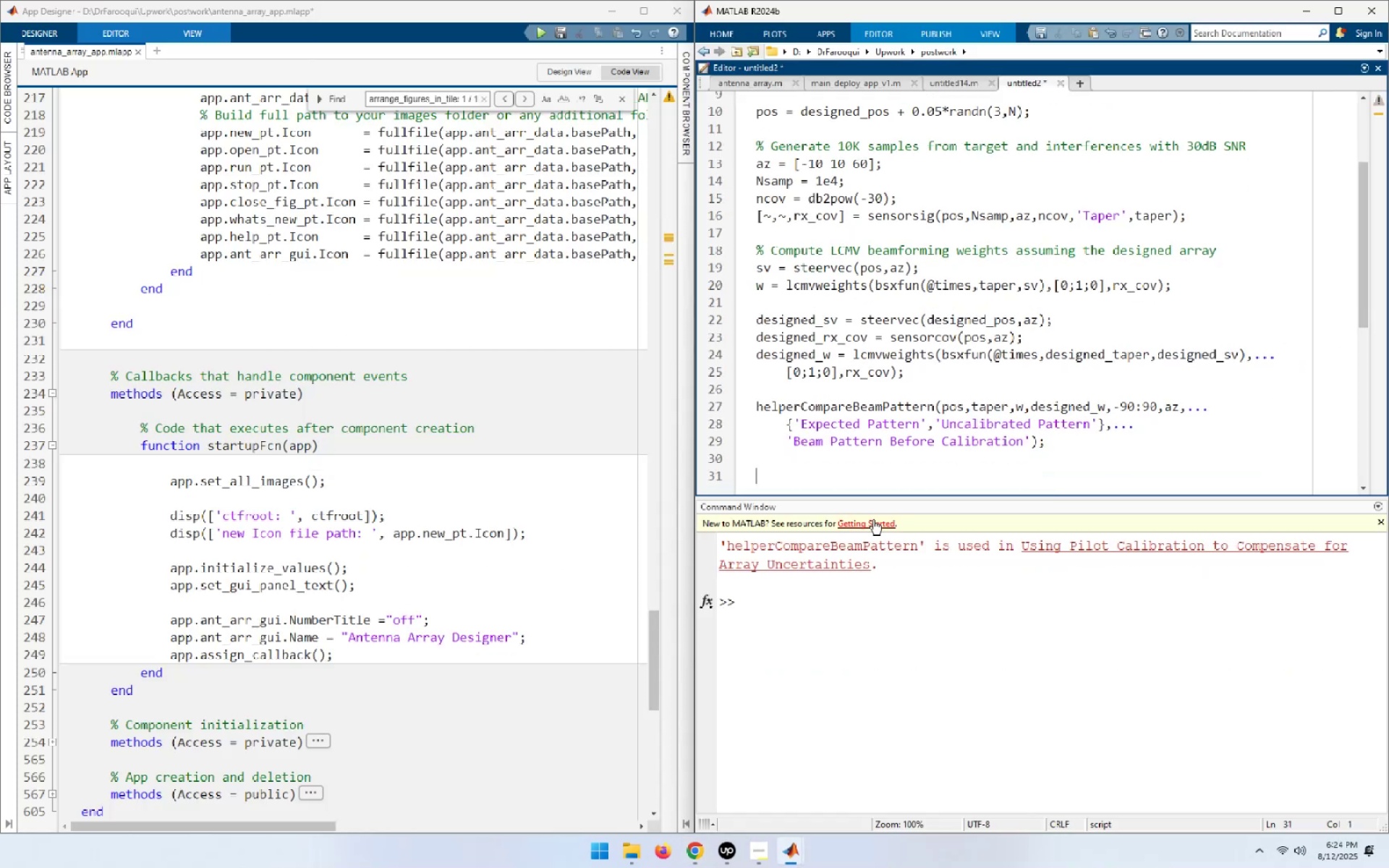 
key(NumpadEnter)
 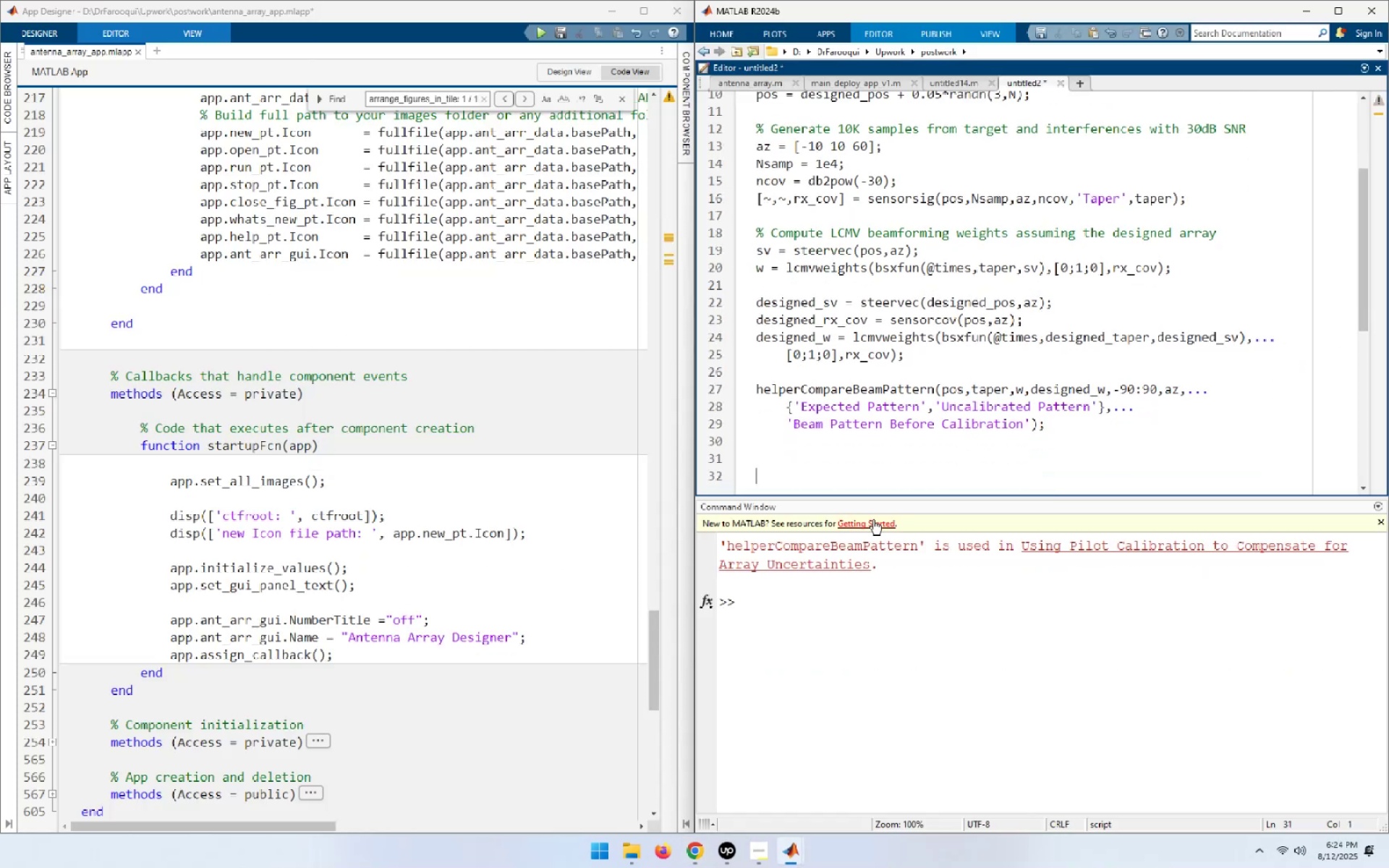 
key(Control+ControlLeft)
 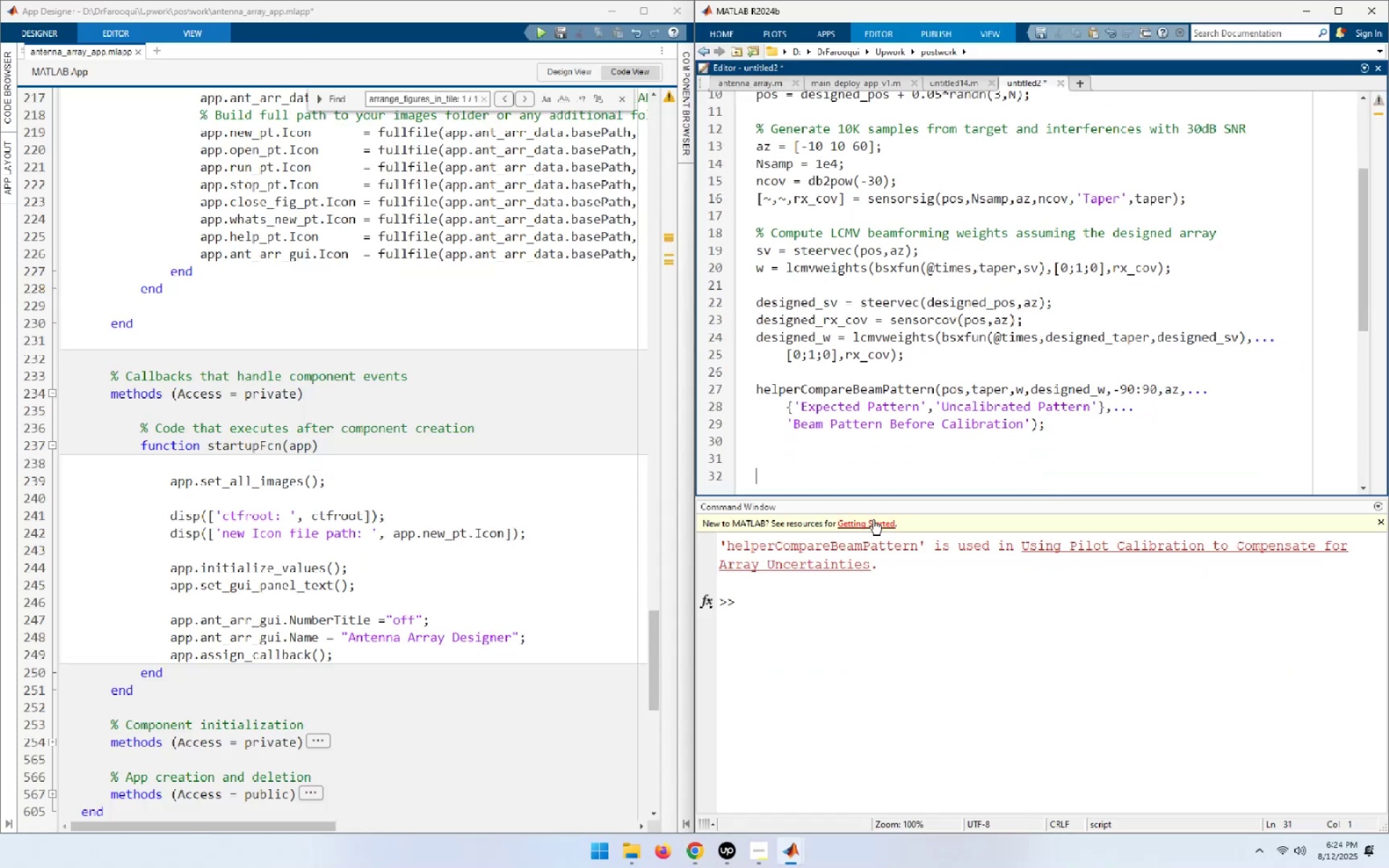 
key(Control+V)
 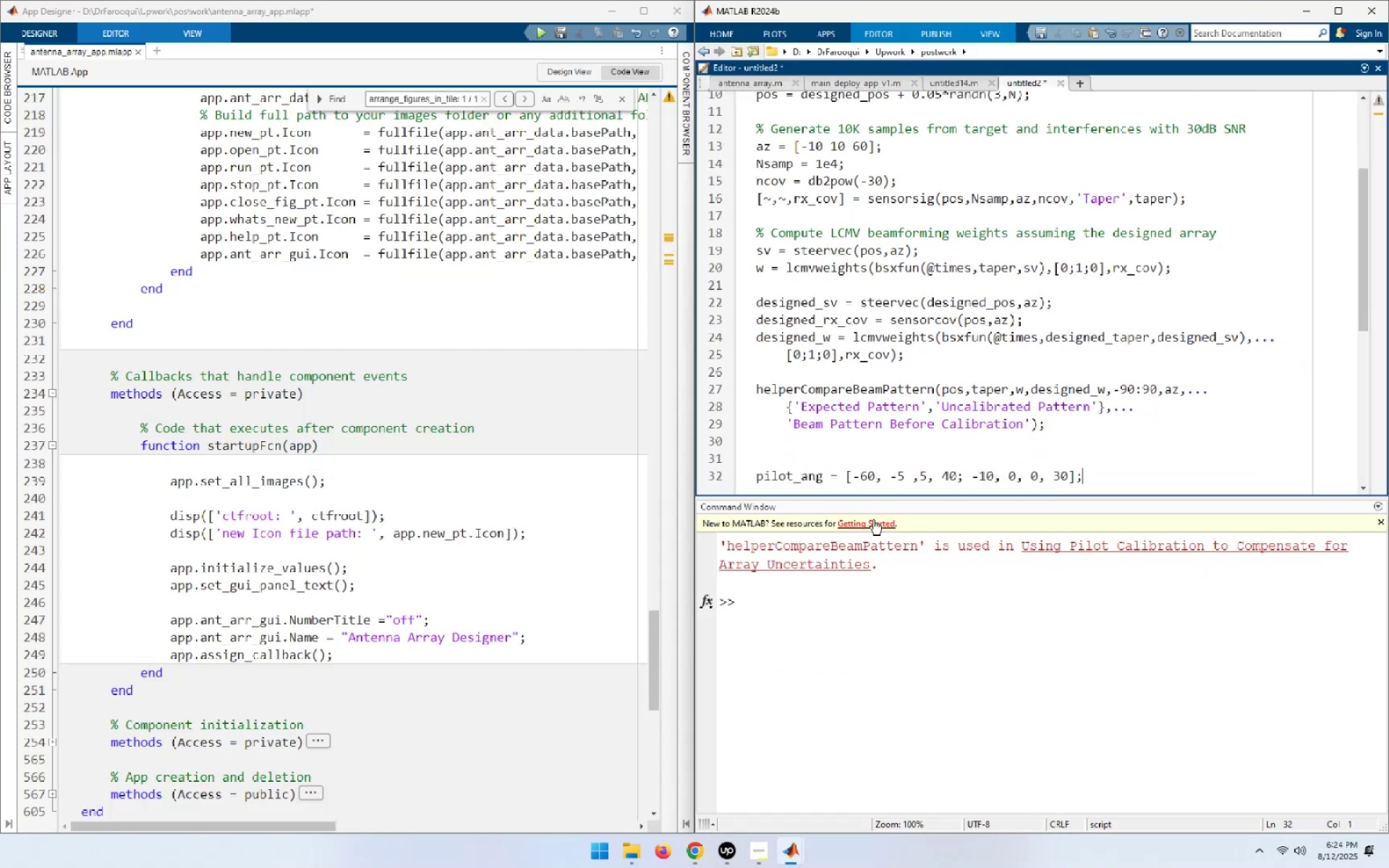 
key(Alt+AltLeft)
 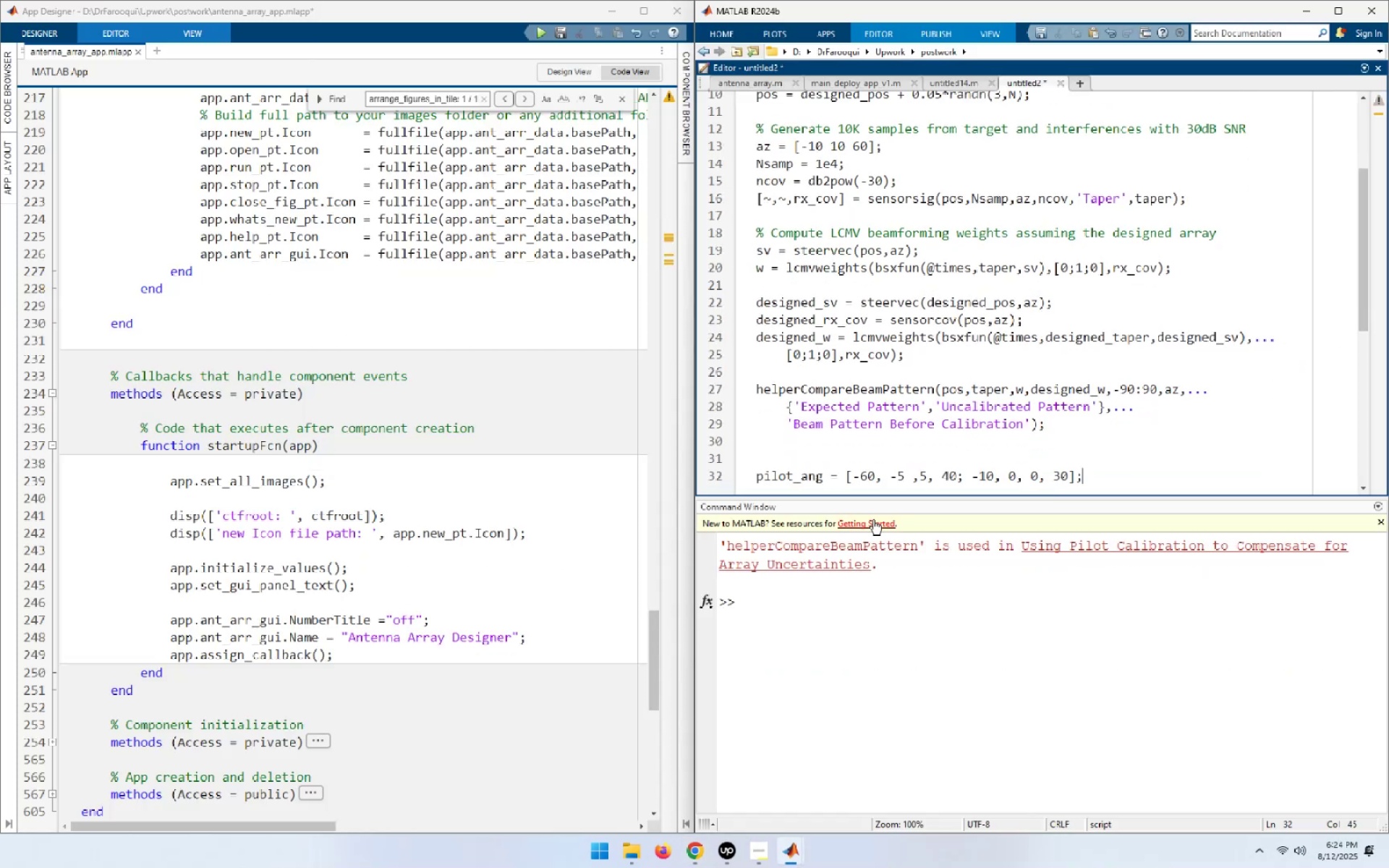 
key(Alt+Tab)
 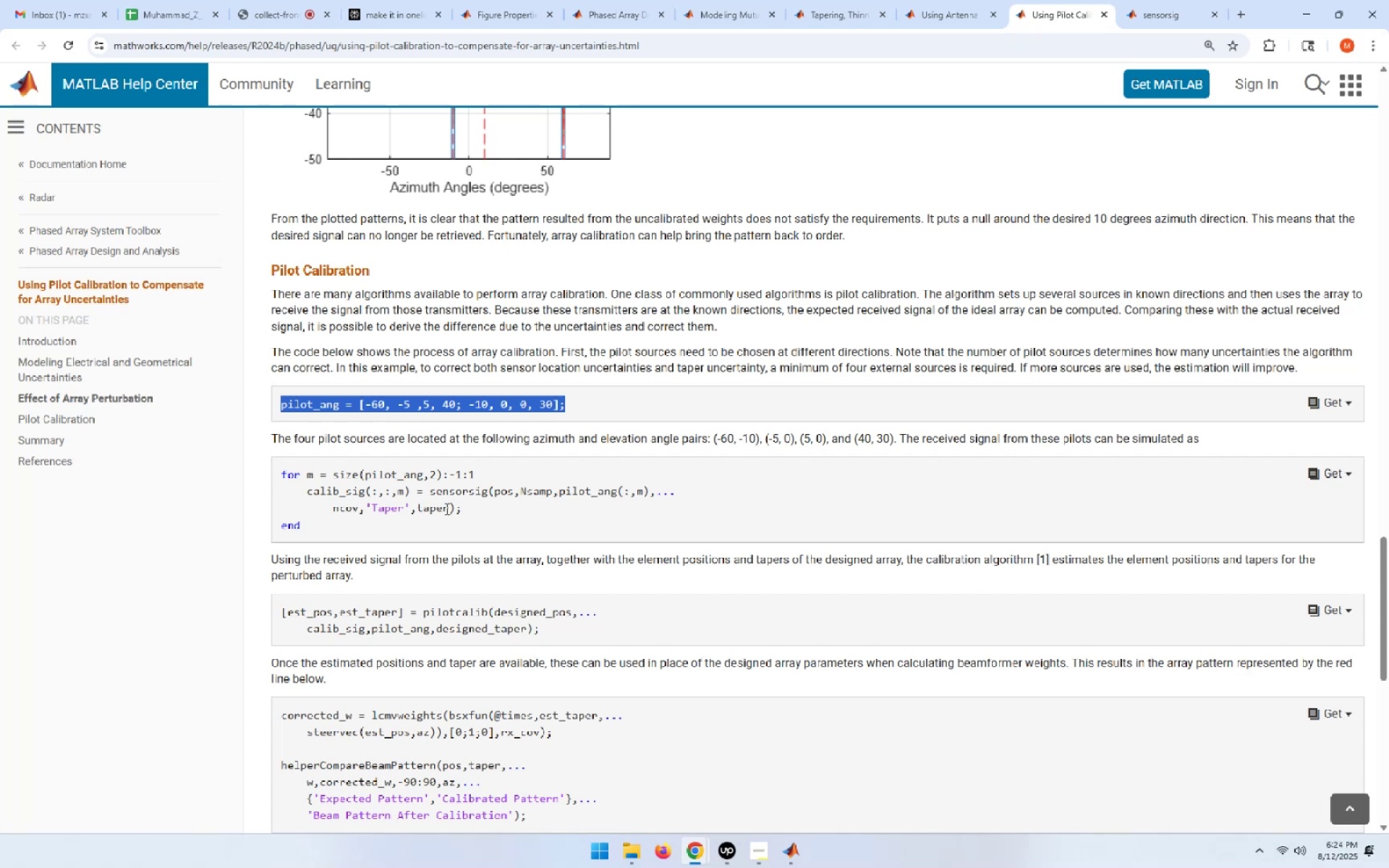 
double_click([467, 488])
 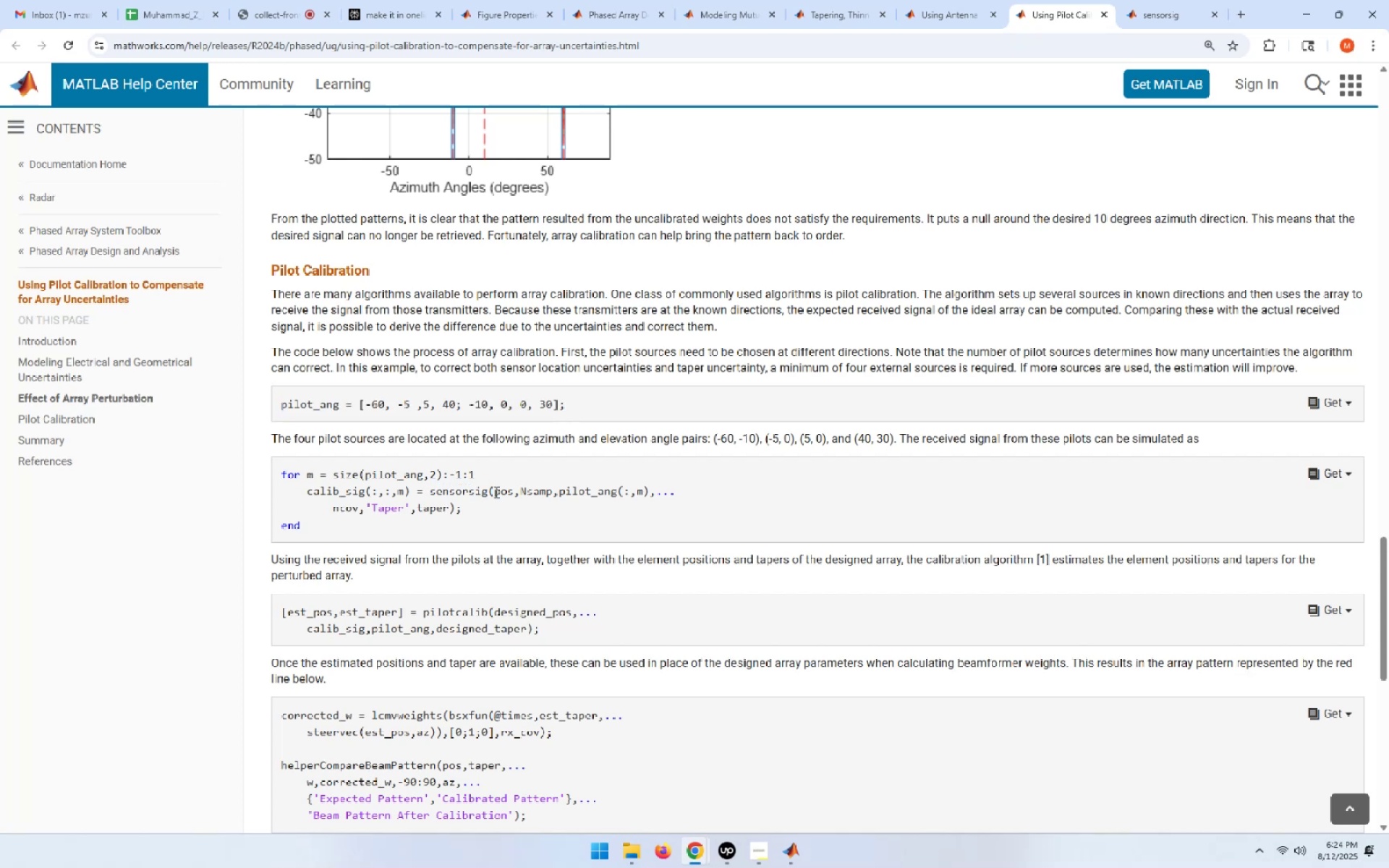 
double_click([495, 492])
 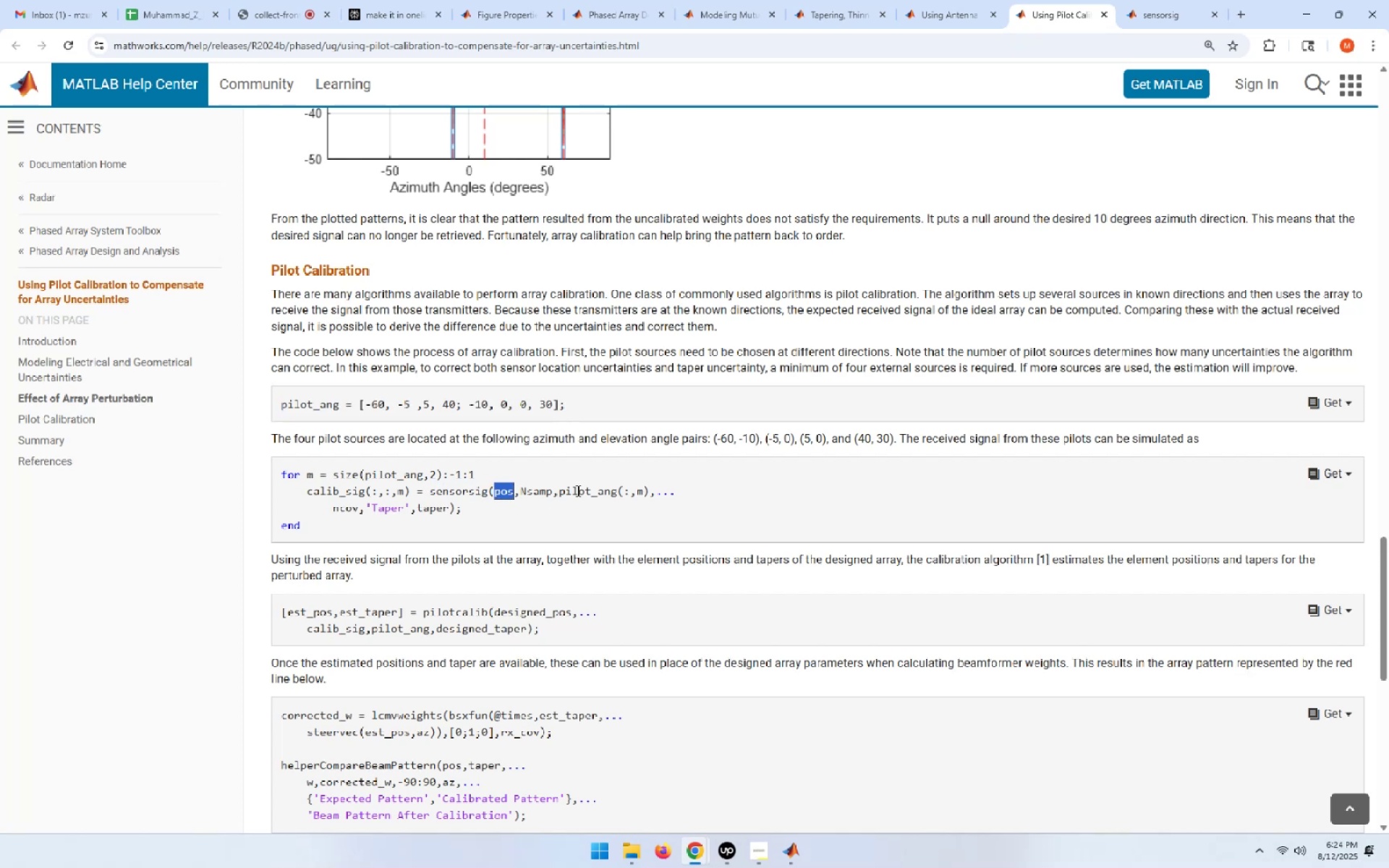 
double_click([577, 490])
 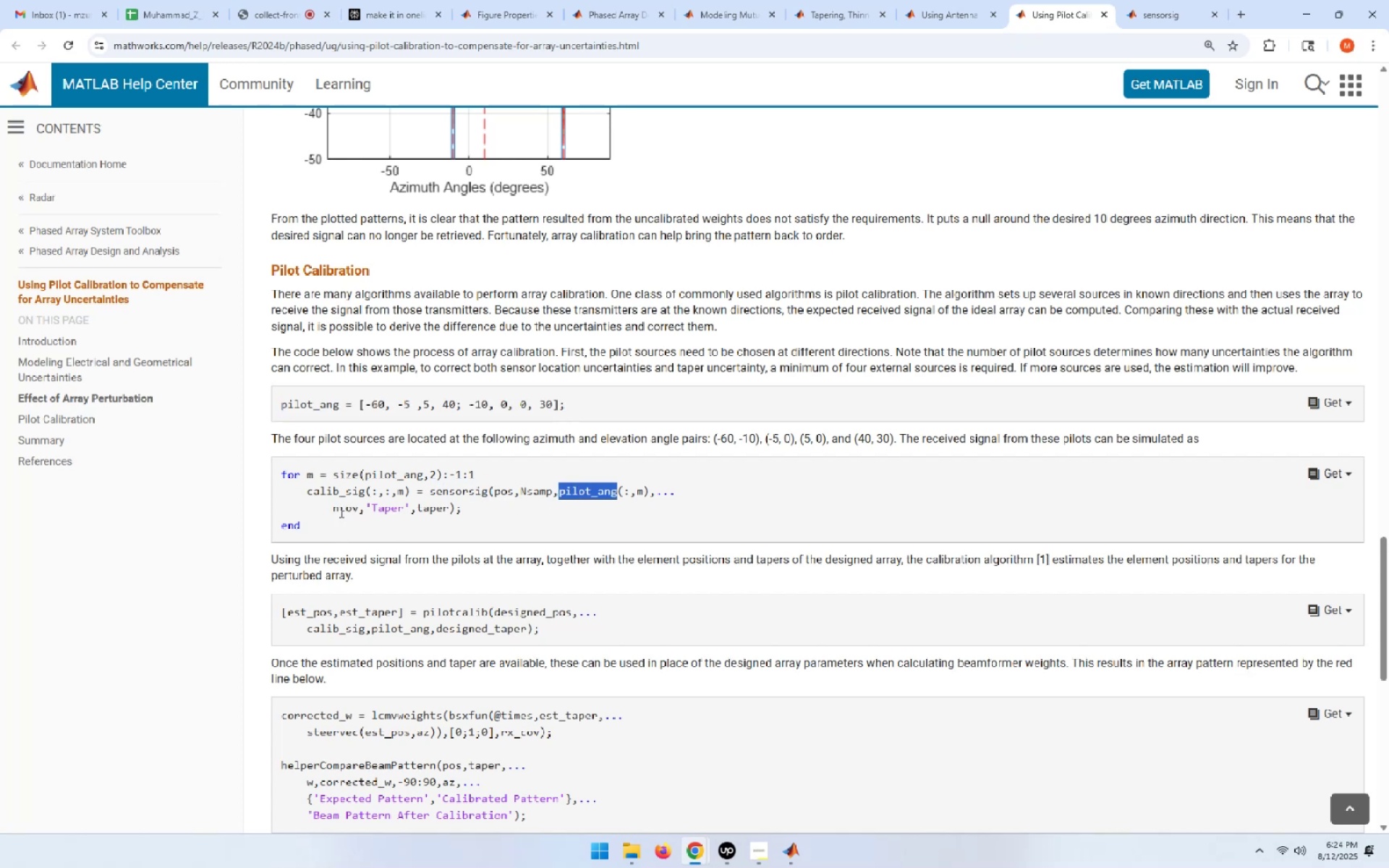 
wait(5.22)
 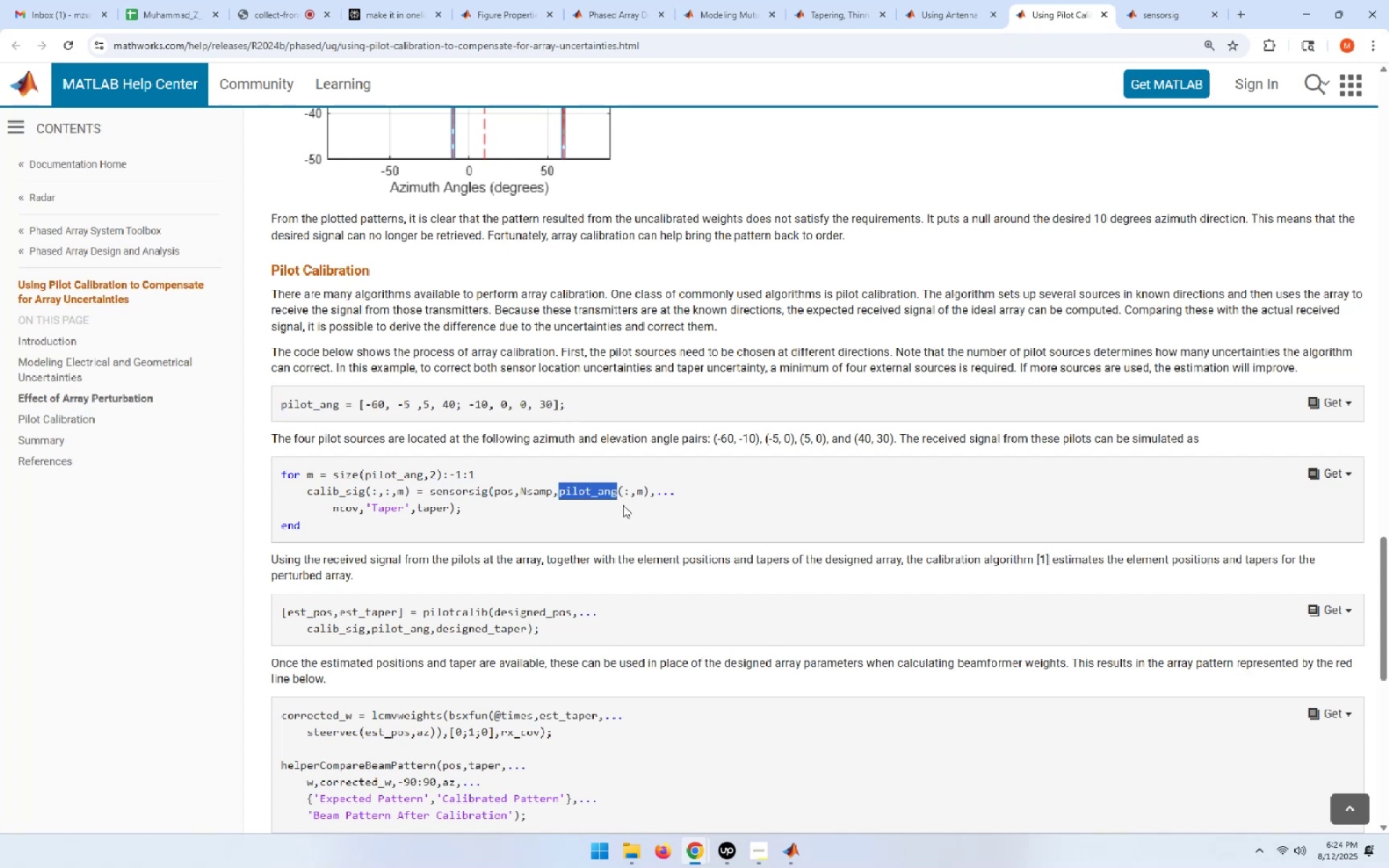 
left_click([434, 512])
 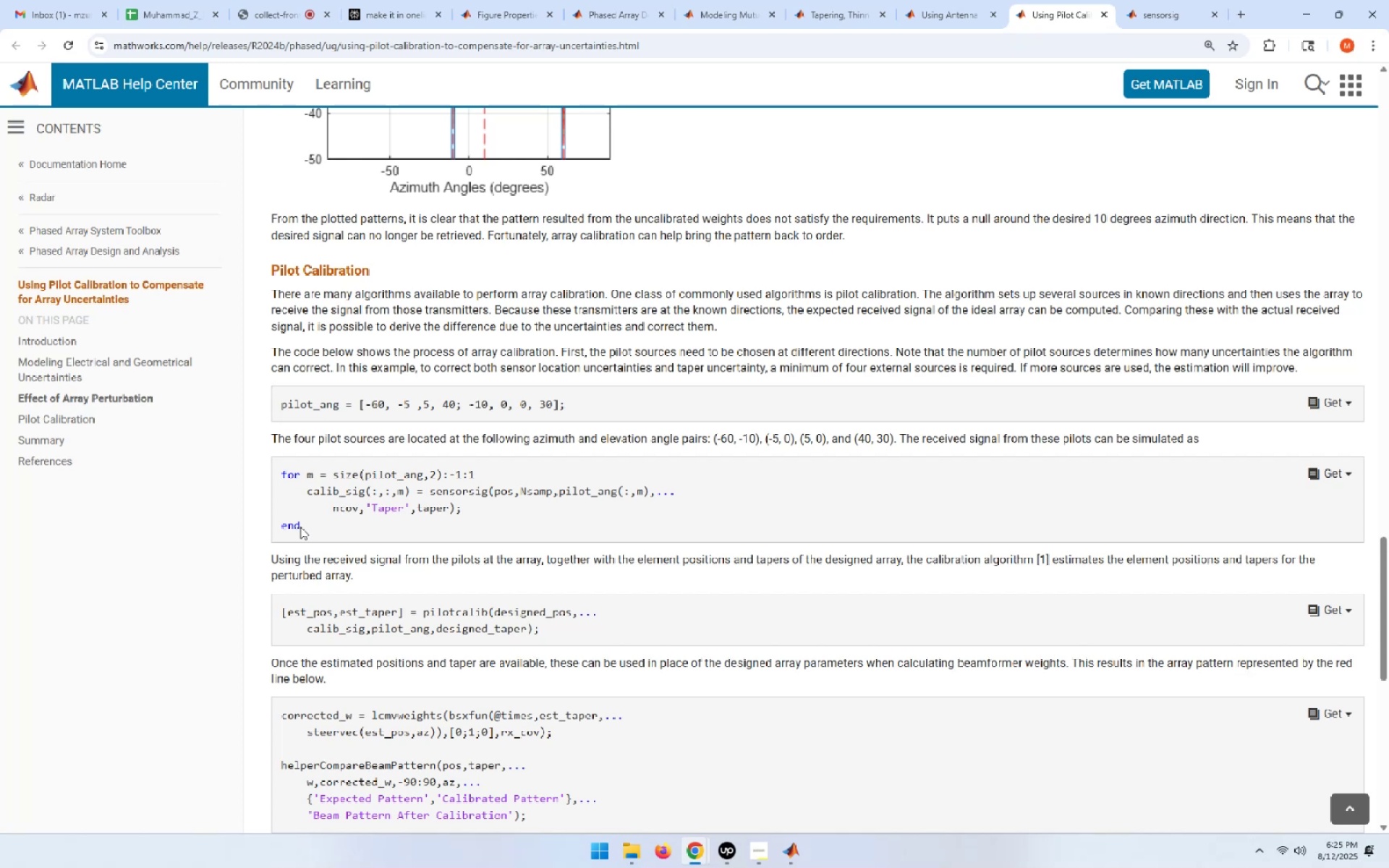 
wait(6.9)
 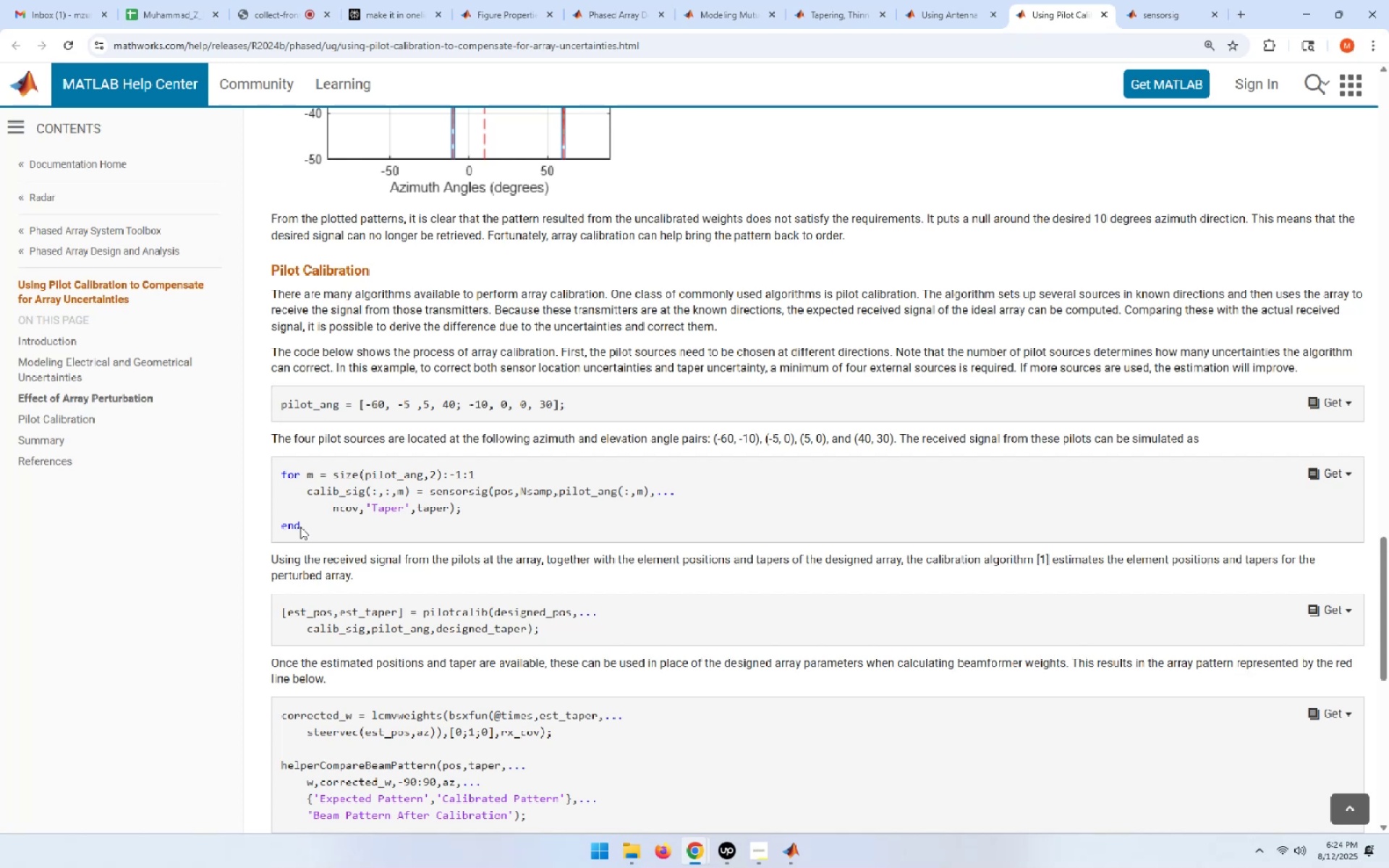 
left_click_drag(start_coordinate=[300, 527], to_coordinate=[278, 478])
 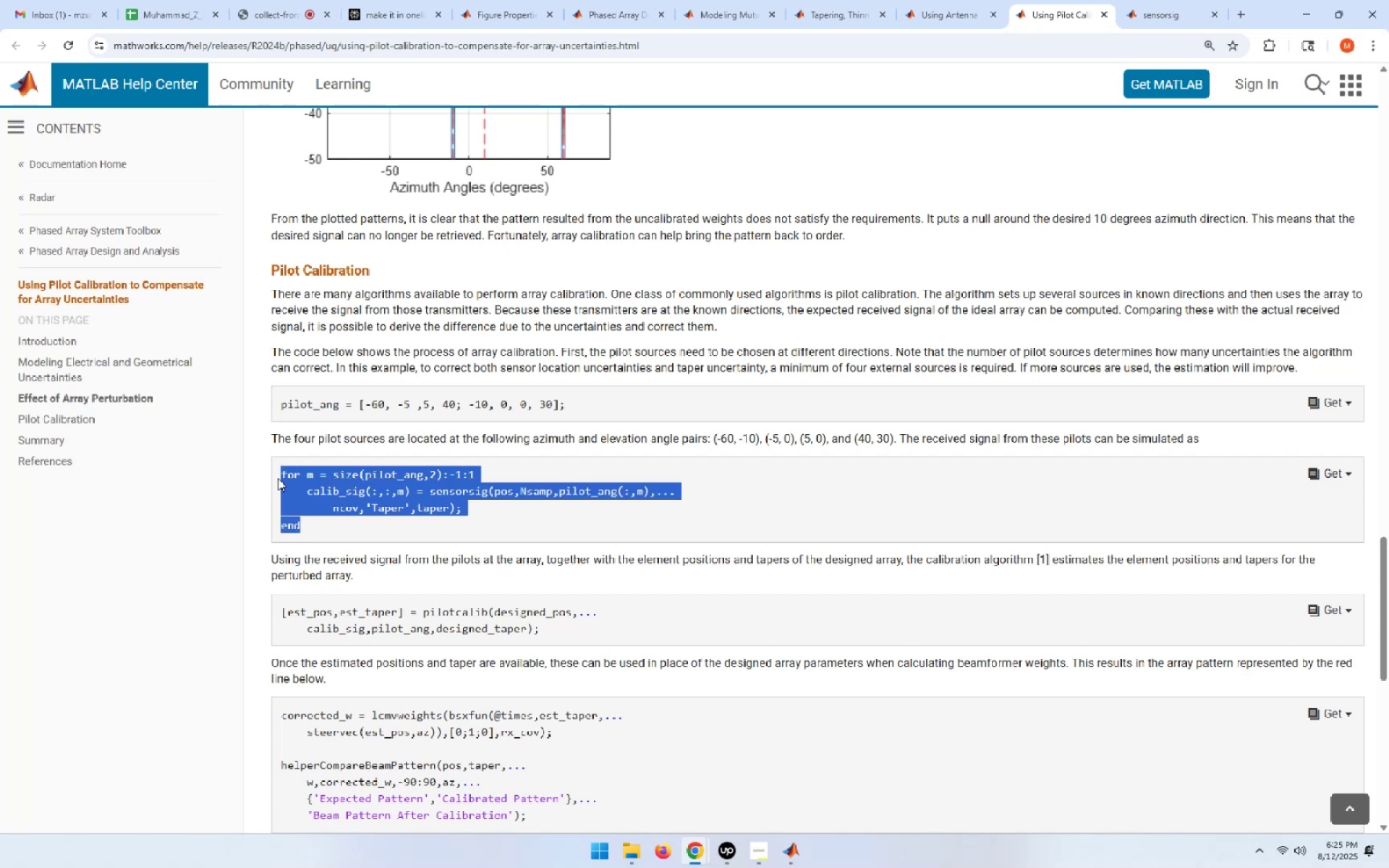 
key(Control+C)
 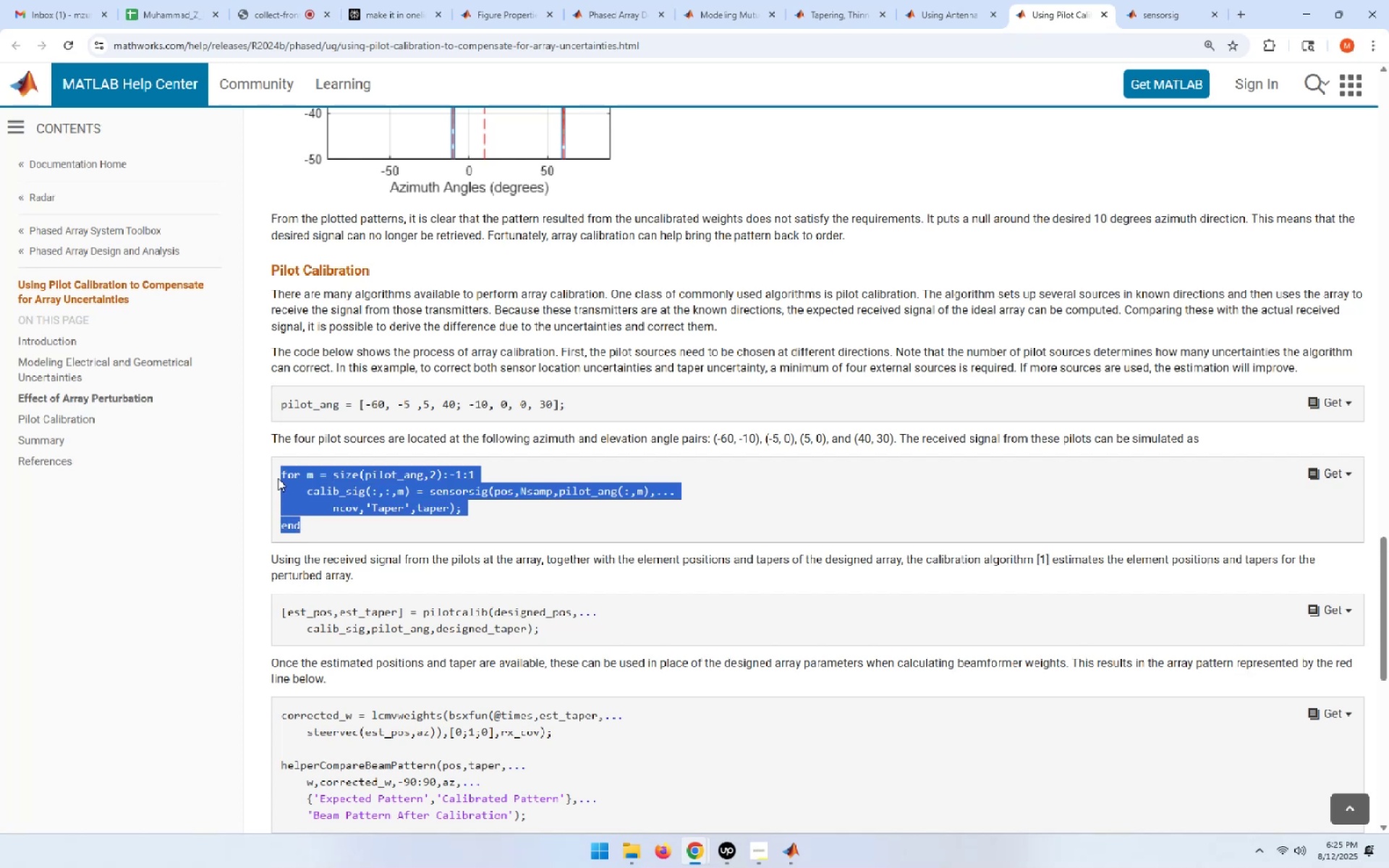 
key(Alt+AltLeft)
 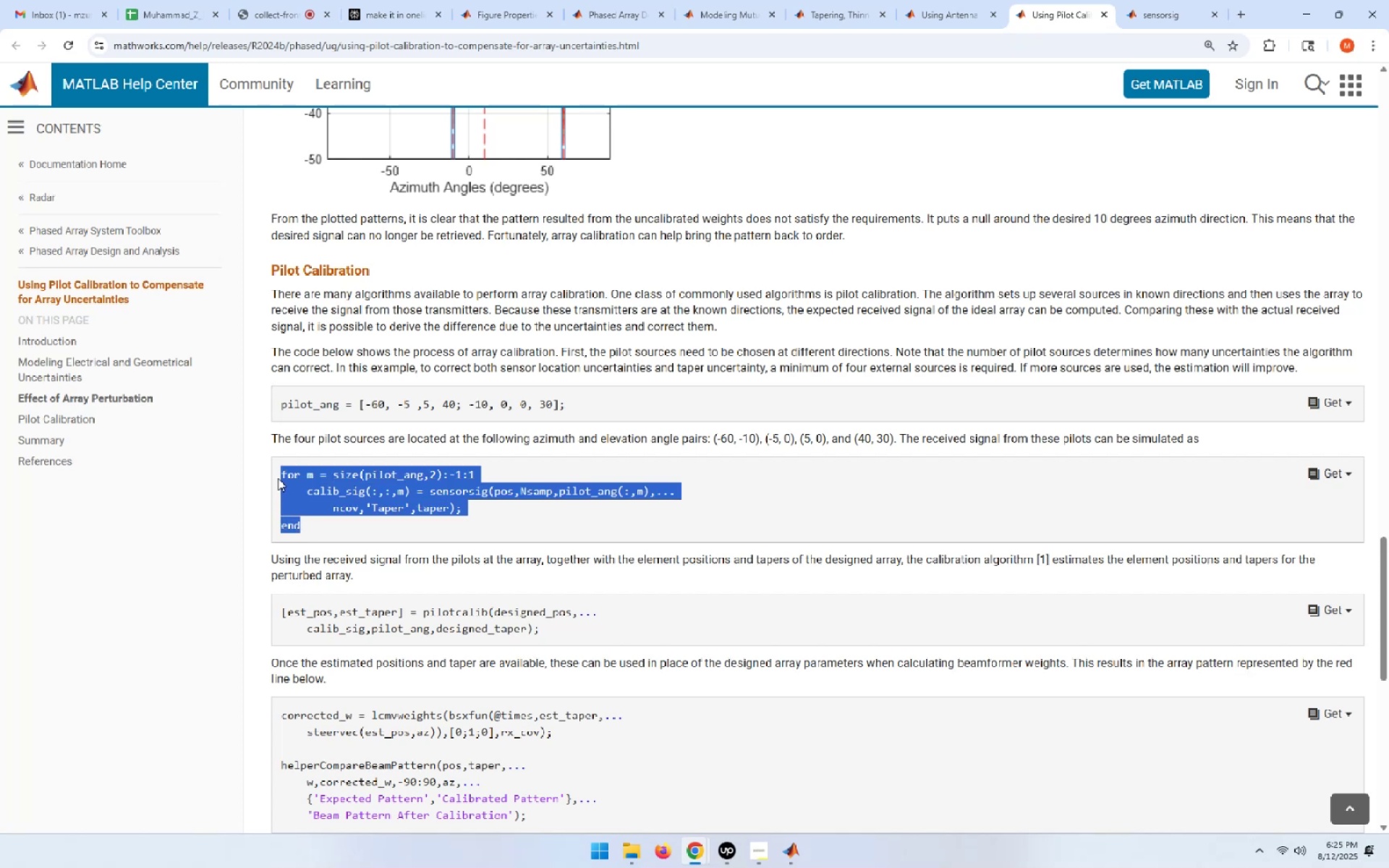 
key(Alt+Tab)
 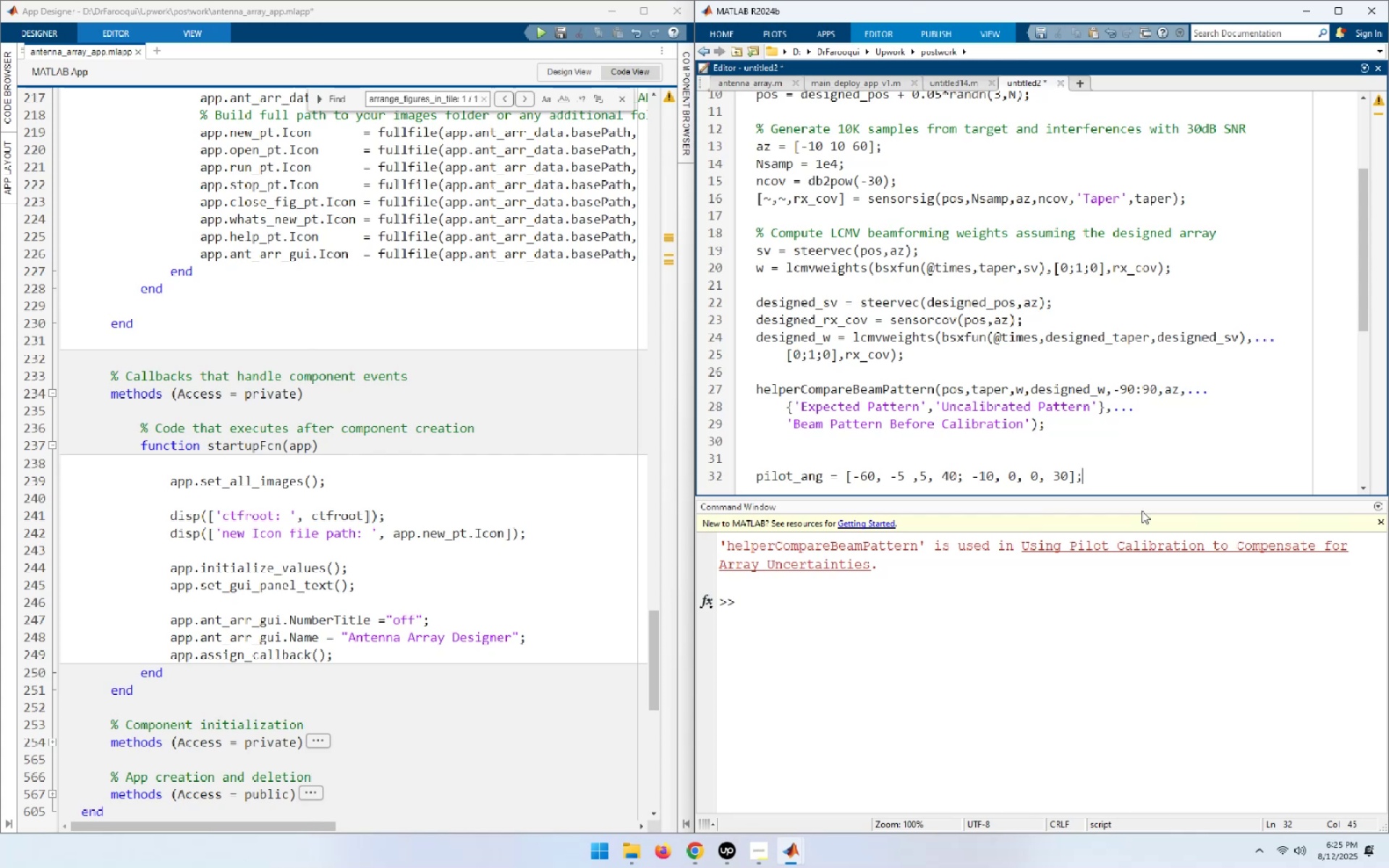 
key(Enter)
 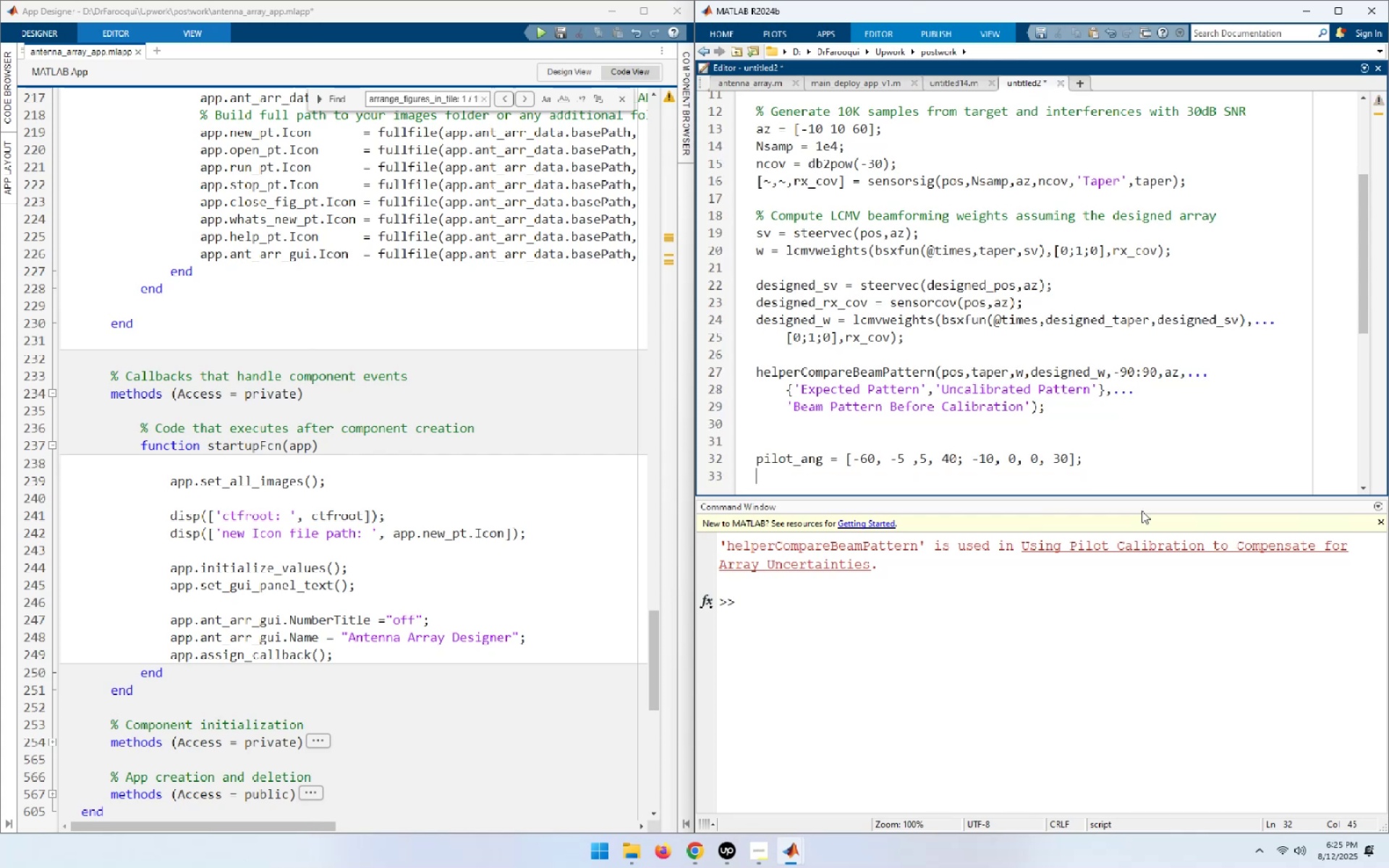 
key(Enter)
 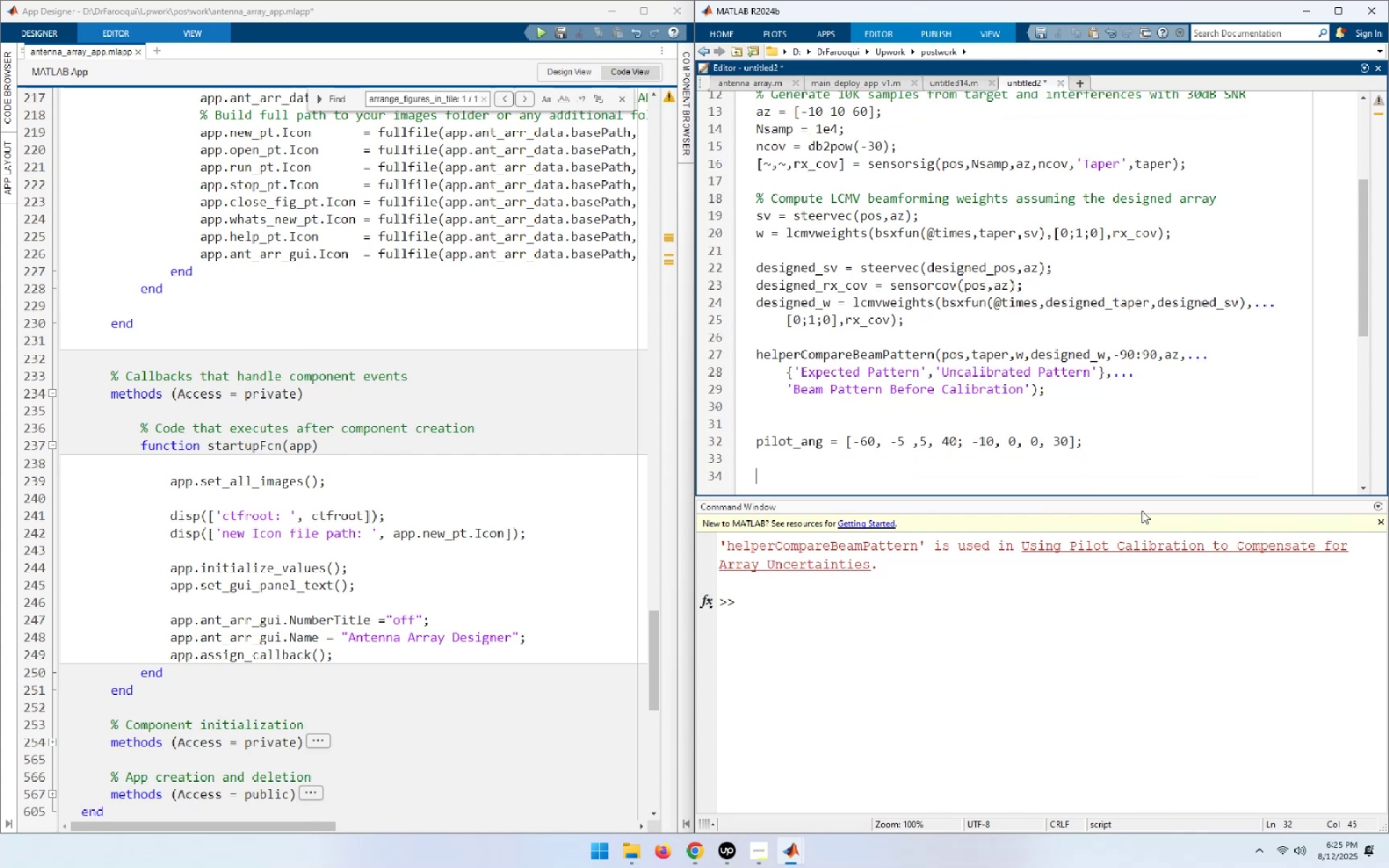 
key(Control+ControlLeft)
 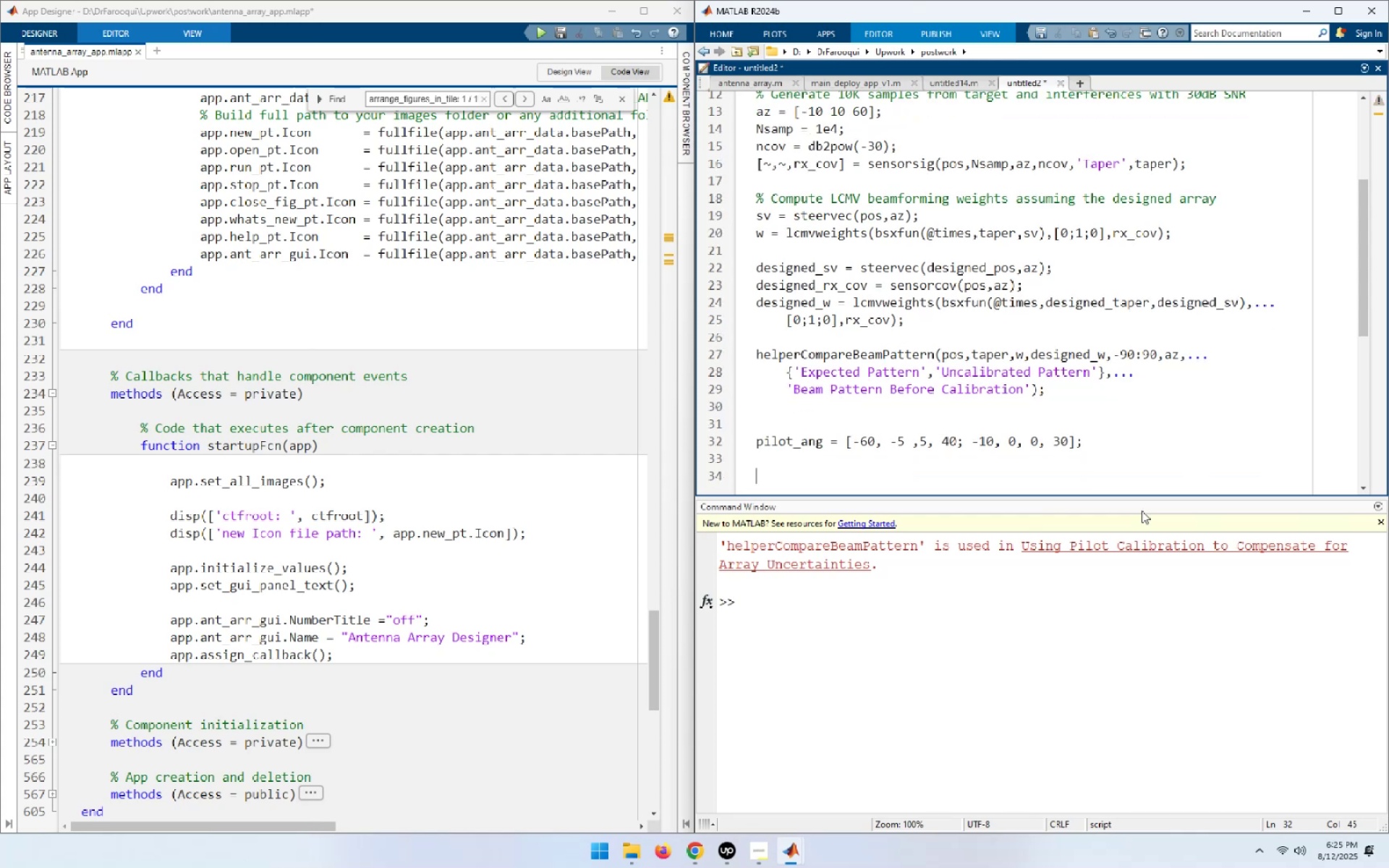 
key(Control+V)
 